 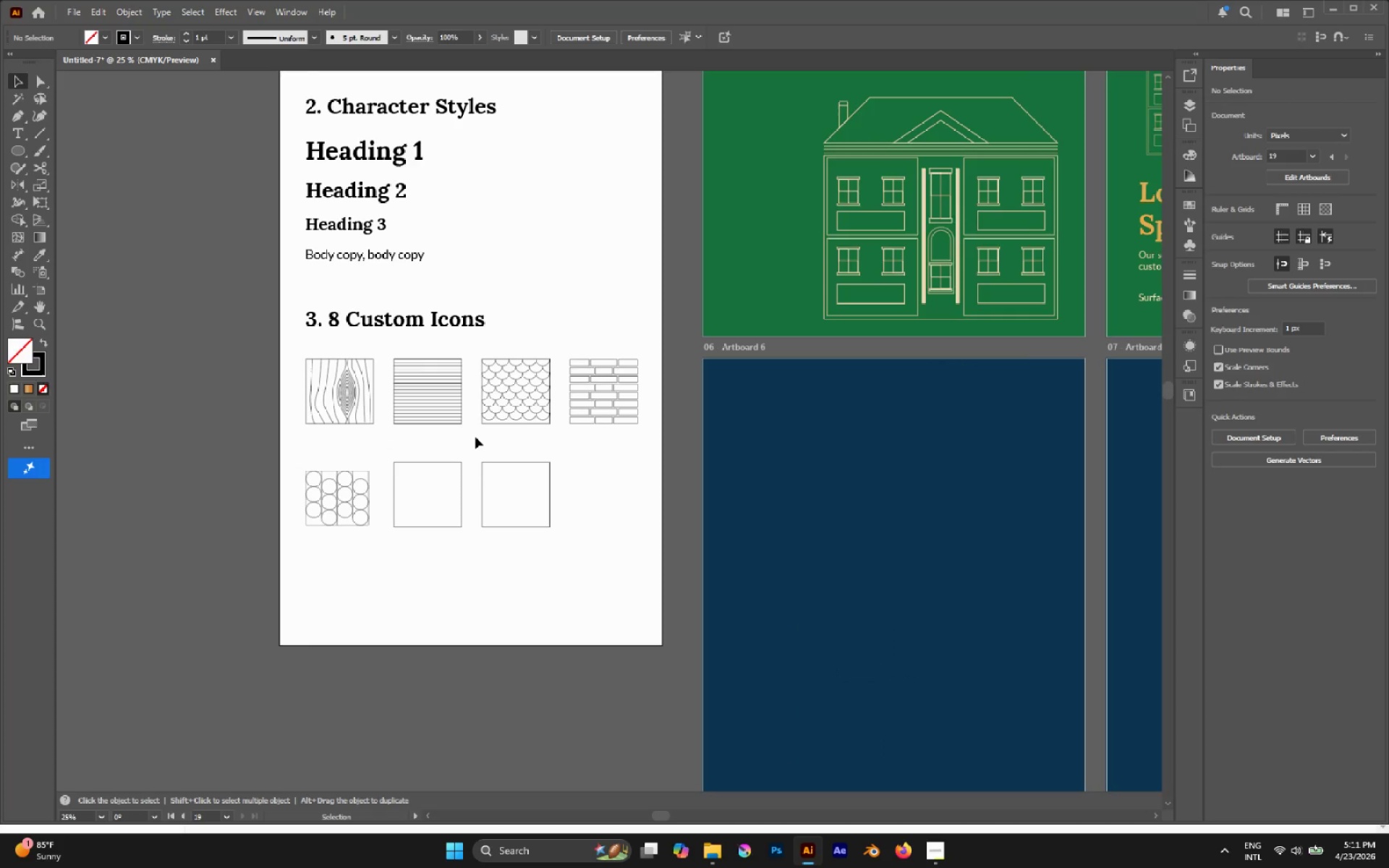 
hold_key(key=AltLeft, duration=0.44)
scroll: coordinate [422, 454], scroll_direction: up, amount: 1.0
 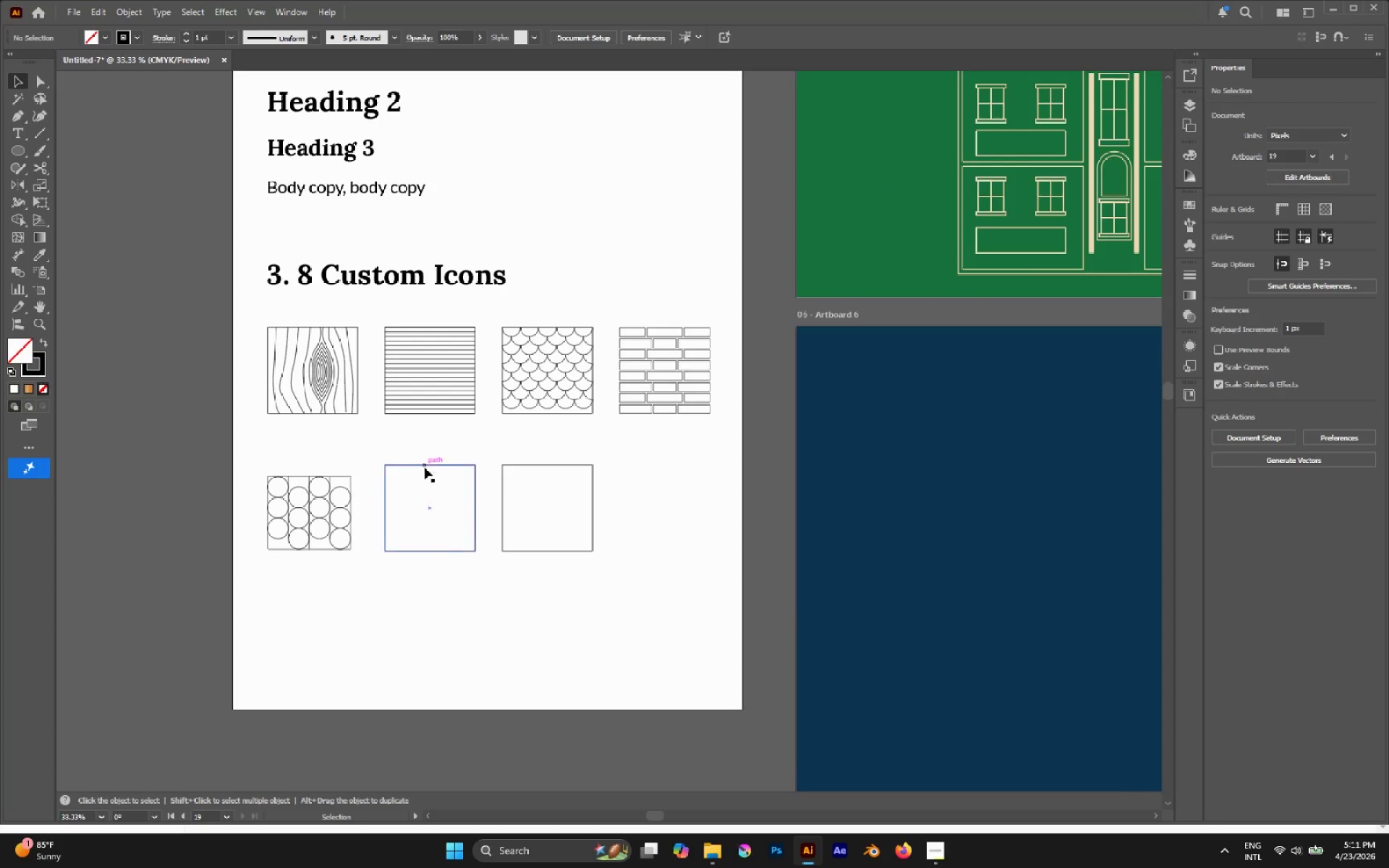 
key(A)
 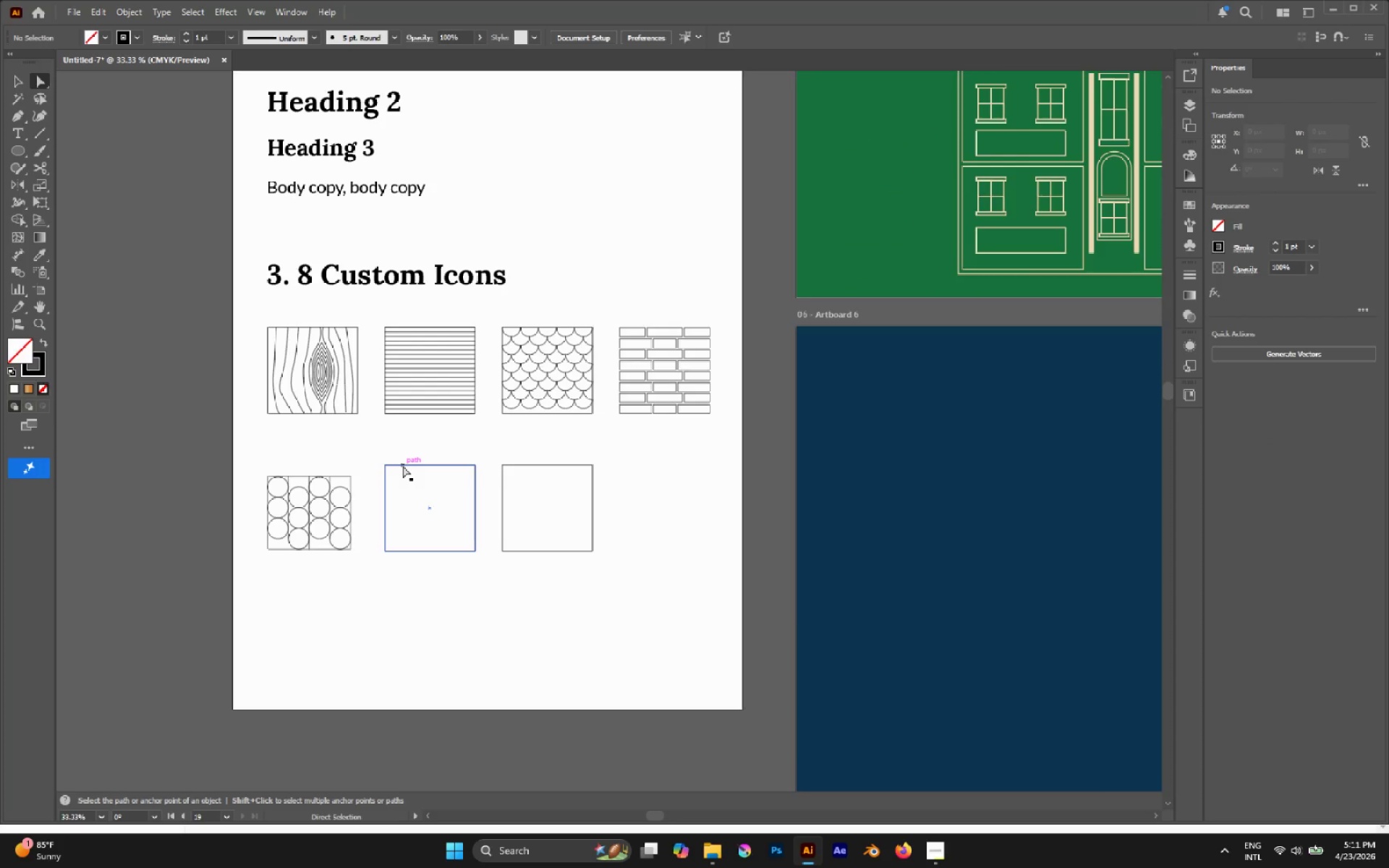 
hold_key(key=AltLeft, duration=0.59)
scroll: coordinate [412, 477], scroll_direction: up, amount: 1.0
 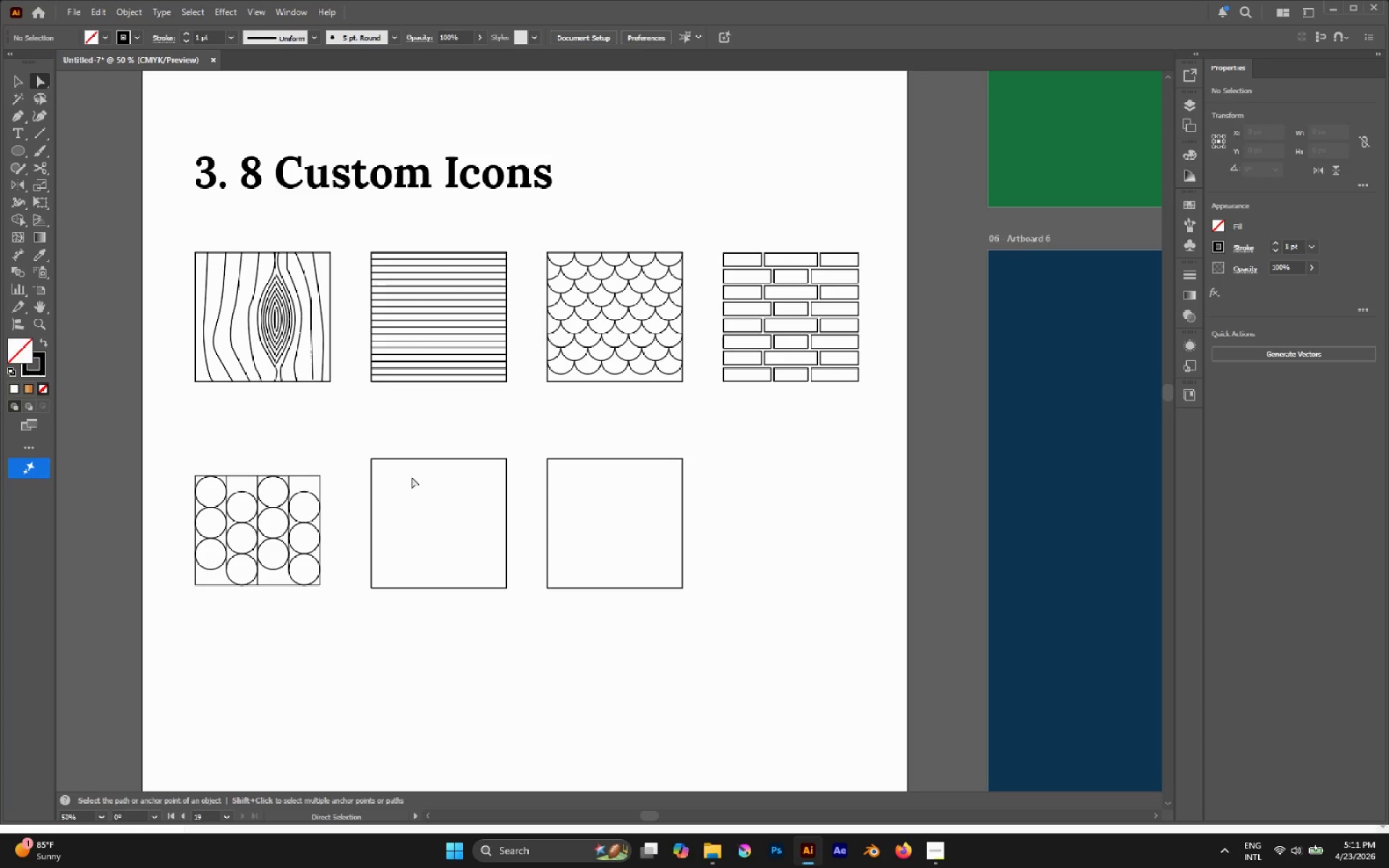 
key(Alt+AltLeft)
 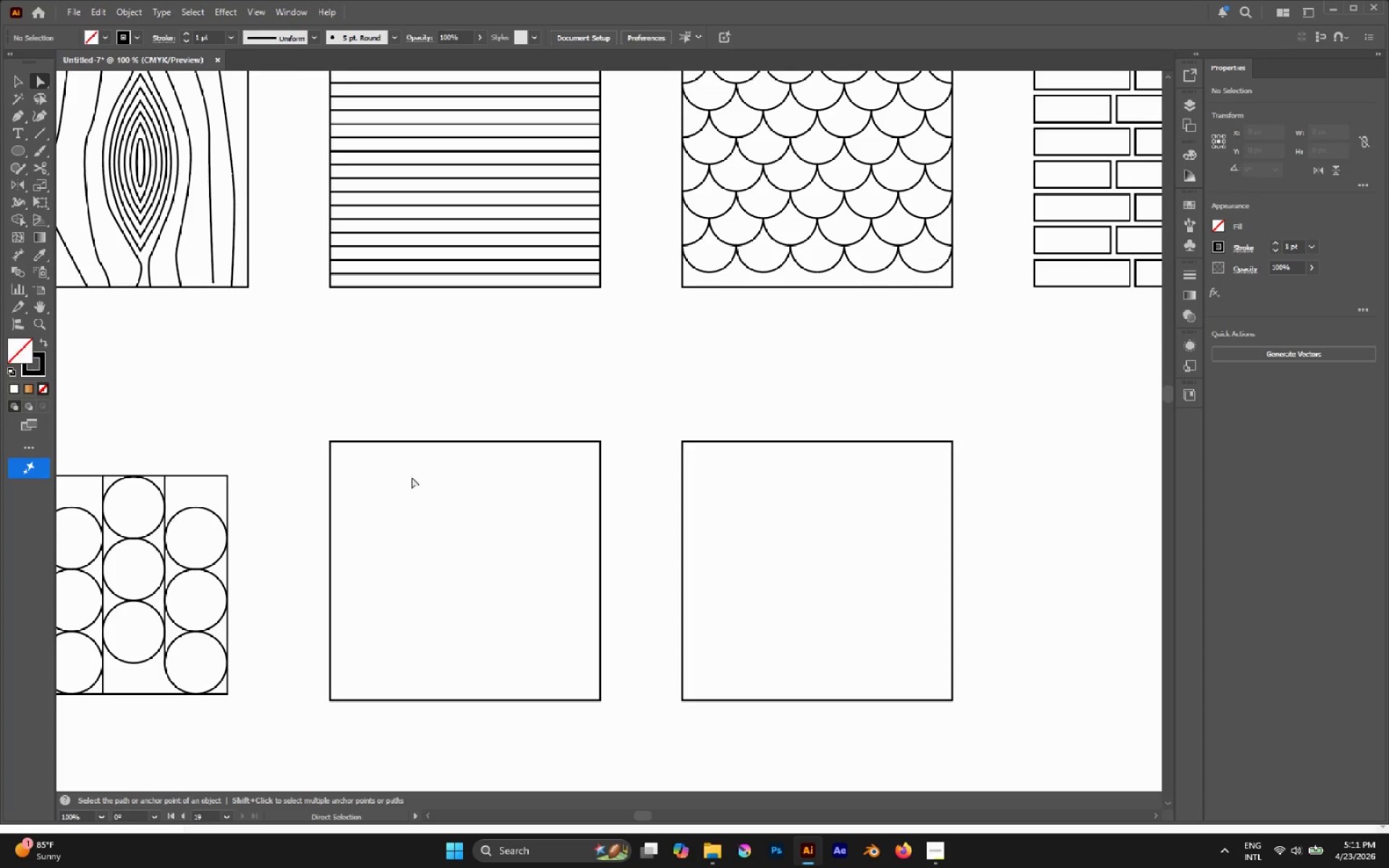 
key(P)
 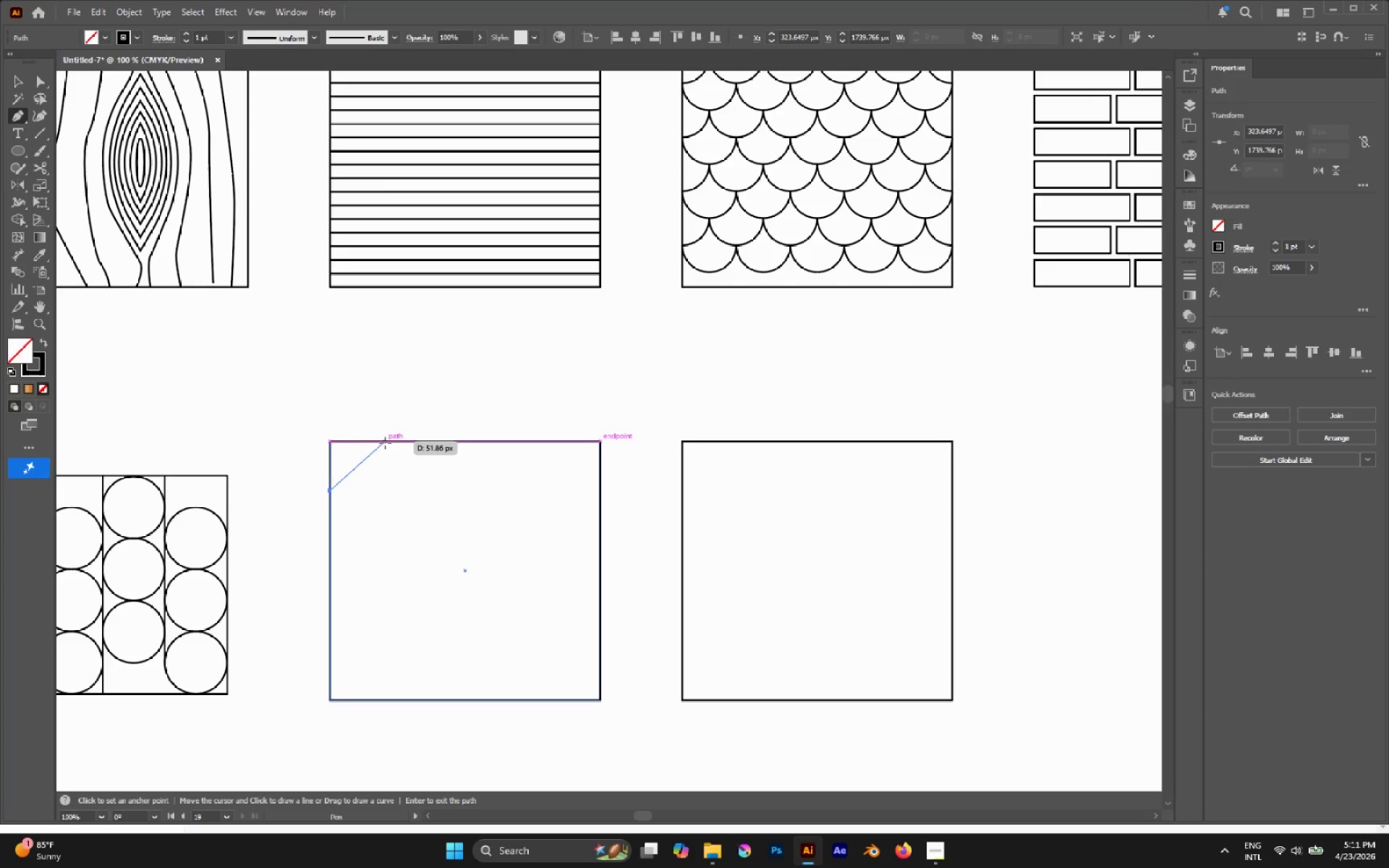 
left_click([428, 504])
 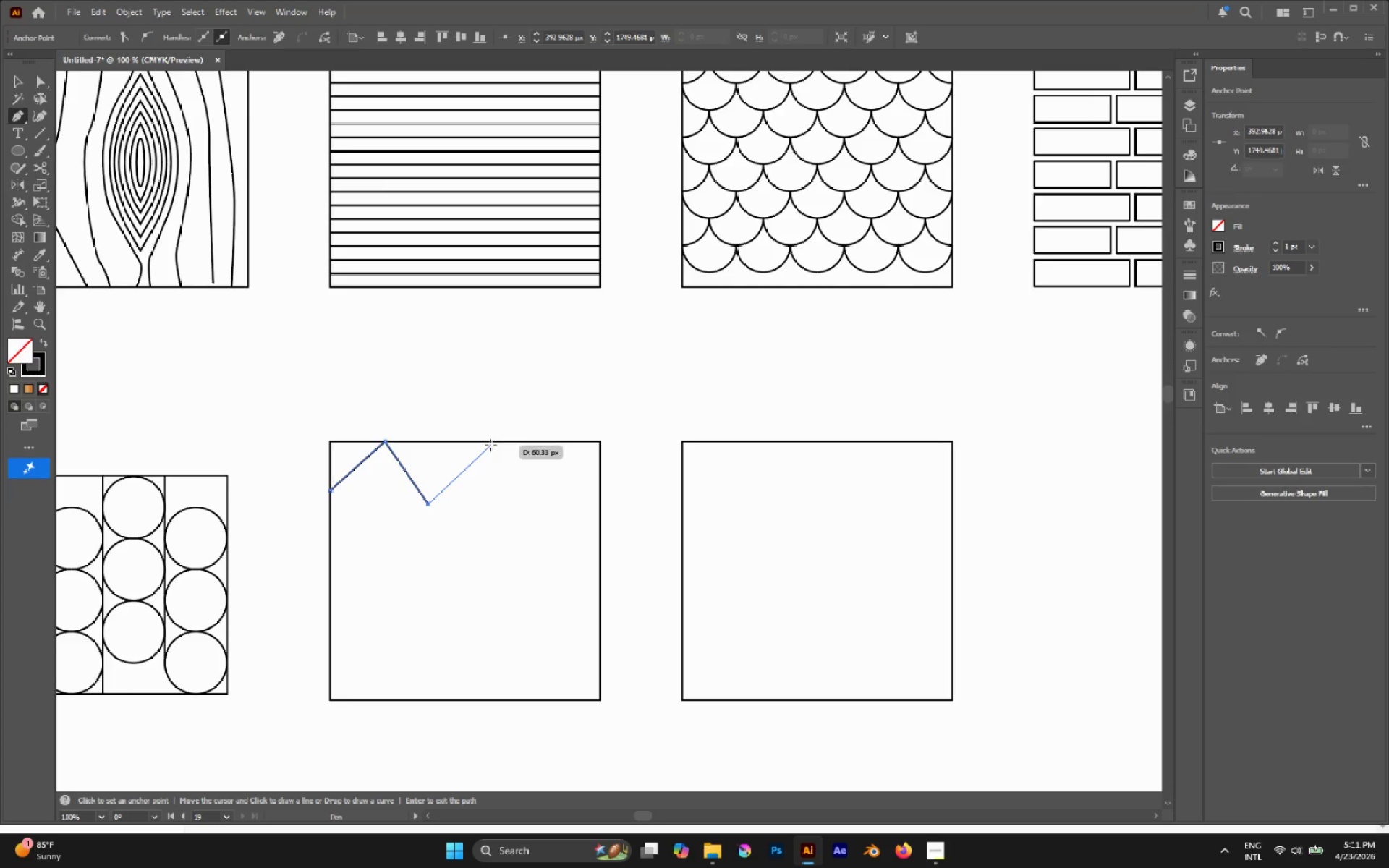 
left_click([492, 443])
 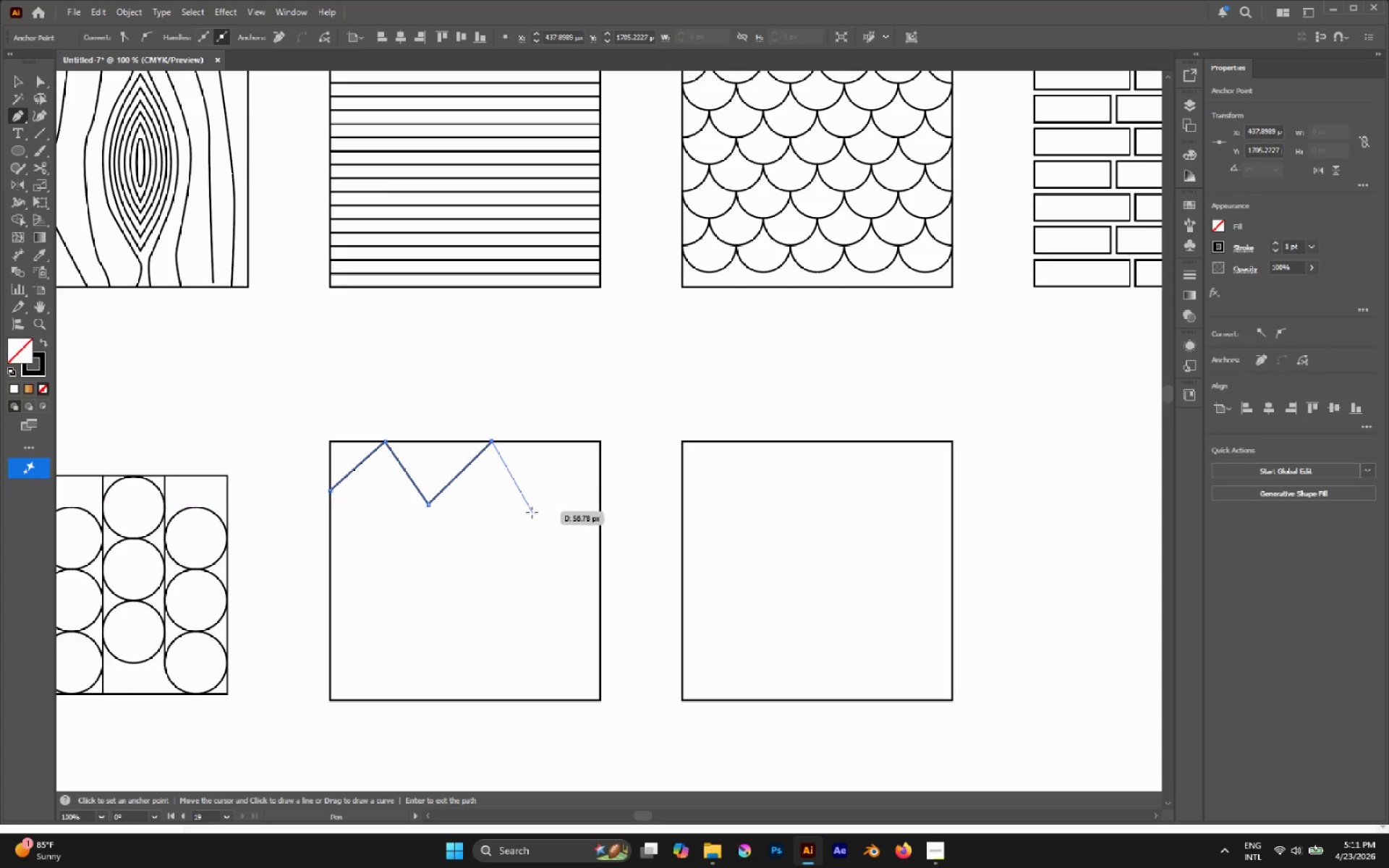 
left_click([535, 520])
 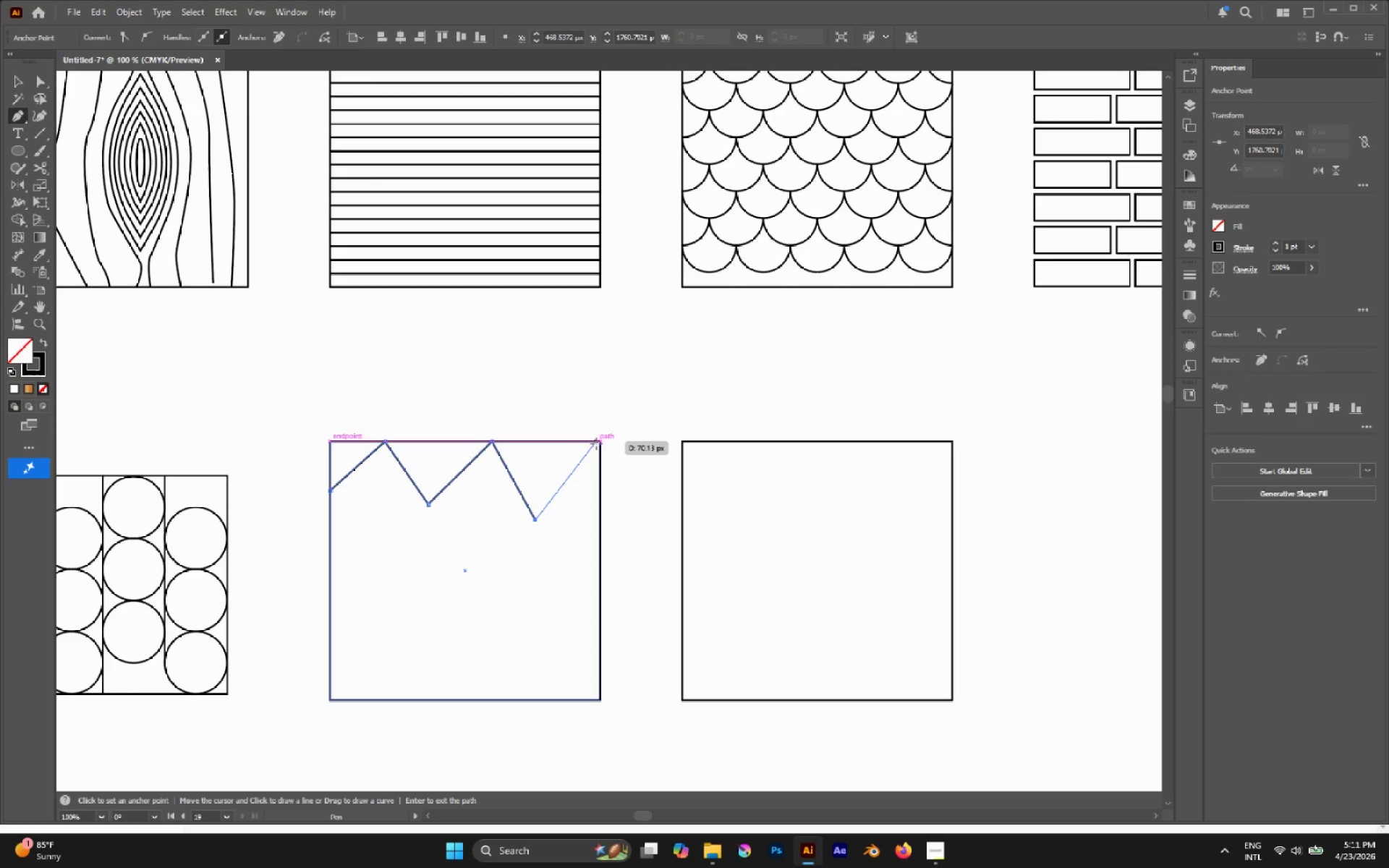 
left_click([599, 443])
 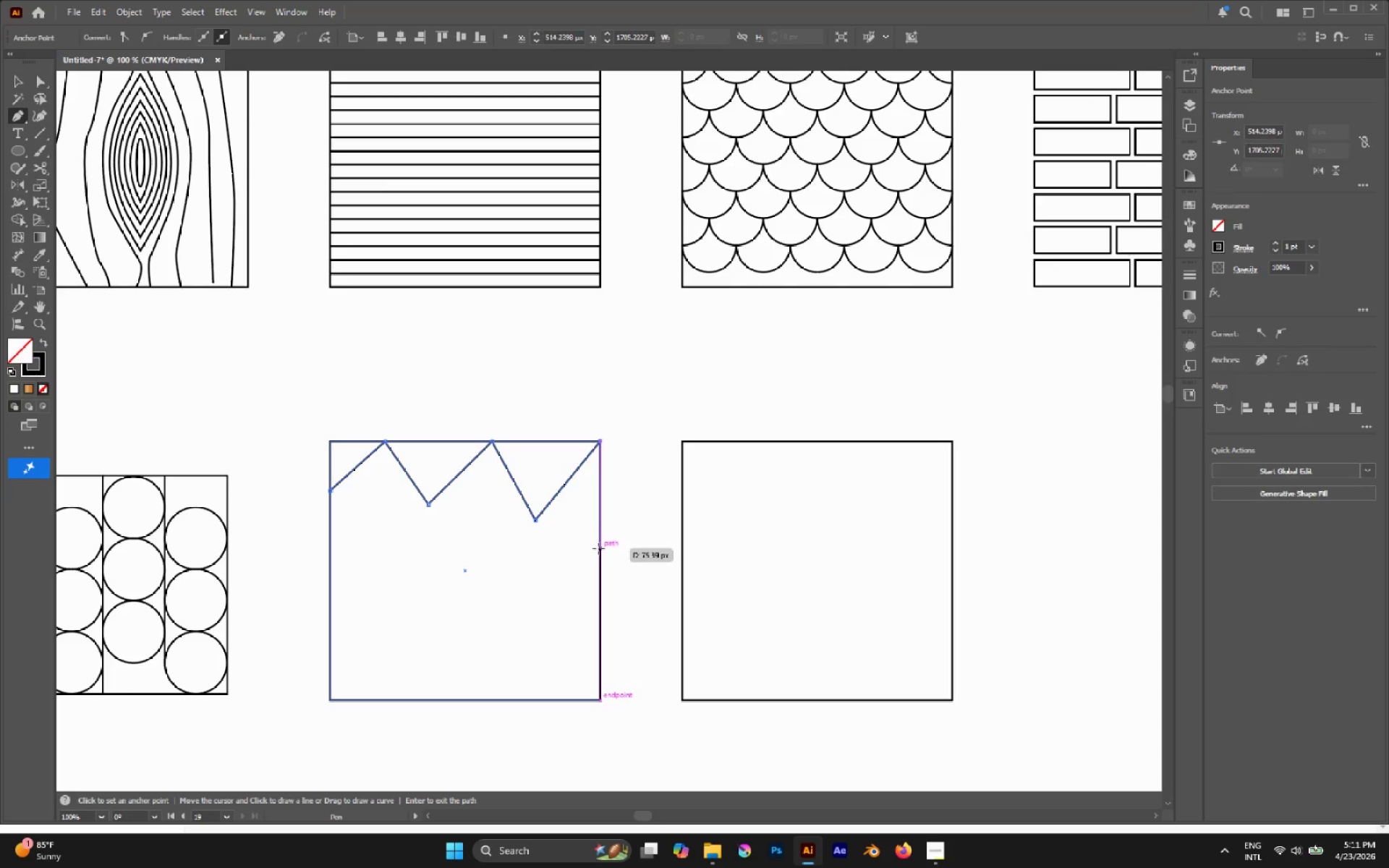 
left_click([598, 548])
 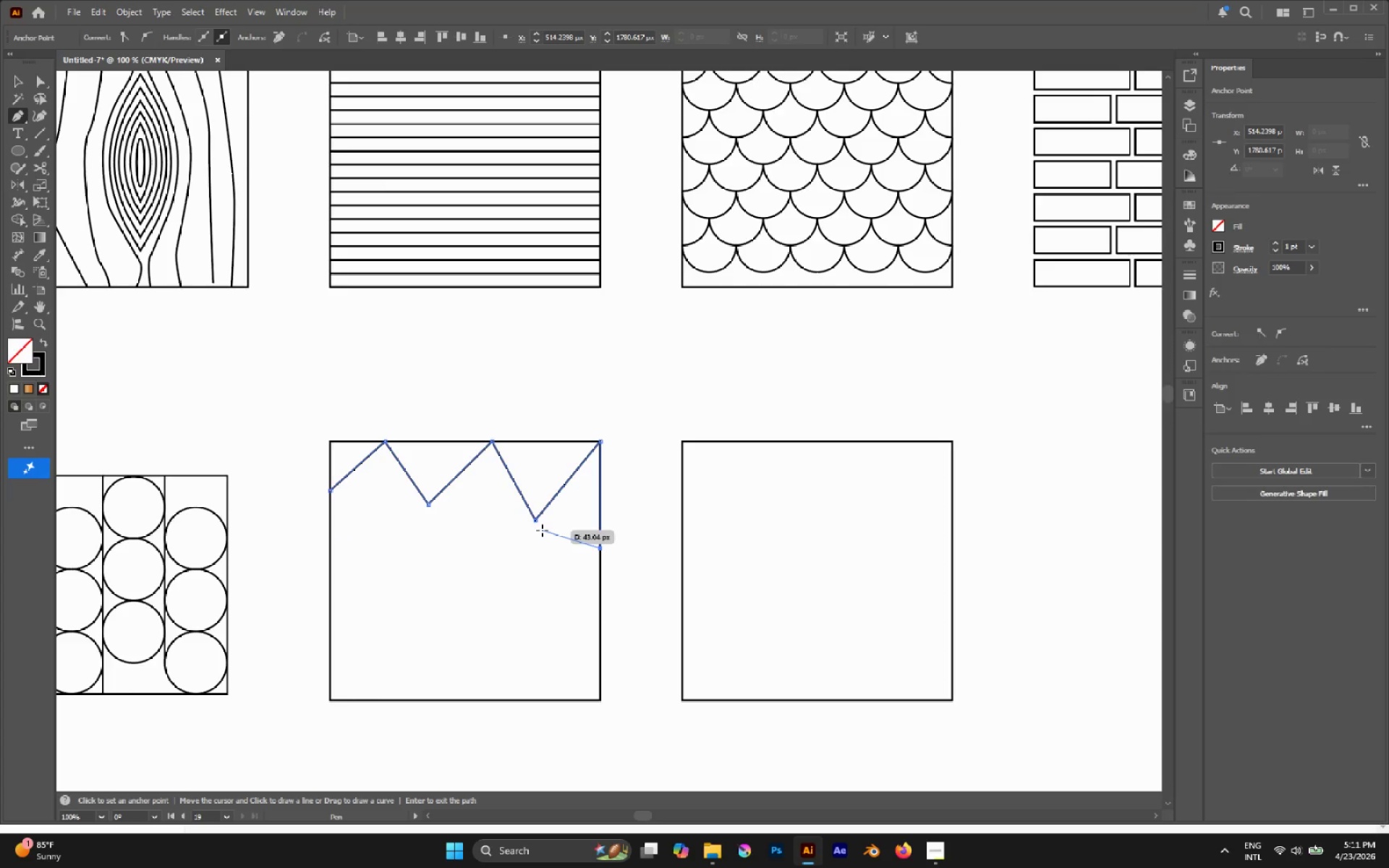 
left_click([542, 530])
 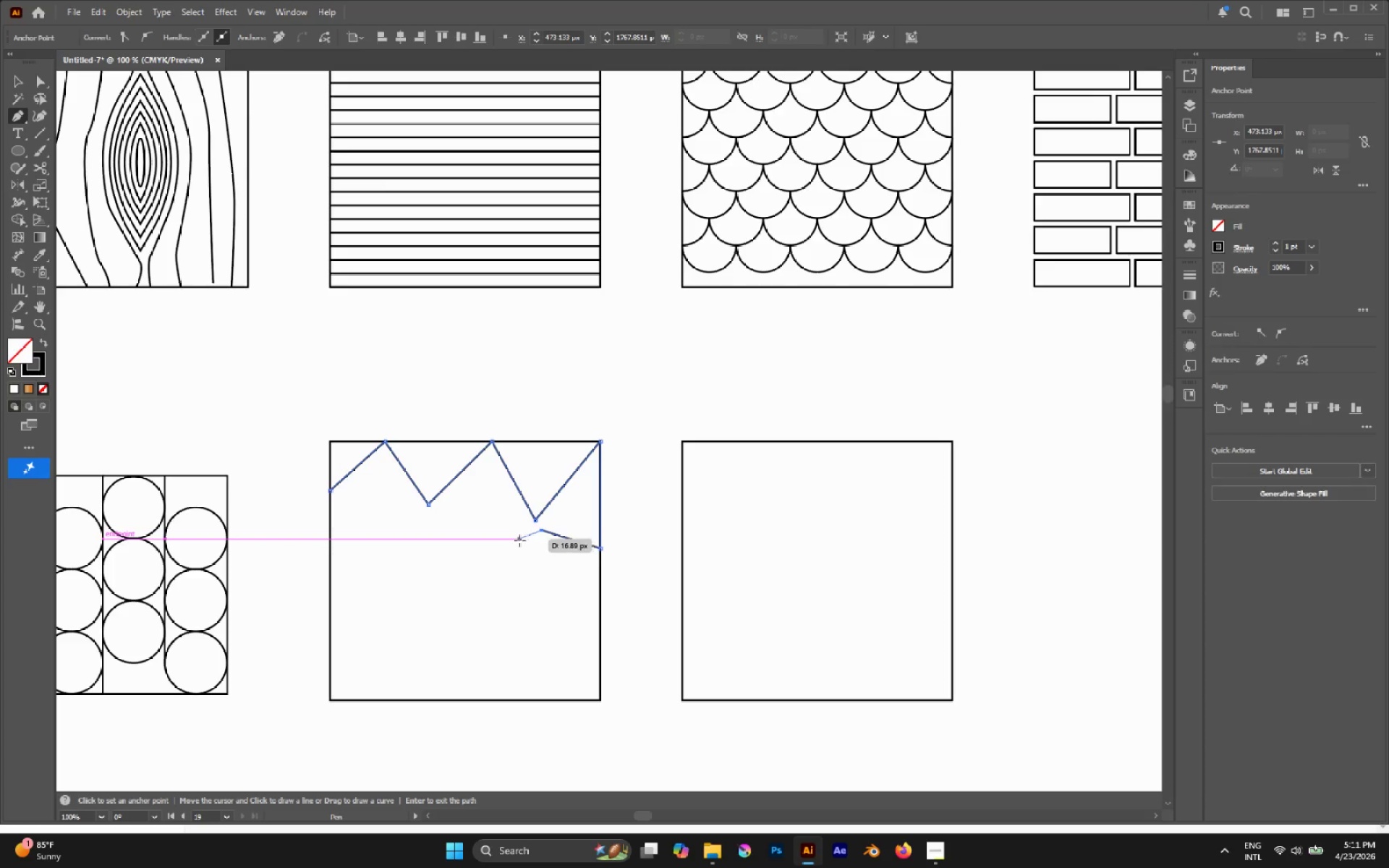 
left_click([499, 545])
 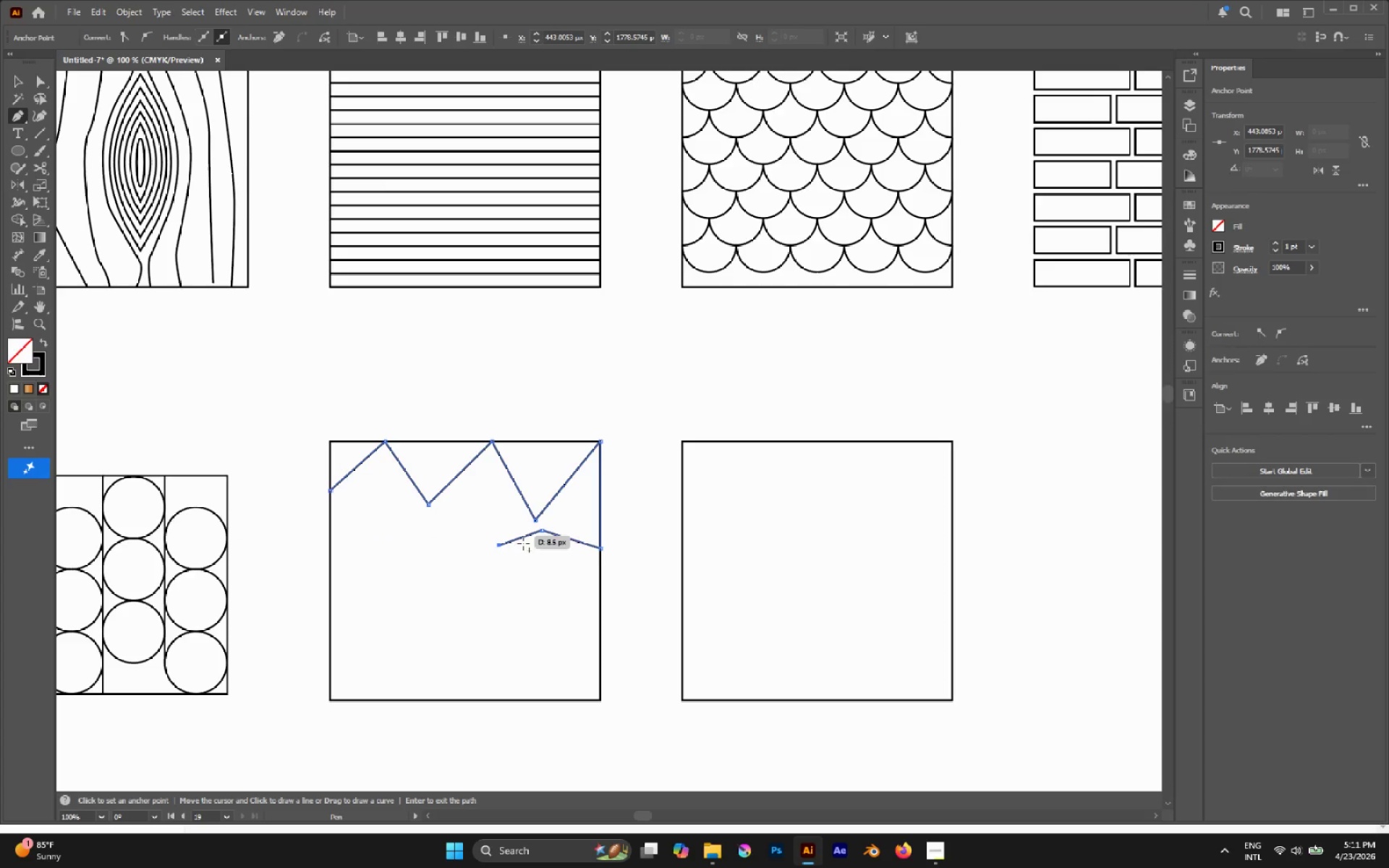 
hold_key(key=ControlLeft, duration=3.28)
left_click_drag(start_coordinate=[543, 534], to_coordinate=[535, 519])
 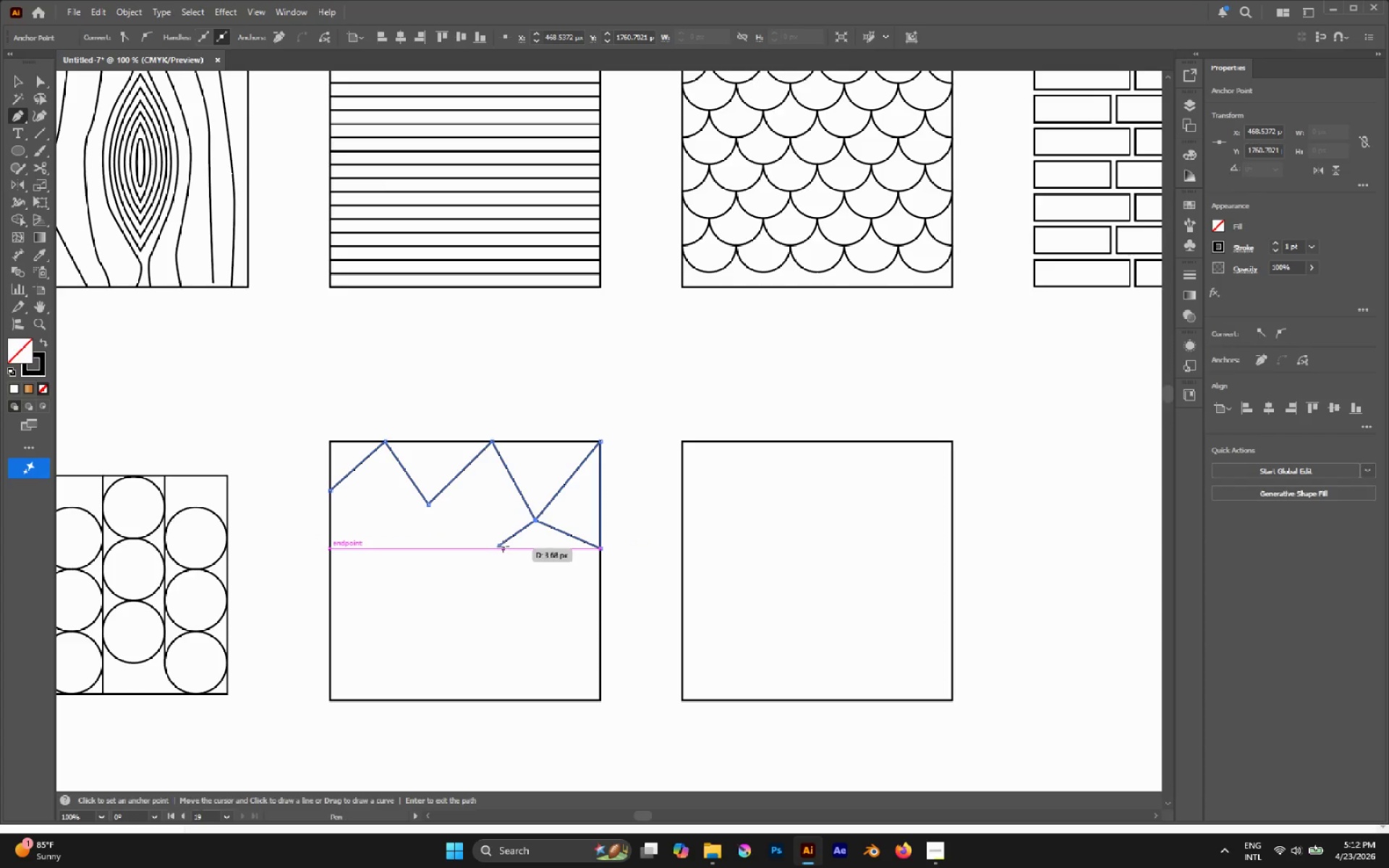 
hold_key(key=ControlLeft, duration=2.5)
left_click_drag(start_coordinate=[498, 545], to_coordinate=[427, 503])
 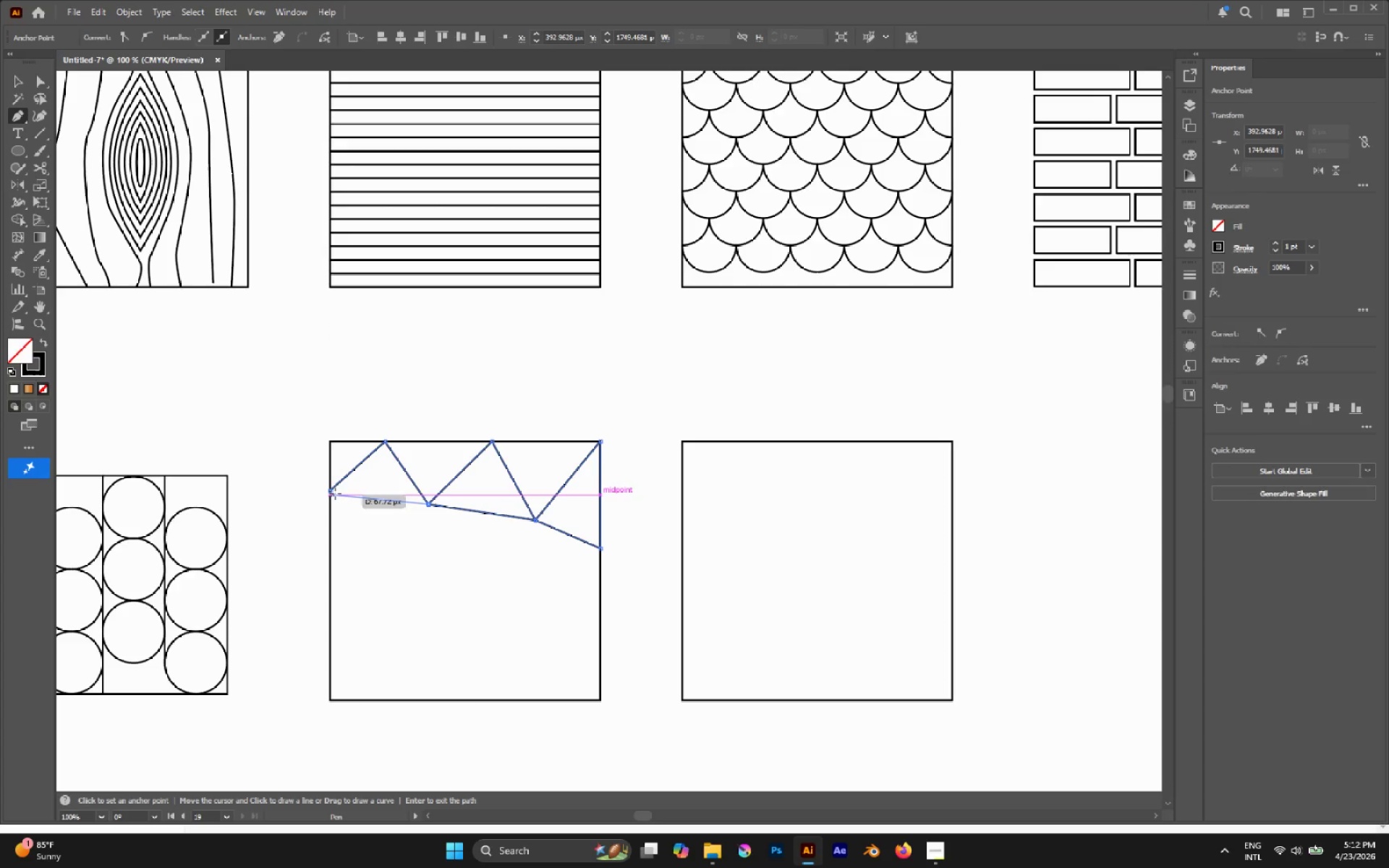 
left_click([357, 496])
 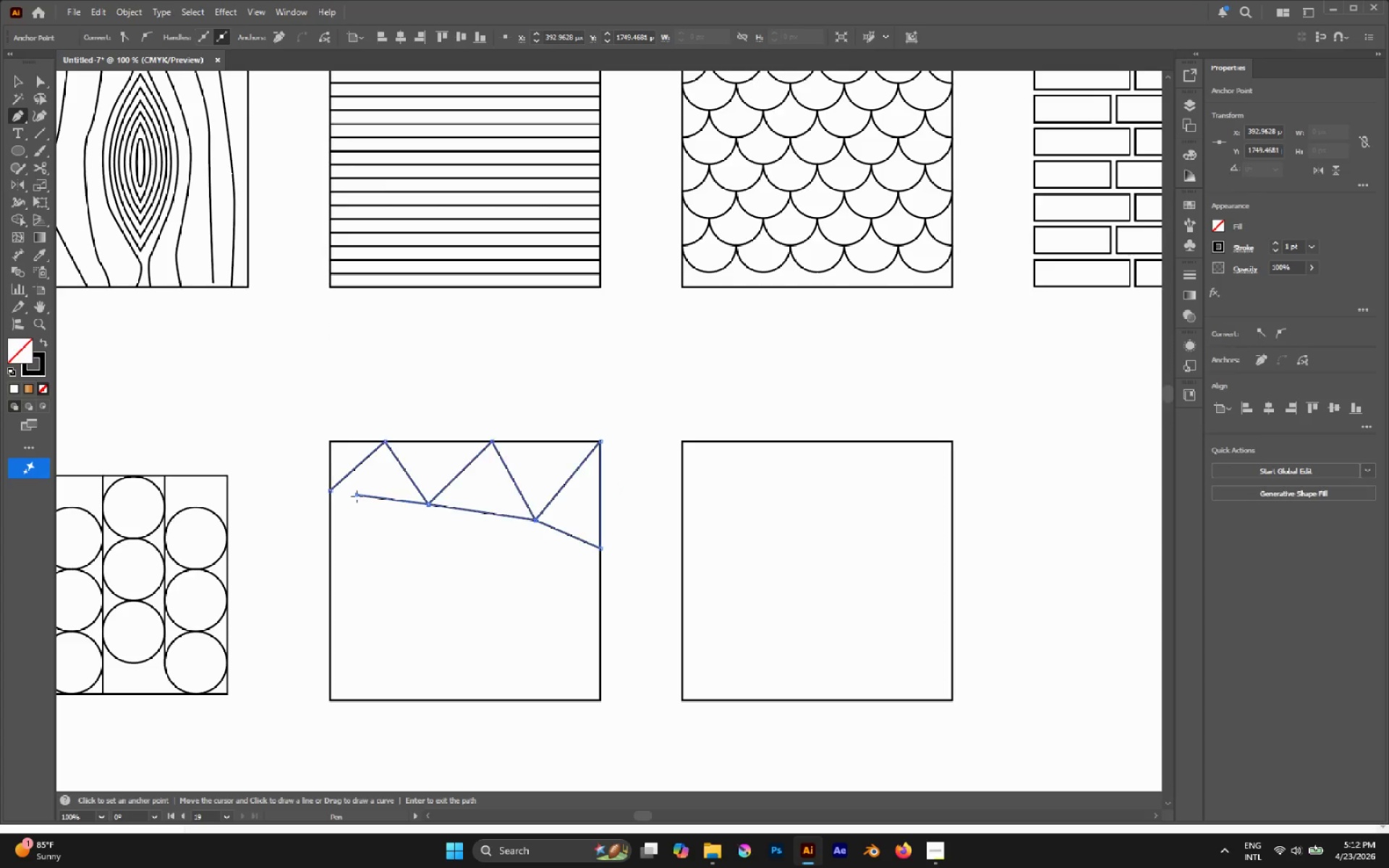 
hold_key(key=ControlLeft, duration=1.62)
left_click_drag(start_coordinate=[356, 496], to_coordinate=[331, 488])
 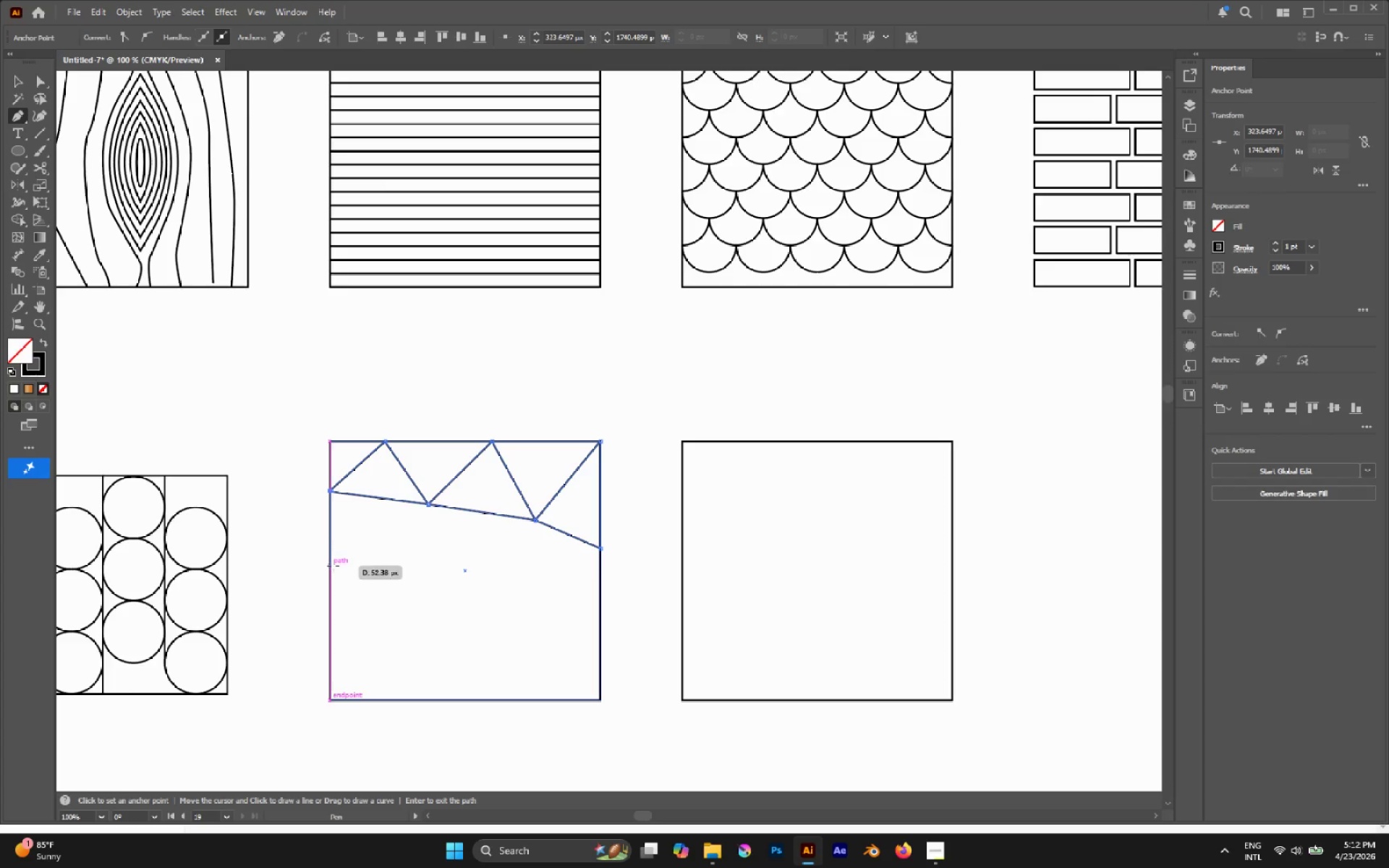 
left_click([333, 566])
 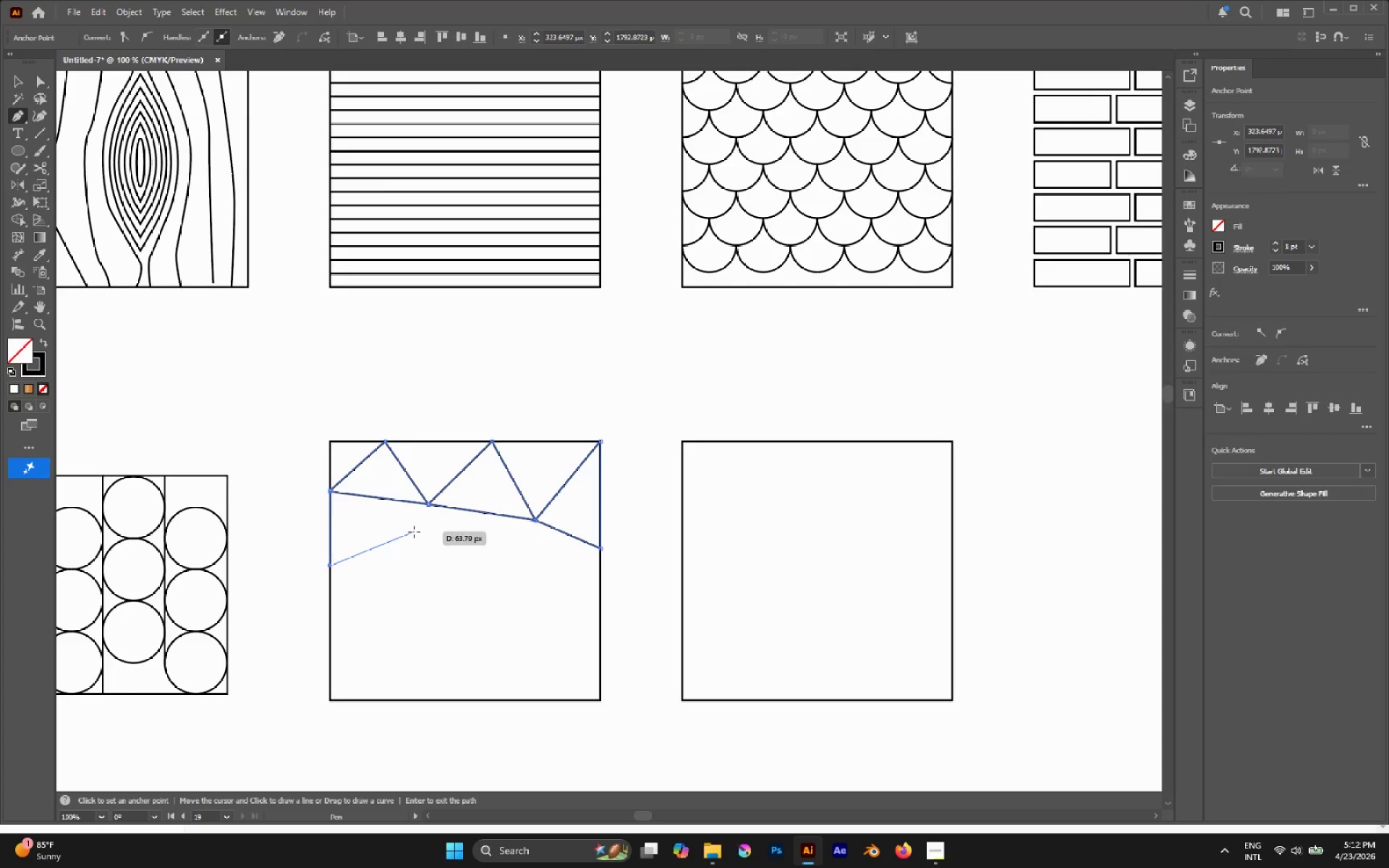 
left_click([414, 531])
 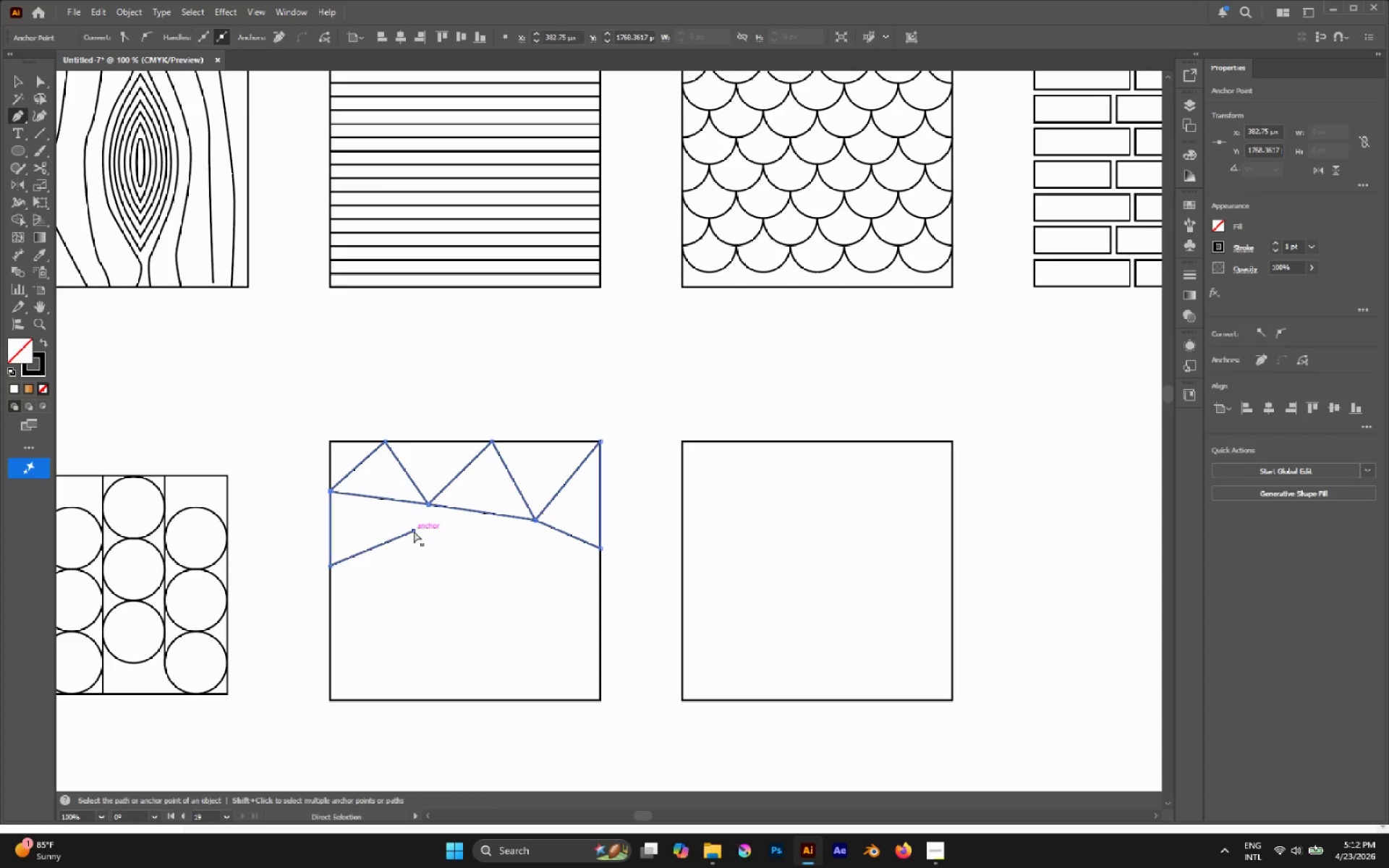 
hold_key(key=ControlLeft, duration=3.34)
left_click_drag(start_coordinate=[414, 531], to_coordinate=[429, 504])
 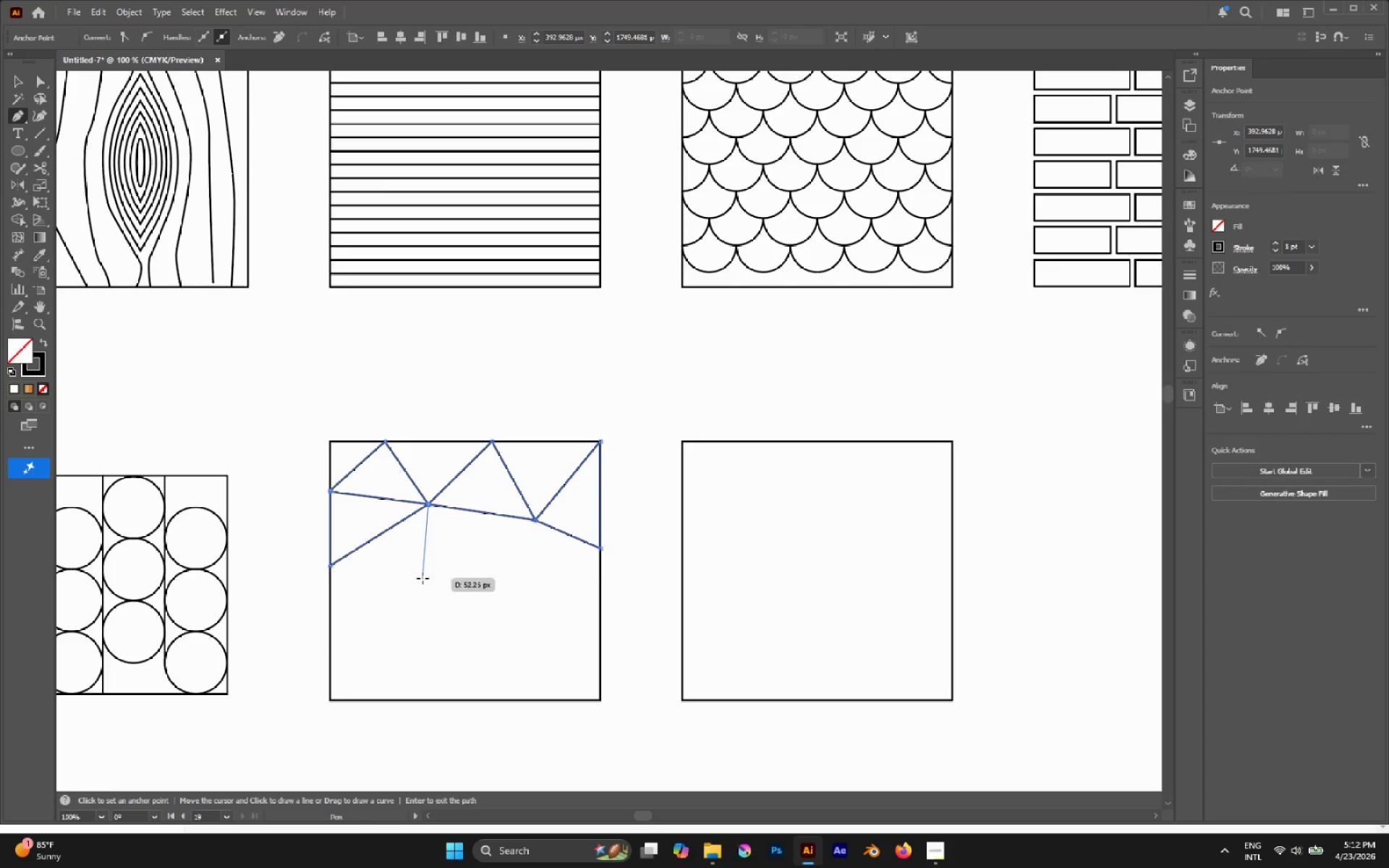 
left_click([422, 580])
 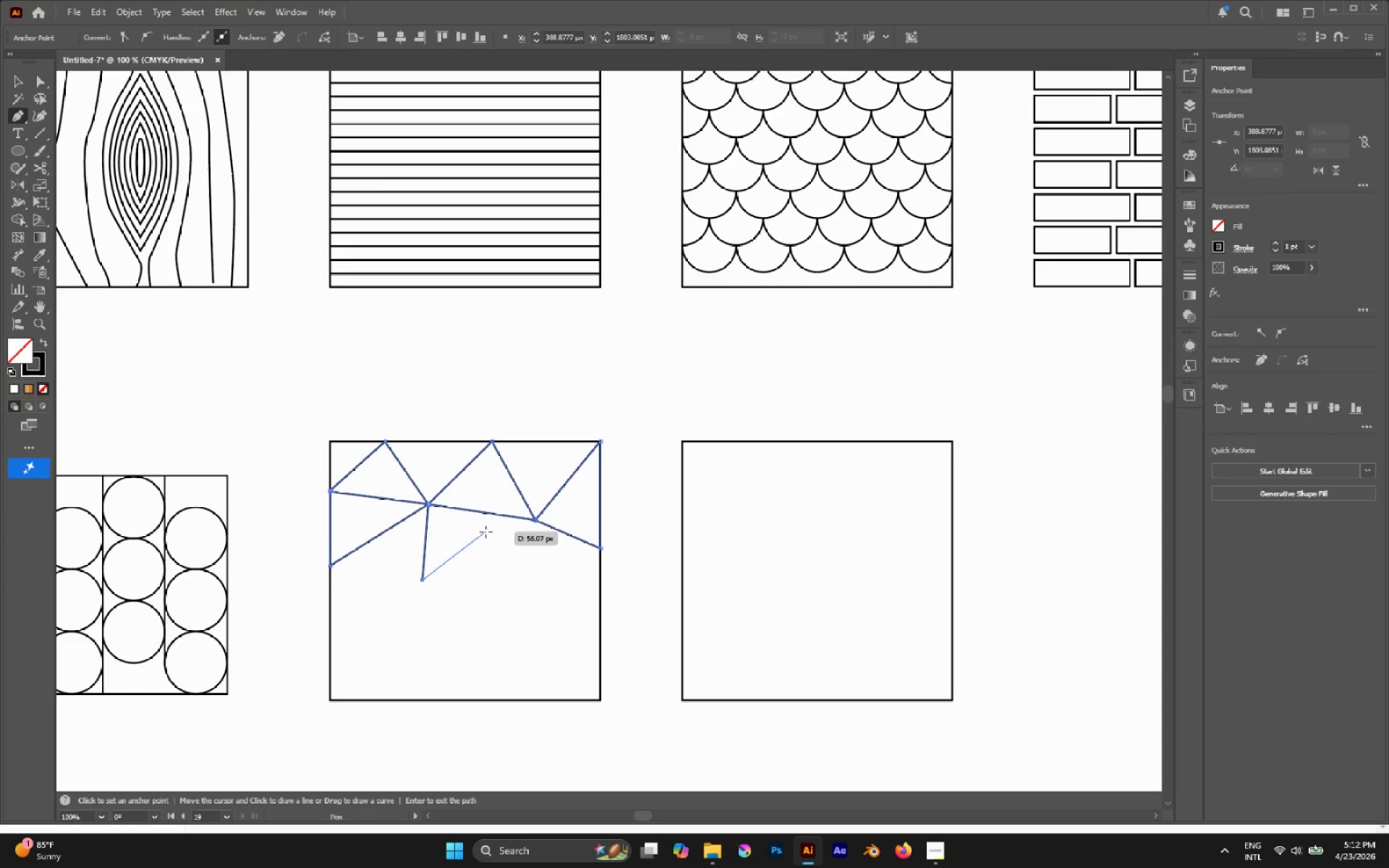 
hold_key(key=ControlLeft, duration=0.81)
left_click([518, 550])
 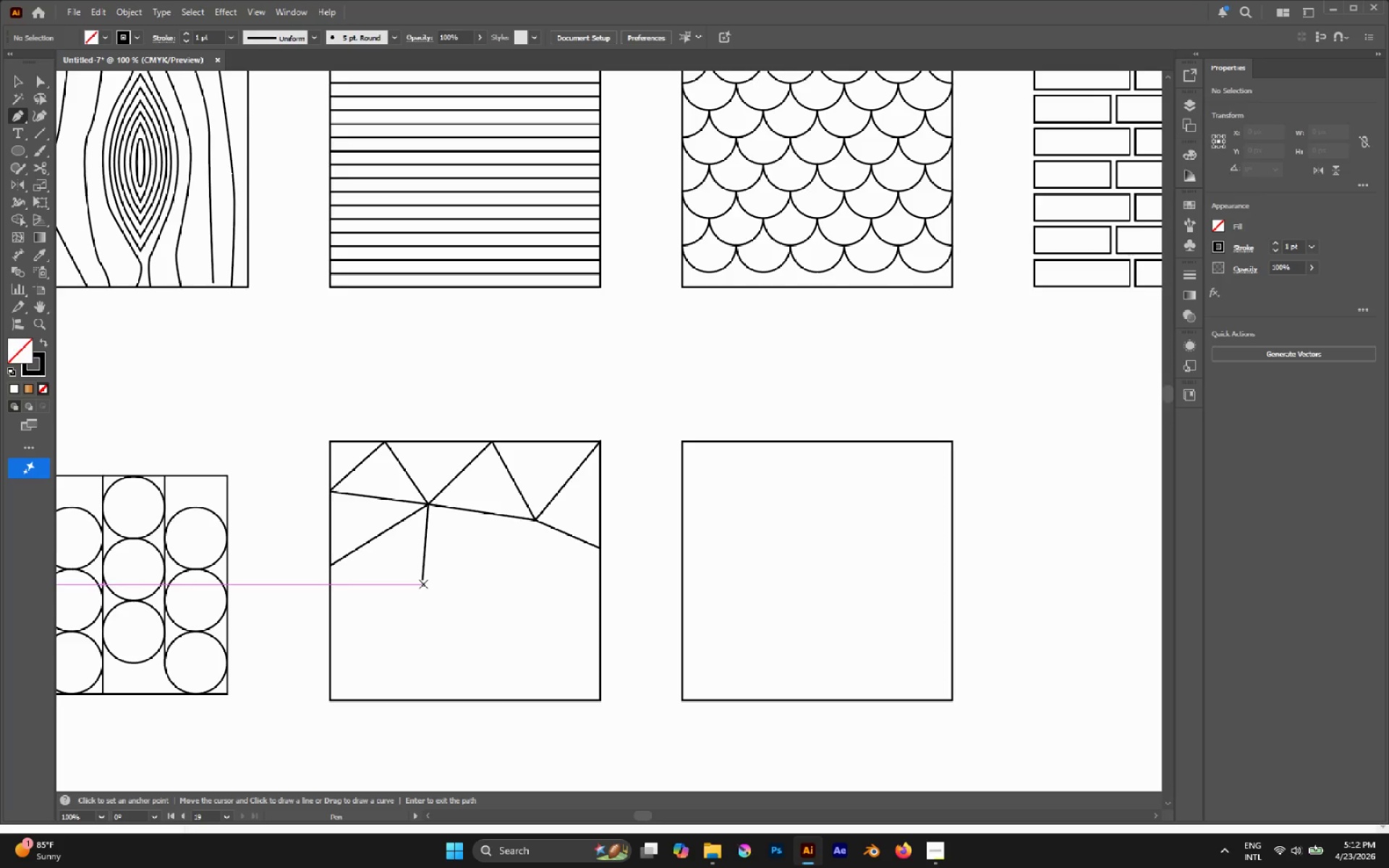 
left_click([423, 580])
 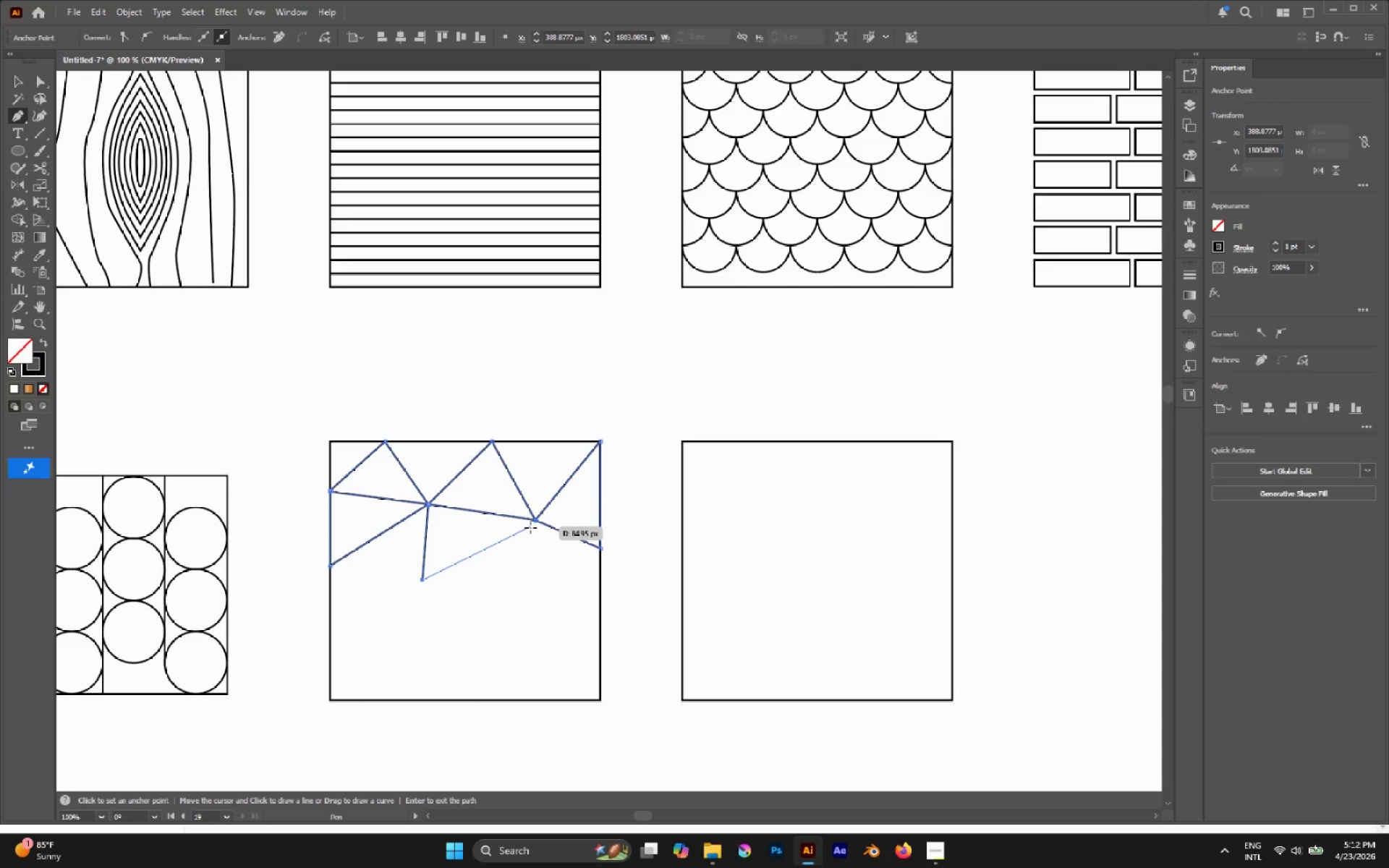 
left_click([530, 532])
 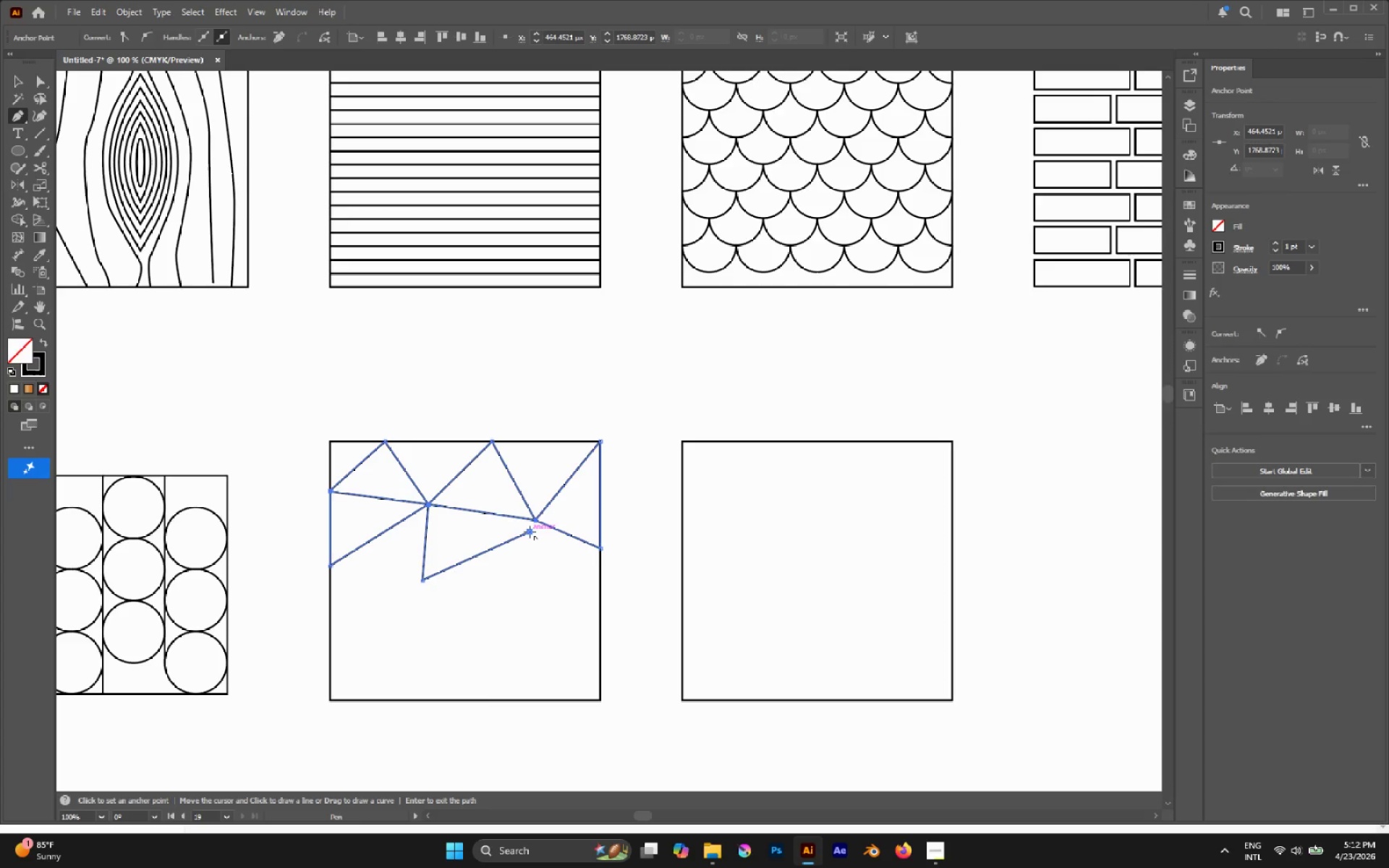 
hold_key(key=ControlLeft, duration=1.91)
left_click_drag(start_coordinate=[530, 532], to_coordinate=[533, 520])
 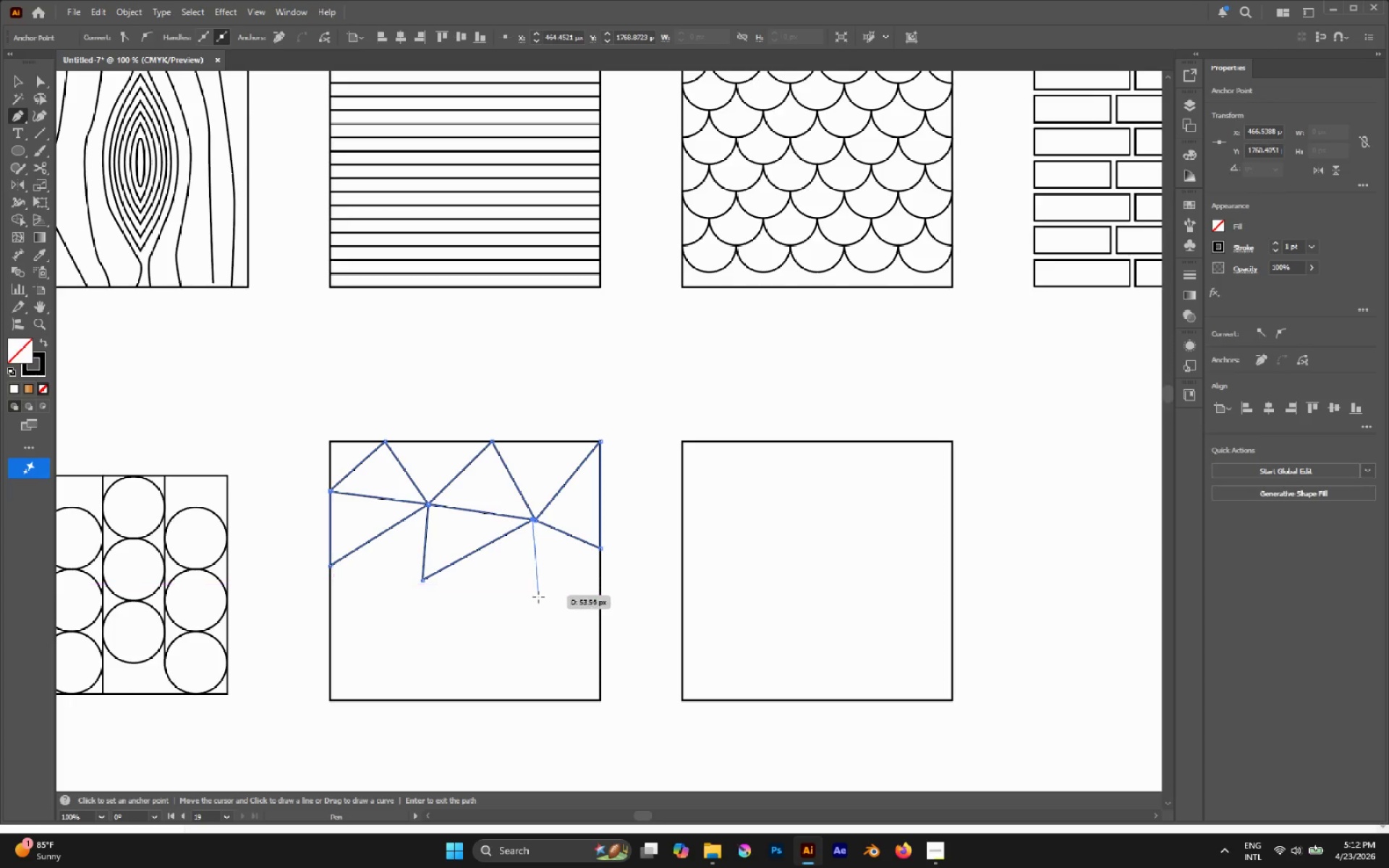 
left_click([538, 598])
 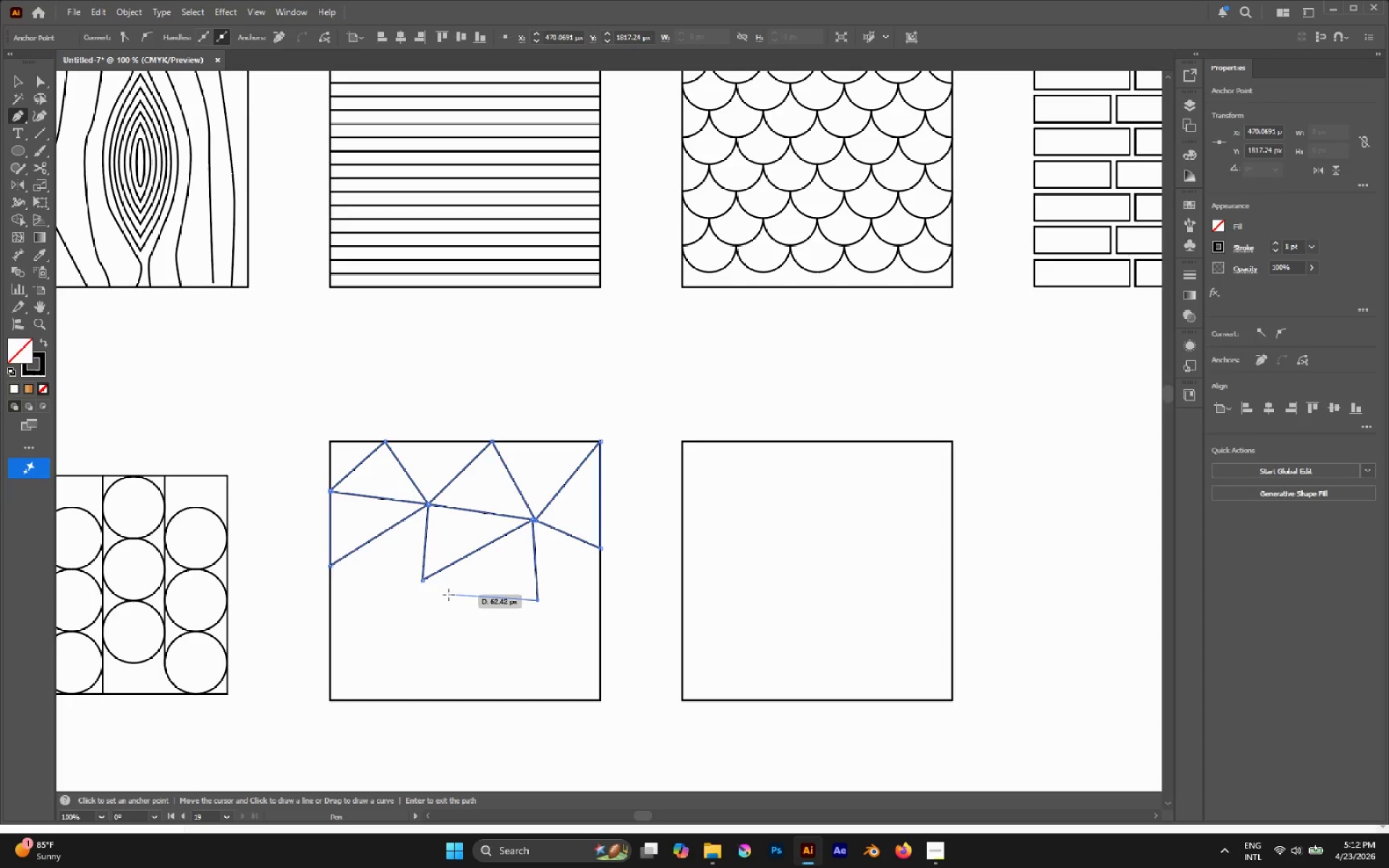 
left_click([443, 595])
 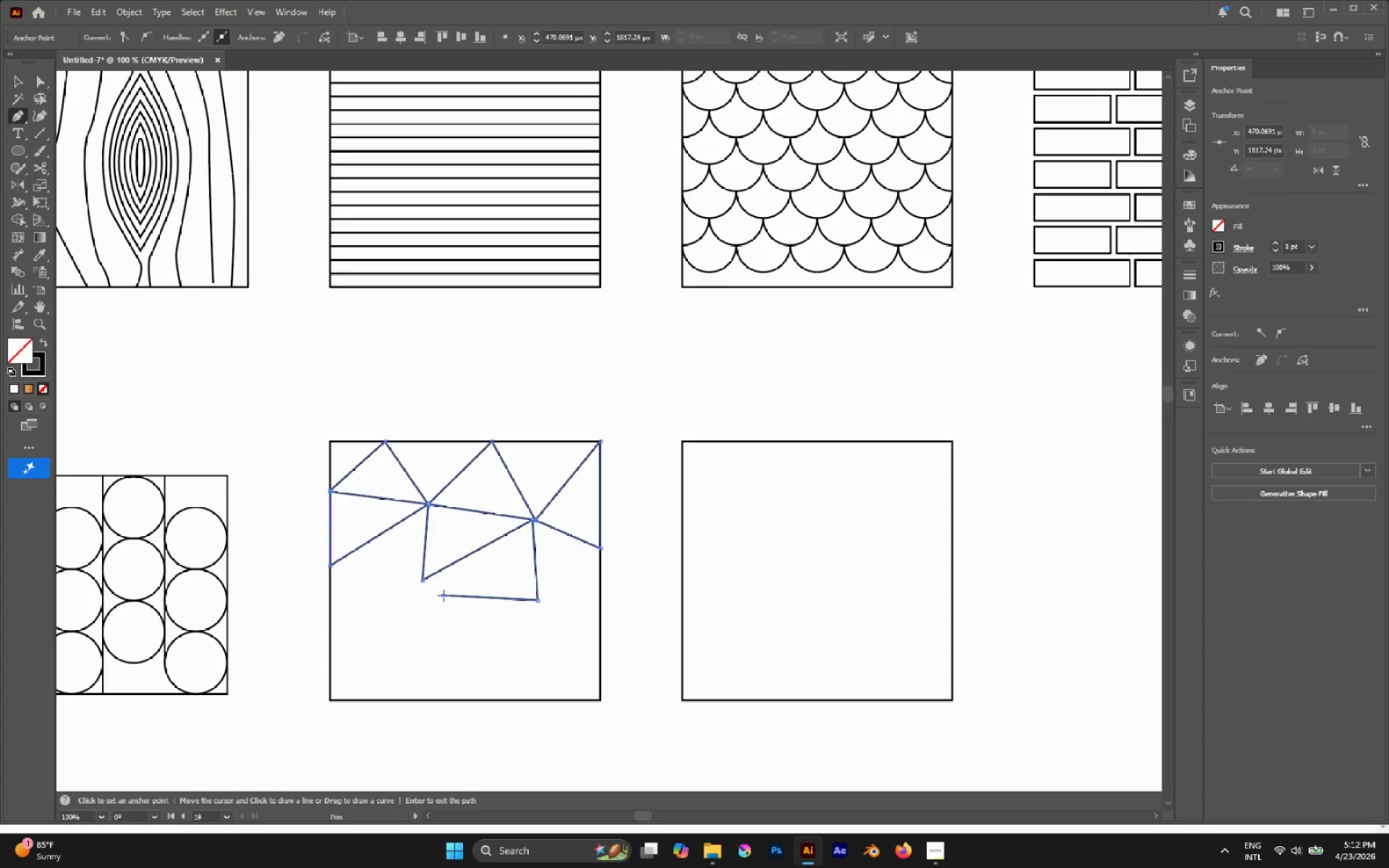 
hold_key(key=ControlLeft, duration=1.61)
left_click_drag(start_coordinate=[443, 595], to_coordinate=[423, 580])
 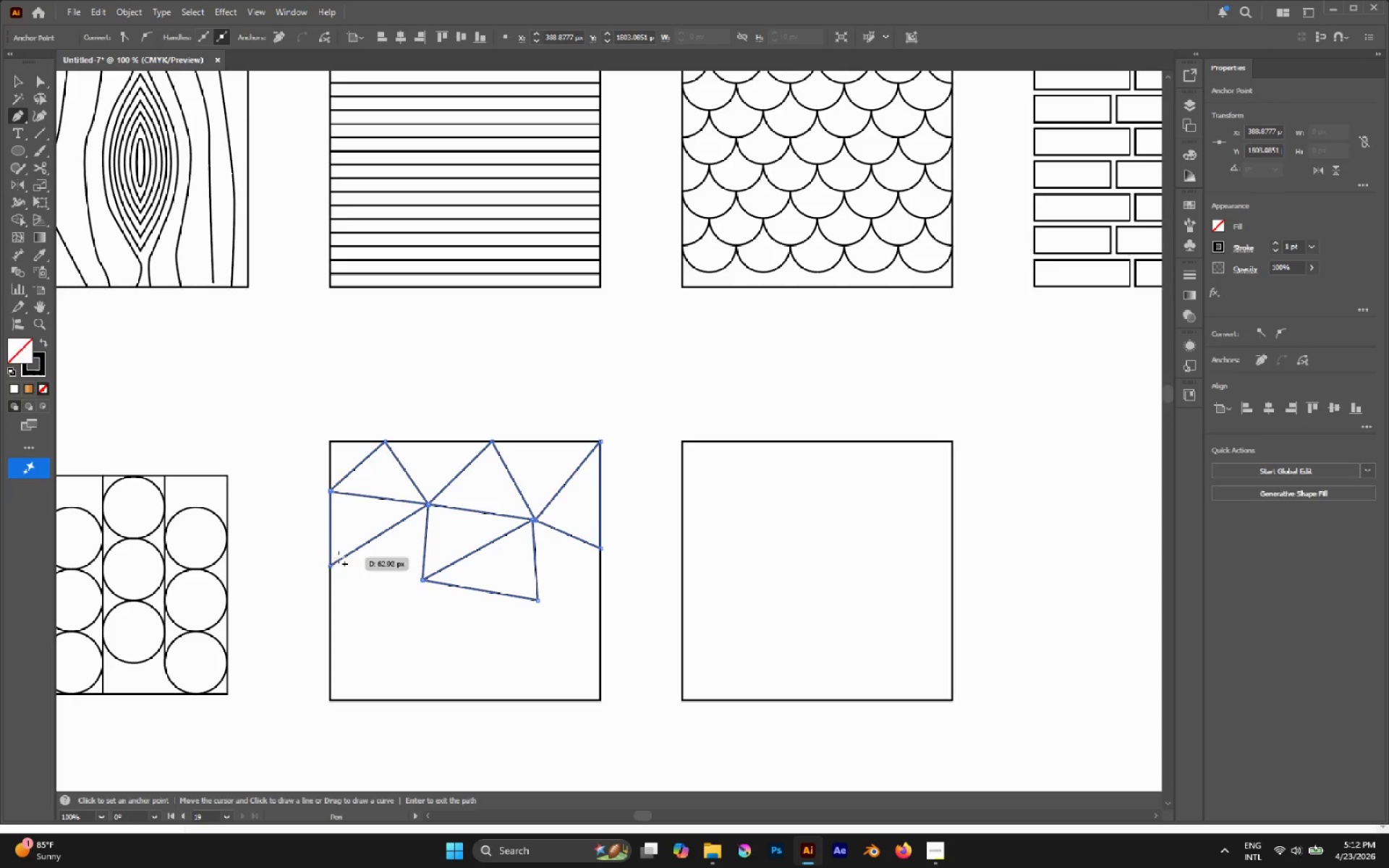 
hold_key(key=ControlLeft, duration=1.47)
left_click_drag(start_coordinate=[354, 574], to_coordinate=[332, 566])
 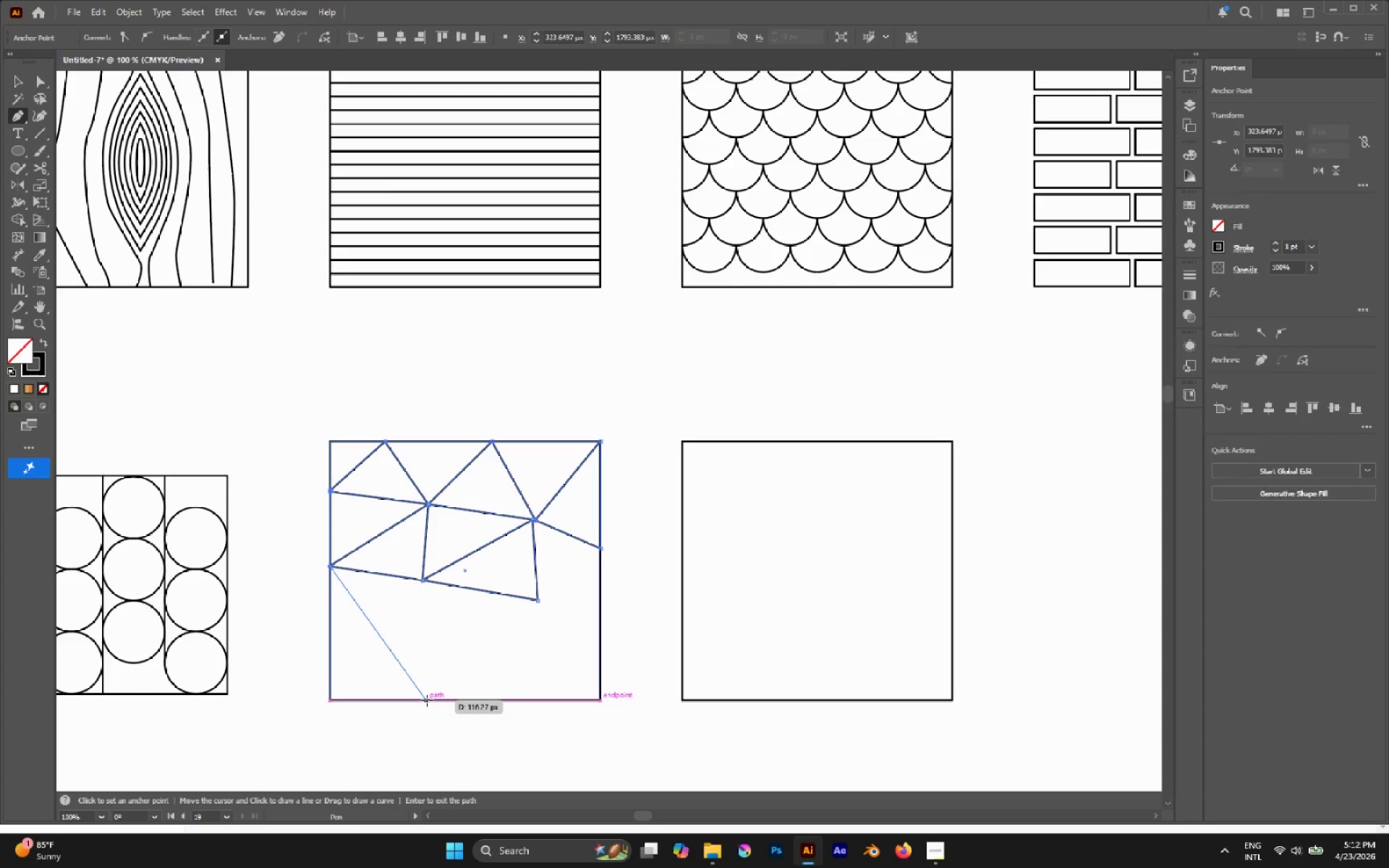 
left_click([427, 700])
 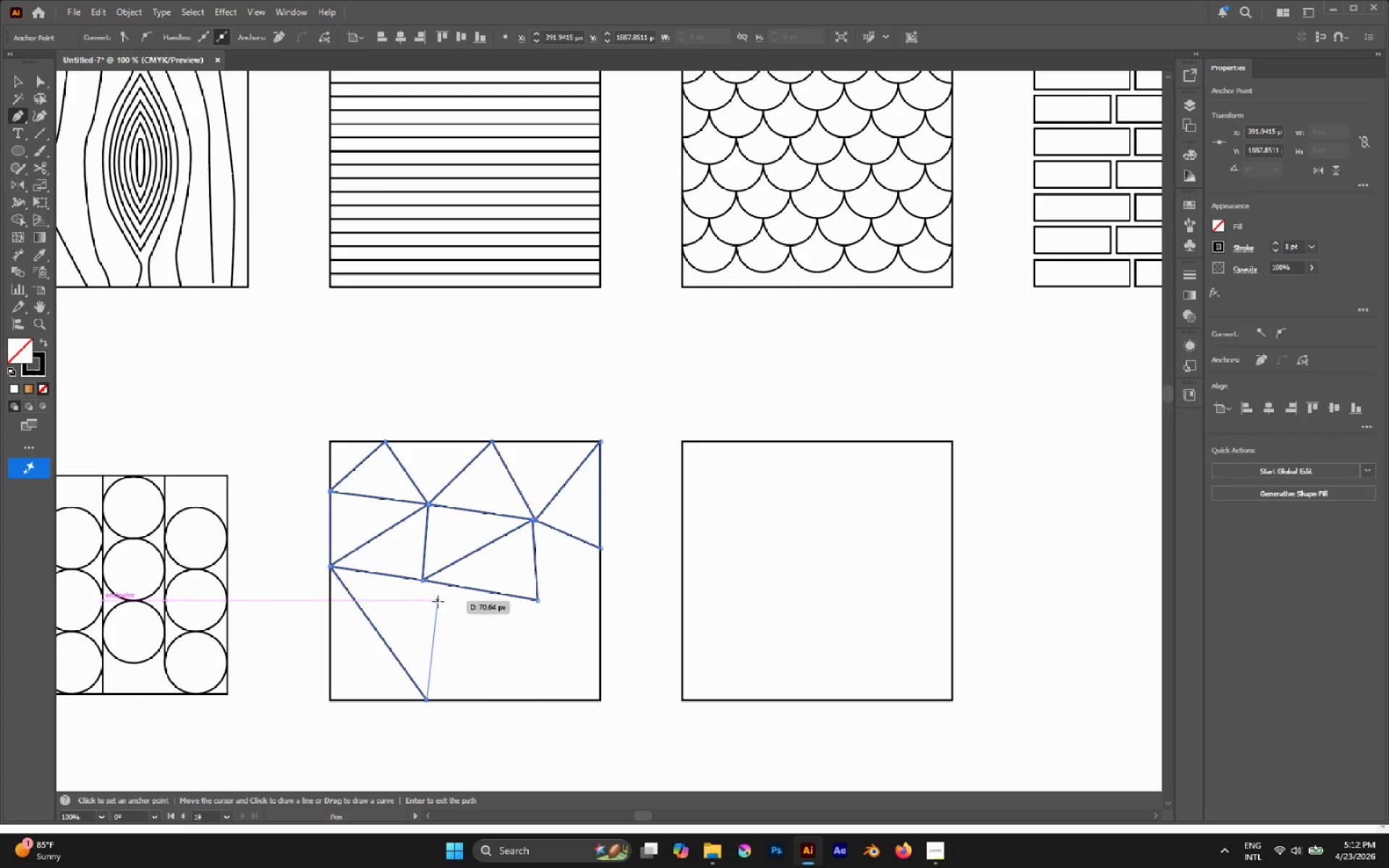 
left_click([436, 601])
 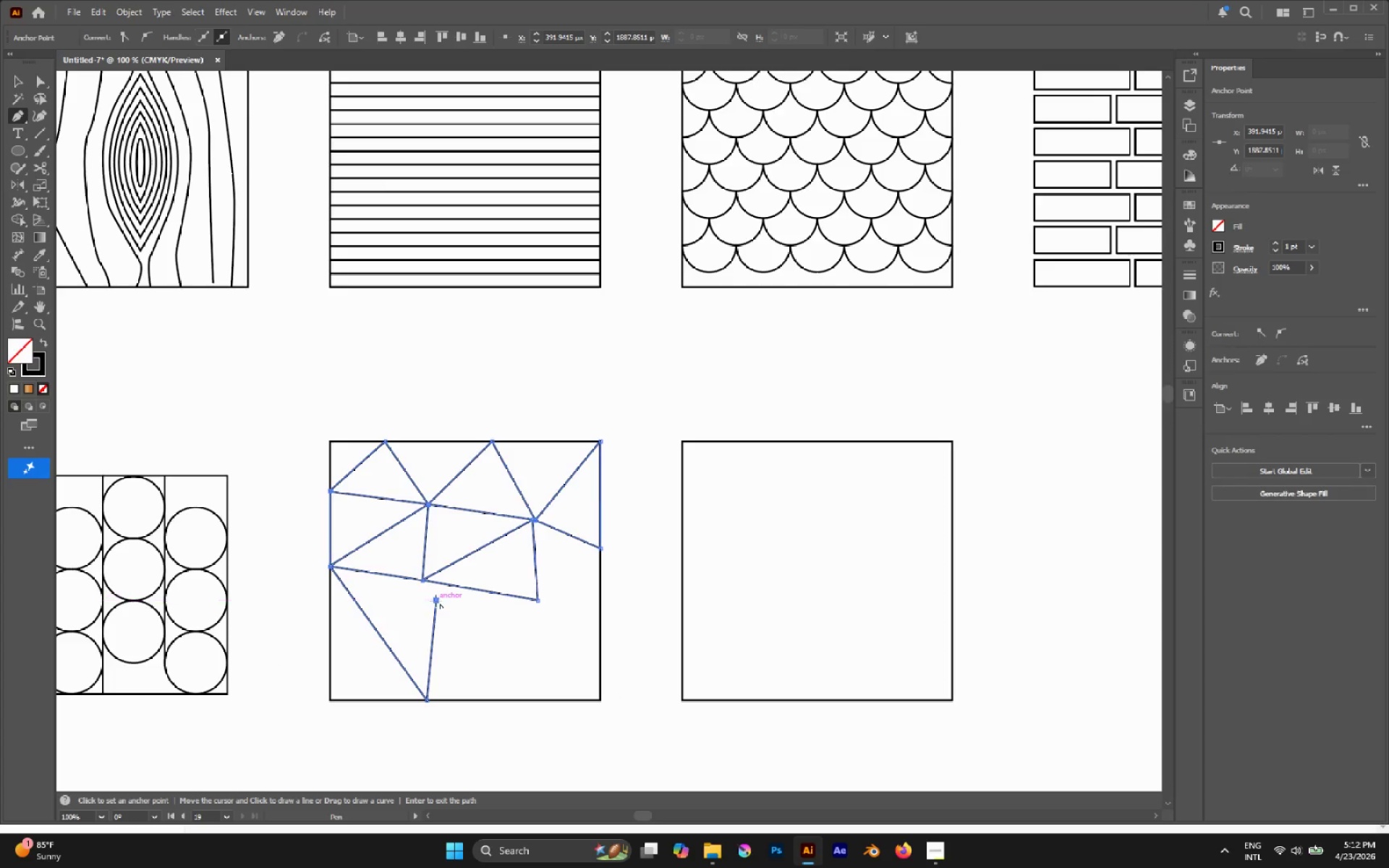 
hold_key(key=ControlLeft, duration=1.66)
left_click_drag(start_coordinate=[436, 600], to_coordinate=[424, 580])
 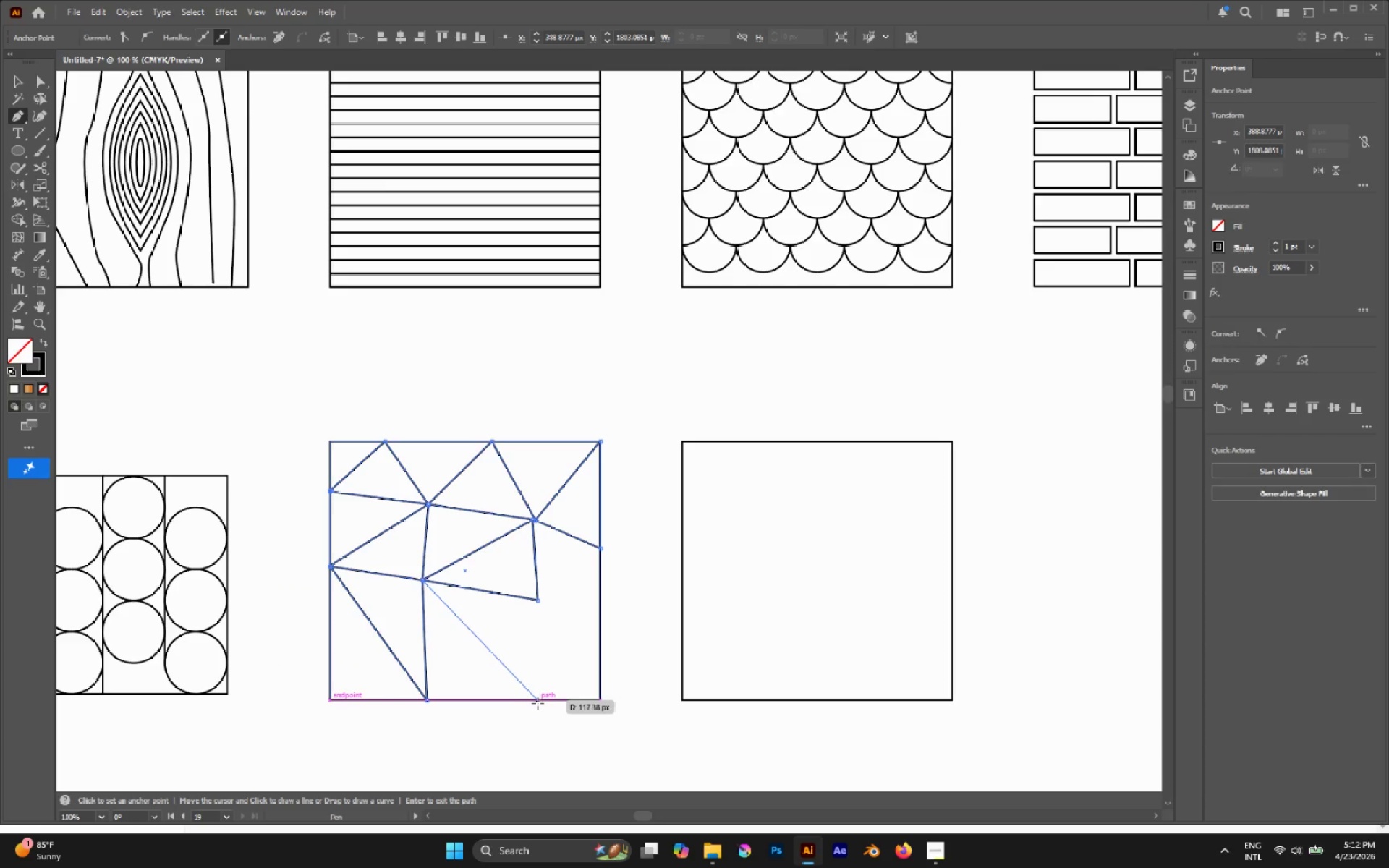 
left_click([538, 703])
 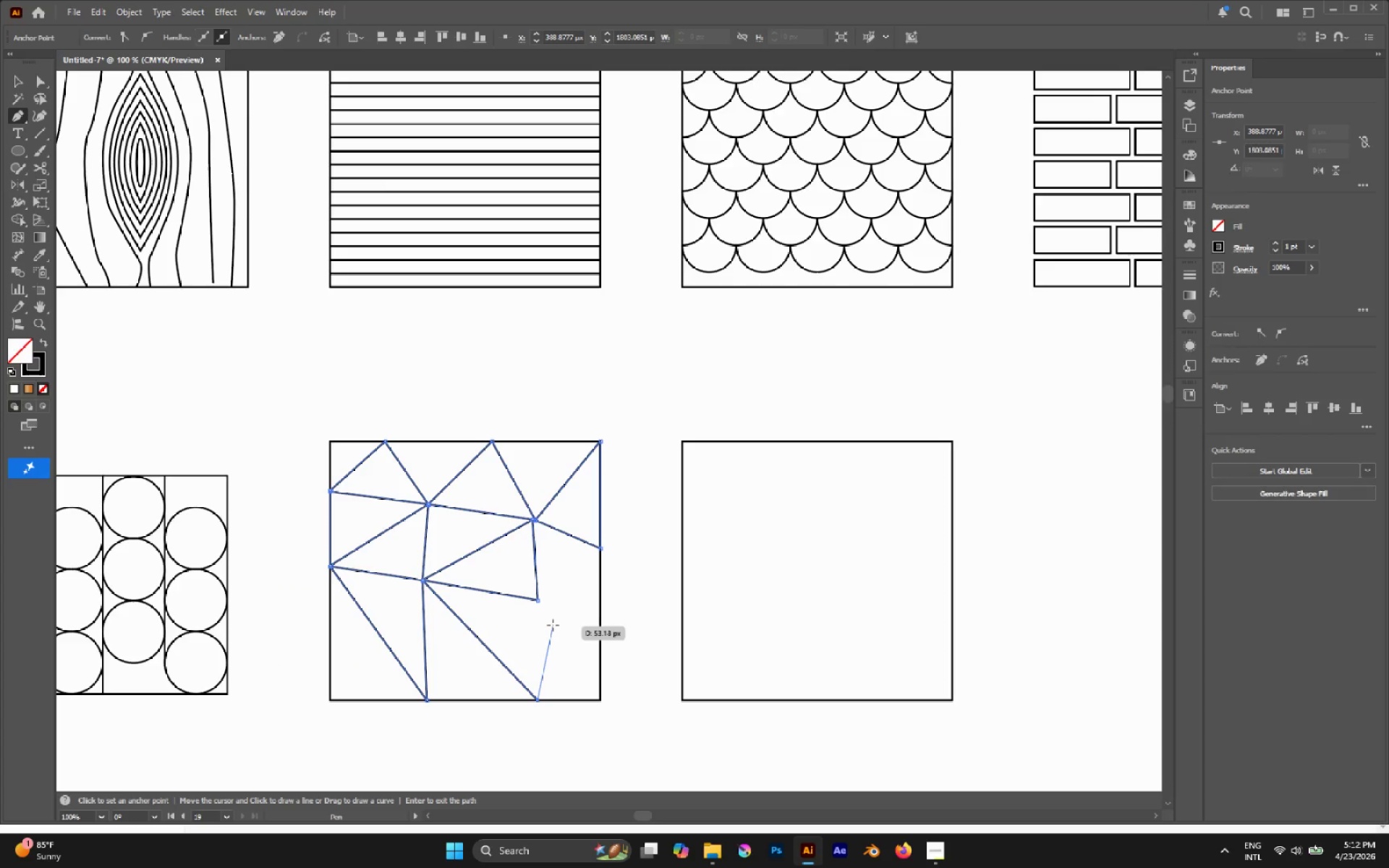 
hold_key(key=ControlLeft, duration=0.61)
 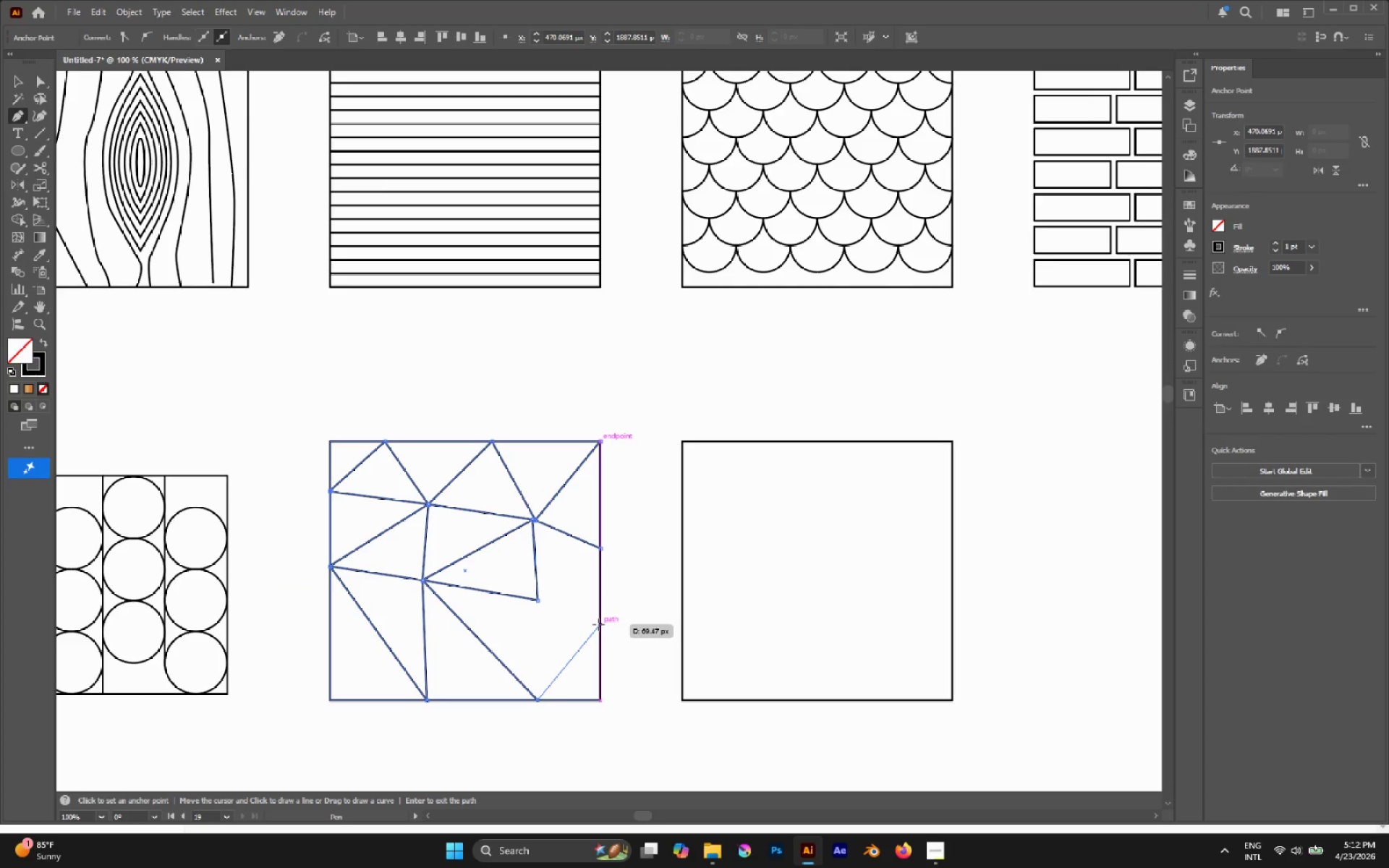 
left_click([598, 624])
 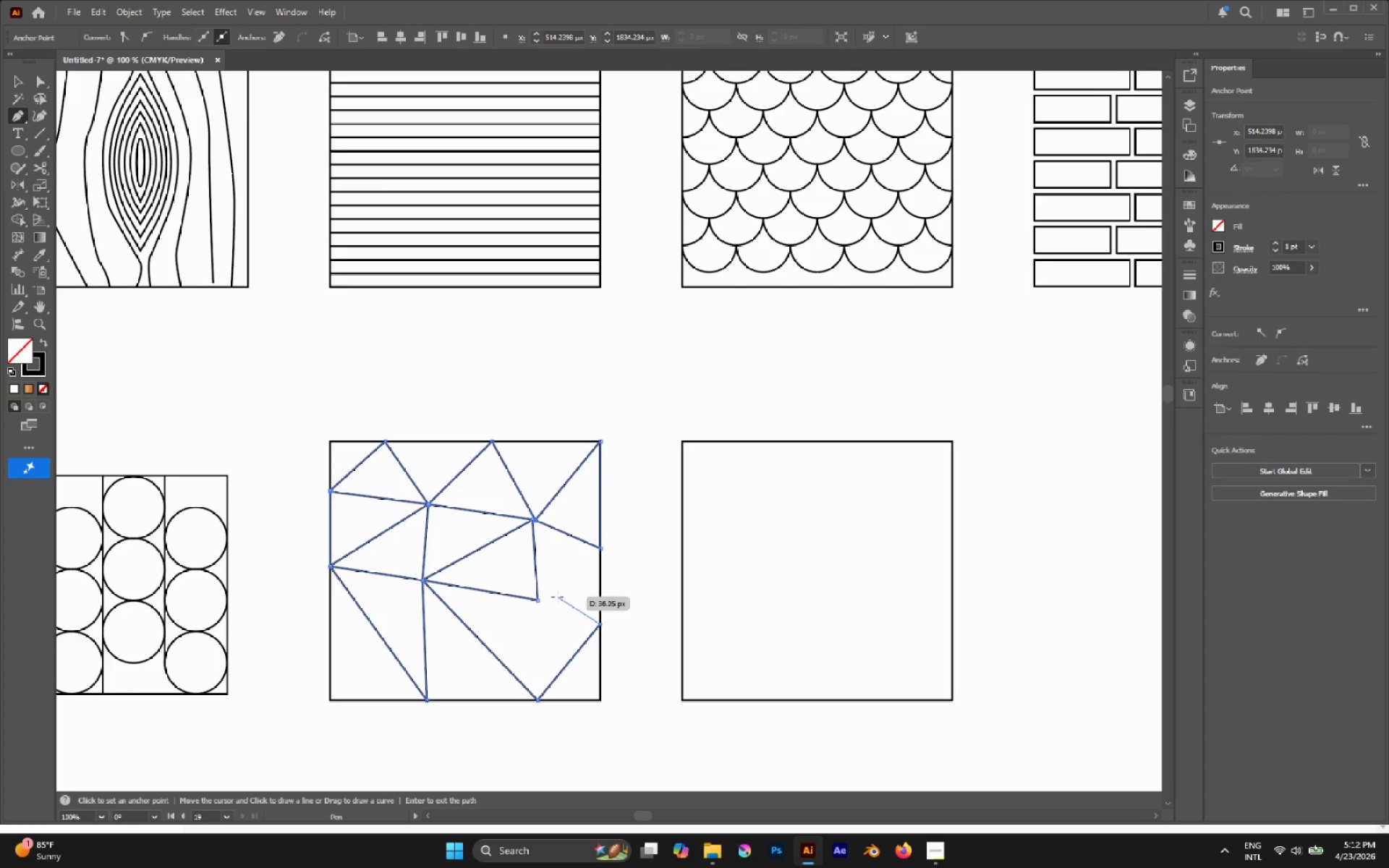 
hold_key(key=ControlLeft, duration=0.69)
 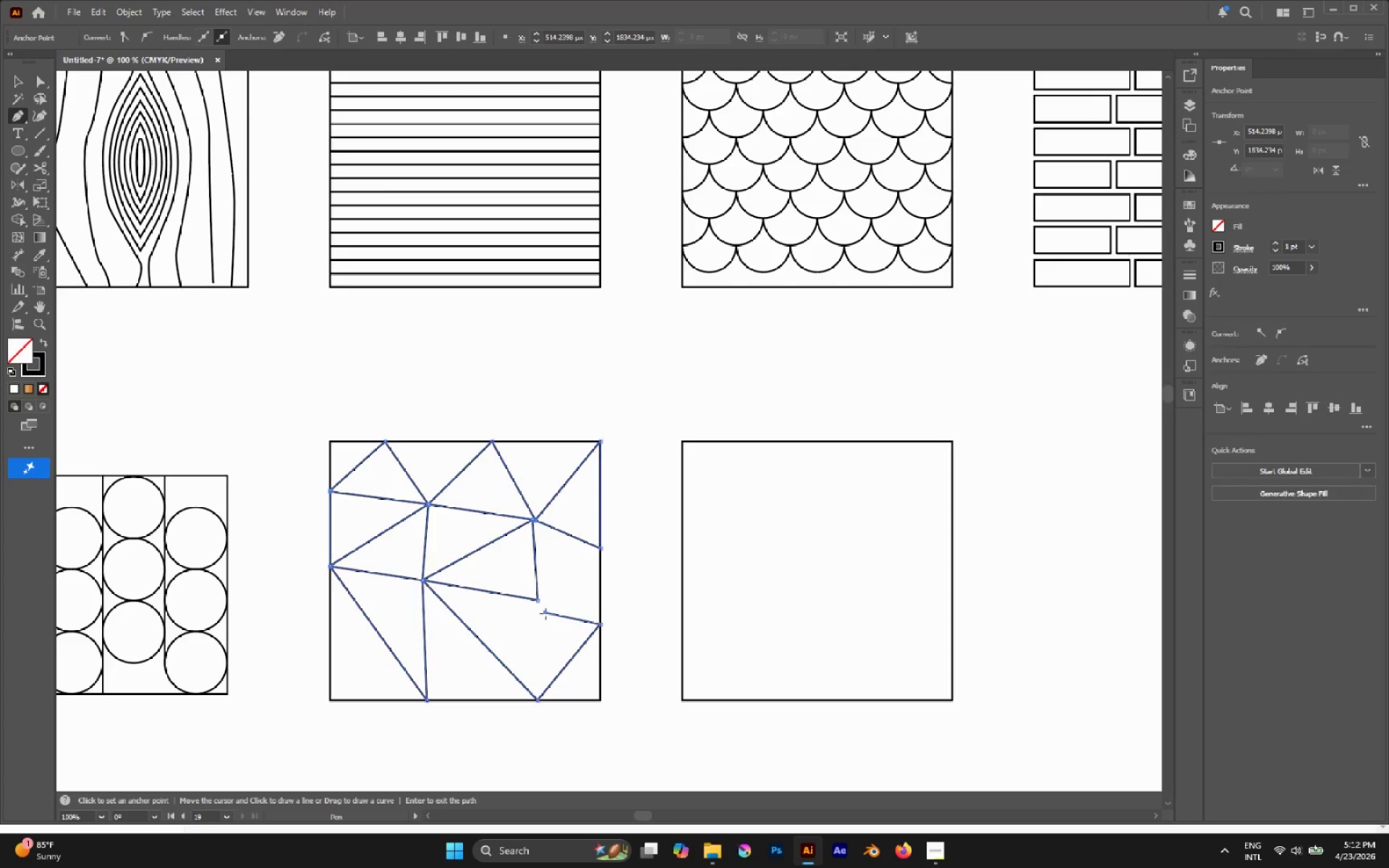 
hold_key(key=ControlLeft, duration=2.45)
left_click_drag(start_coordinate=[545, 613], to_coordinate=[537, 639])
 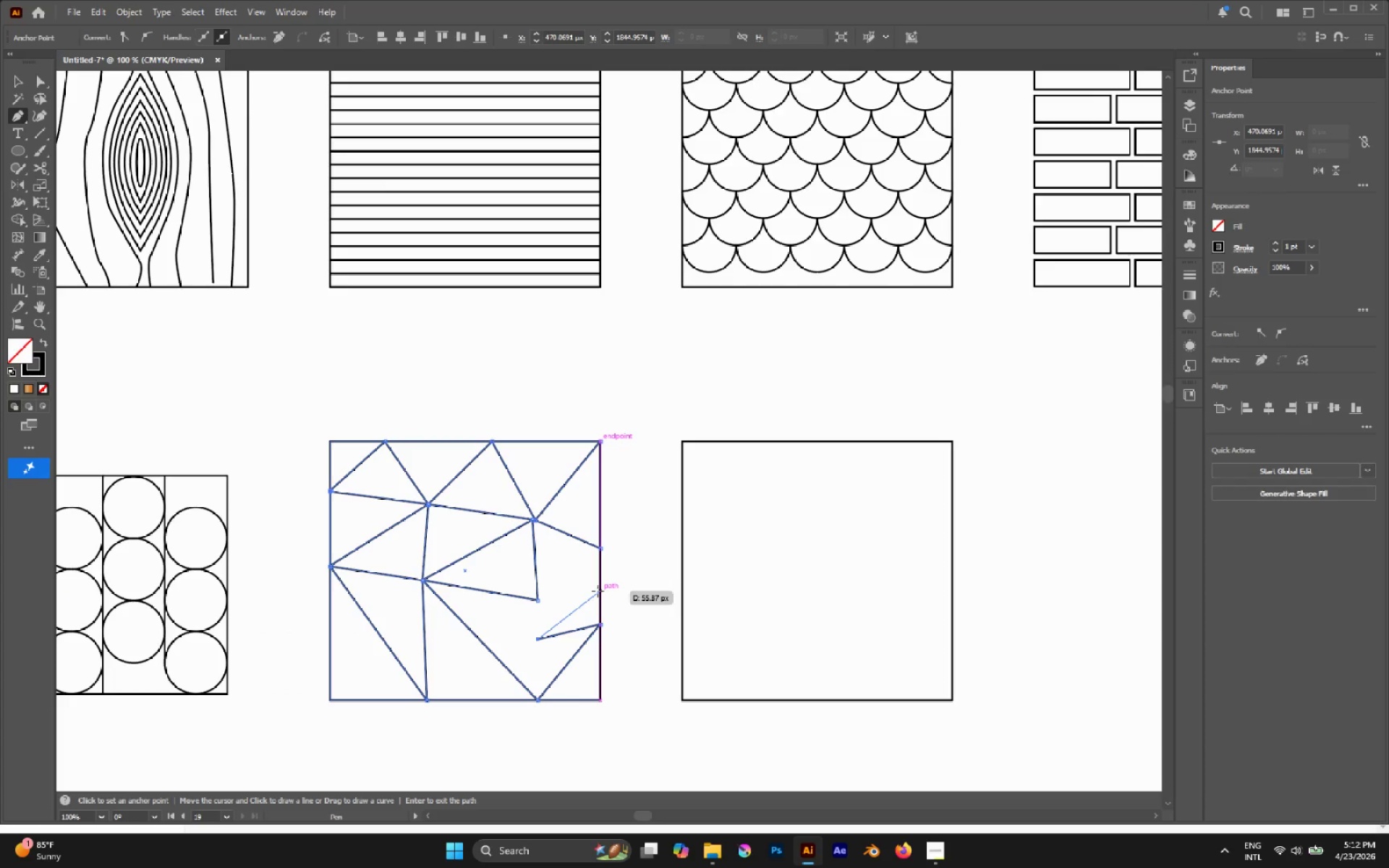 
wait(5.88)
 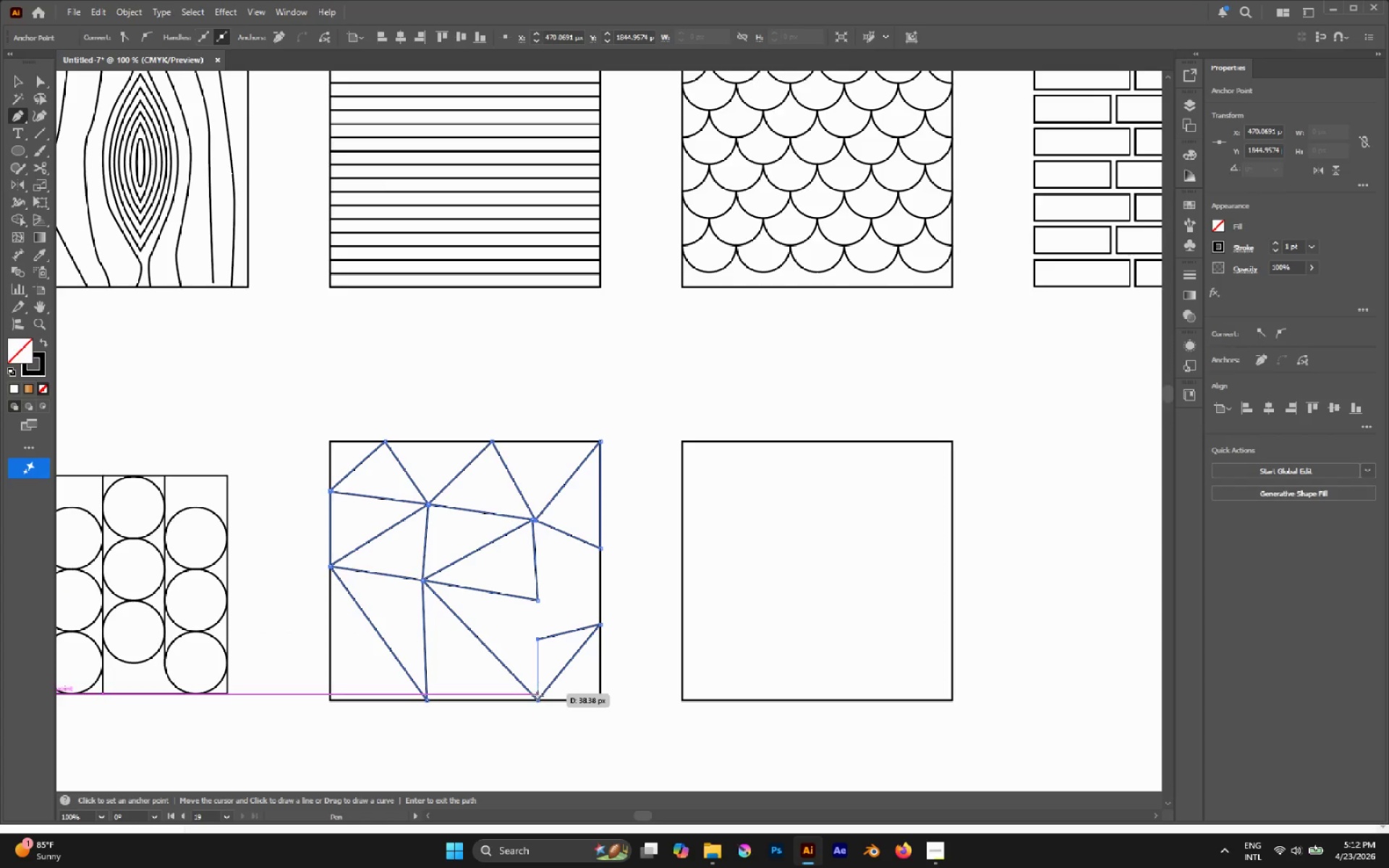 
hold_key(key=ControlLeft, duration=6.01)
left_click_drag(start_coordinate=[538, 637], to_coordinate=[538, 601])
 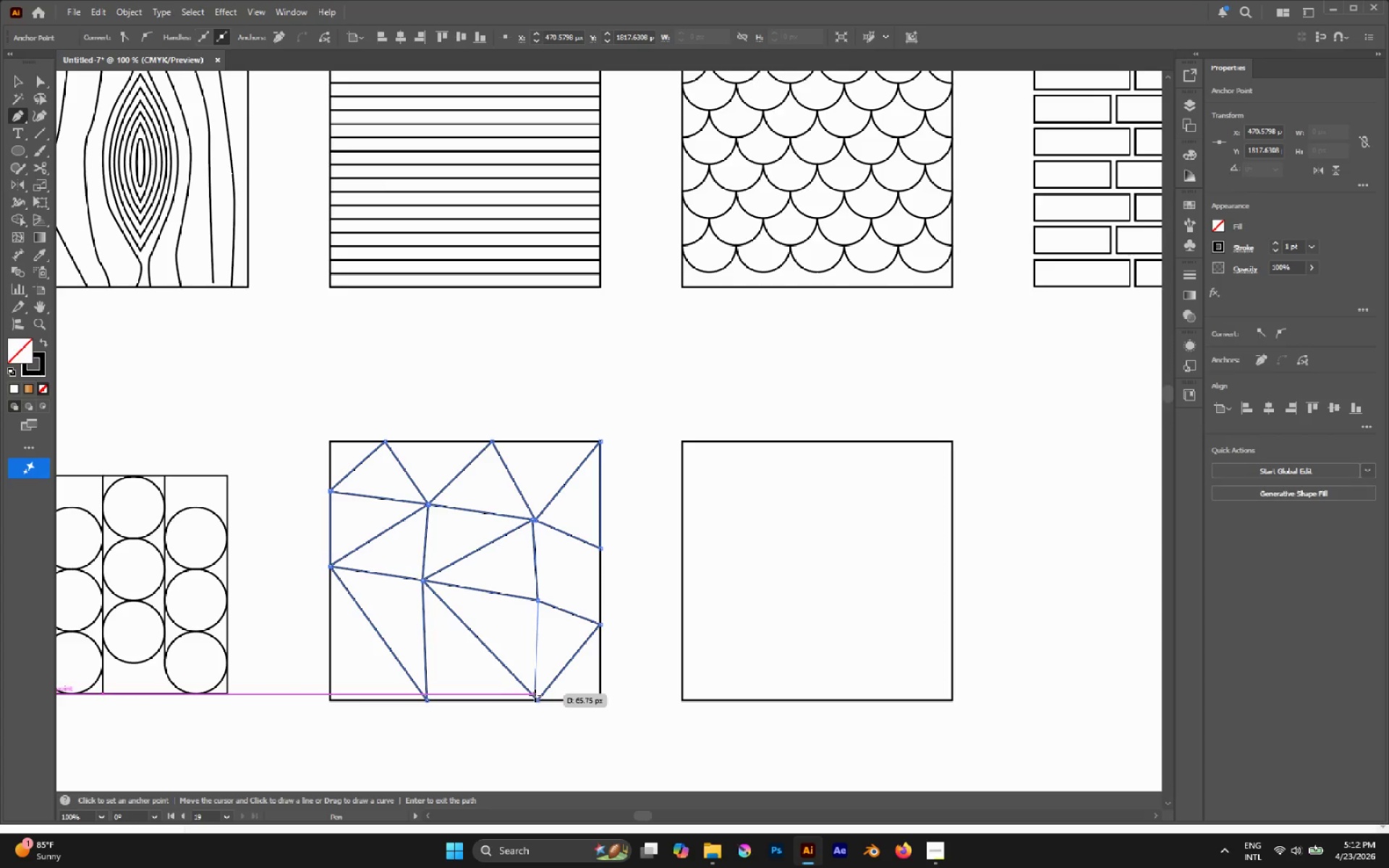 
left_click([533, 715])
 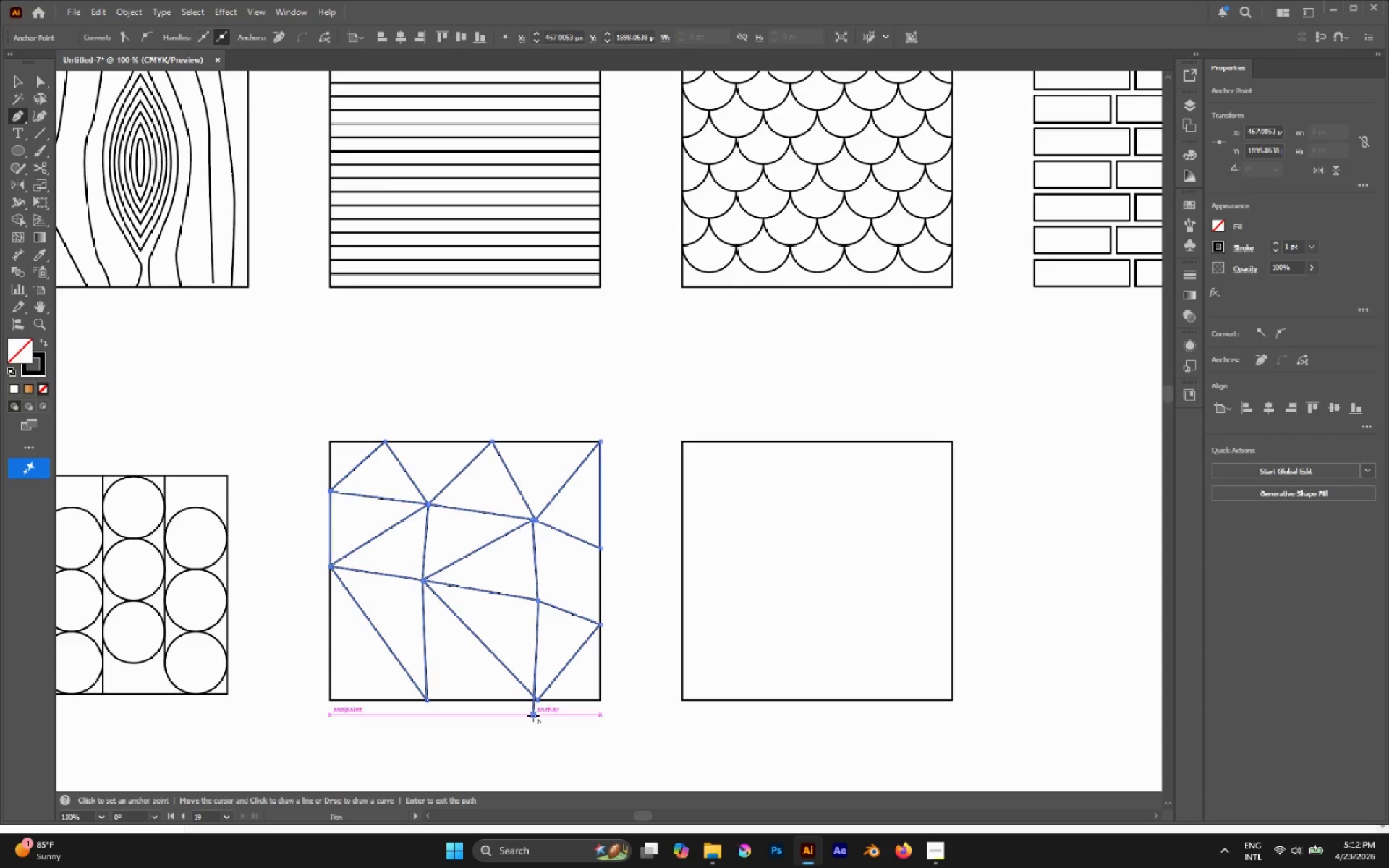 
hold_key(key=ControlLeft, duration=2.25)
left_click_drag(start_coordinate=[532, 715], to_coordinate=[538, 702])
 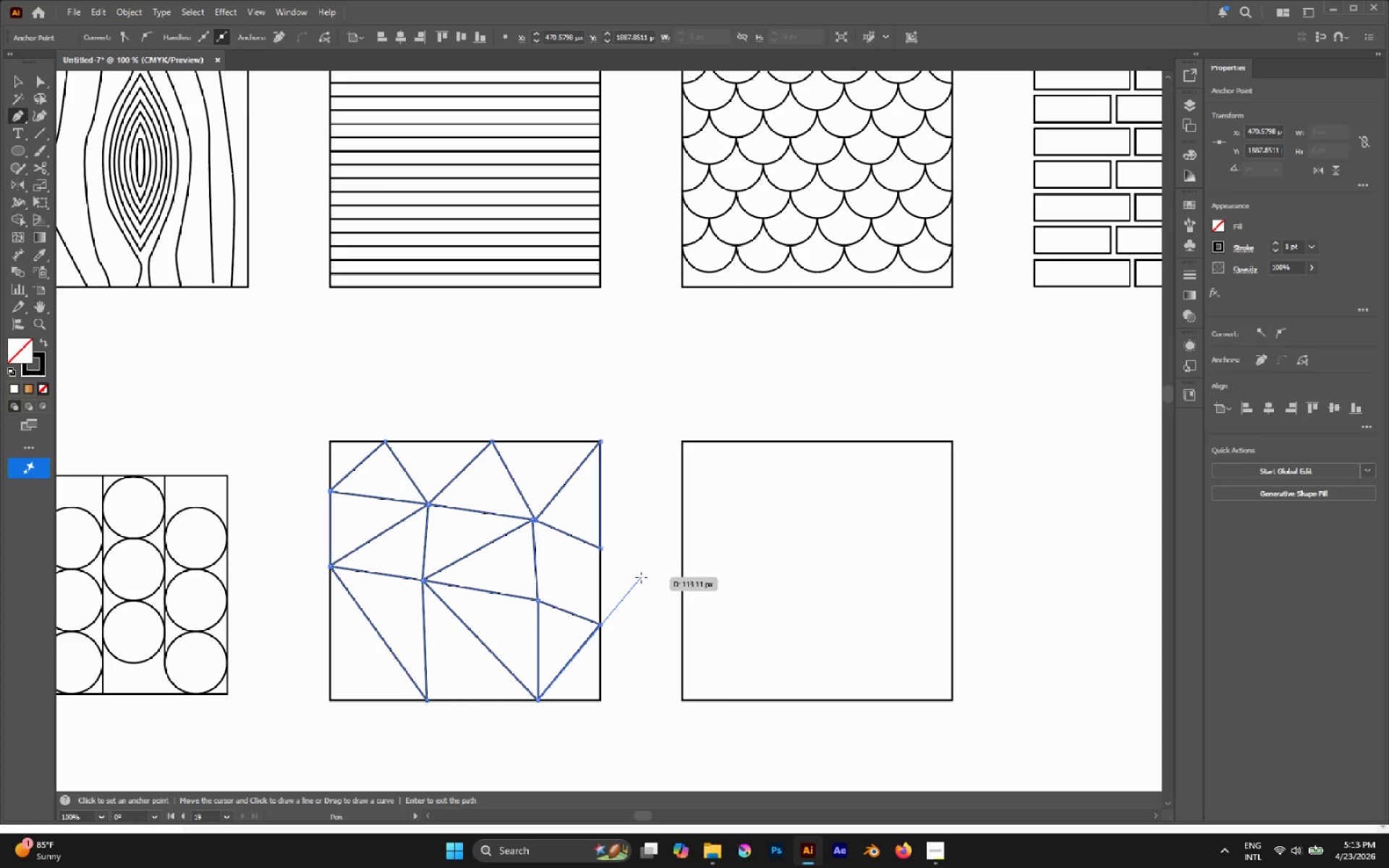 
key(Escape)
 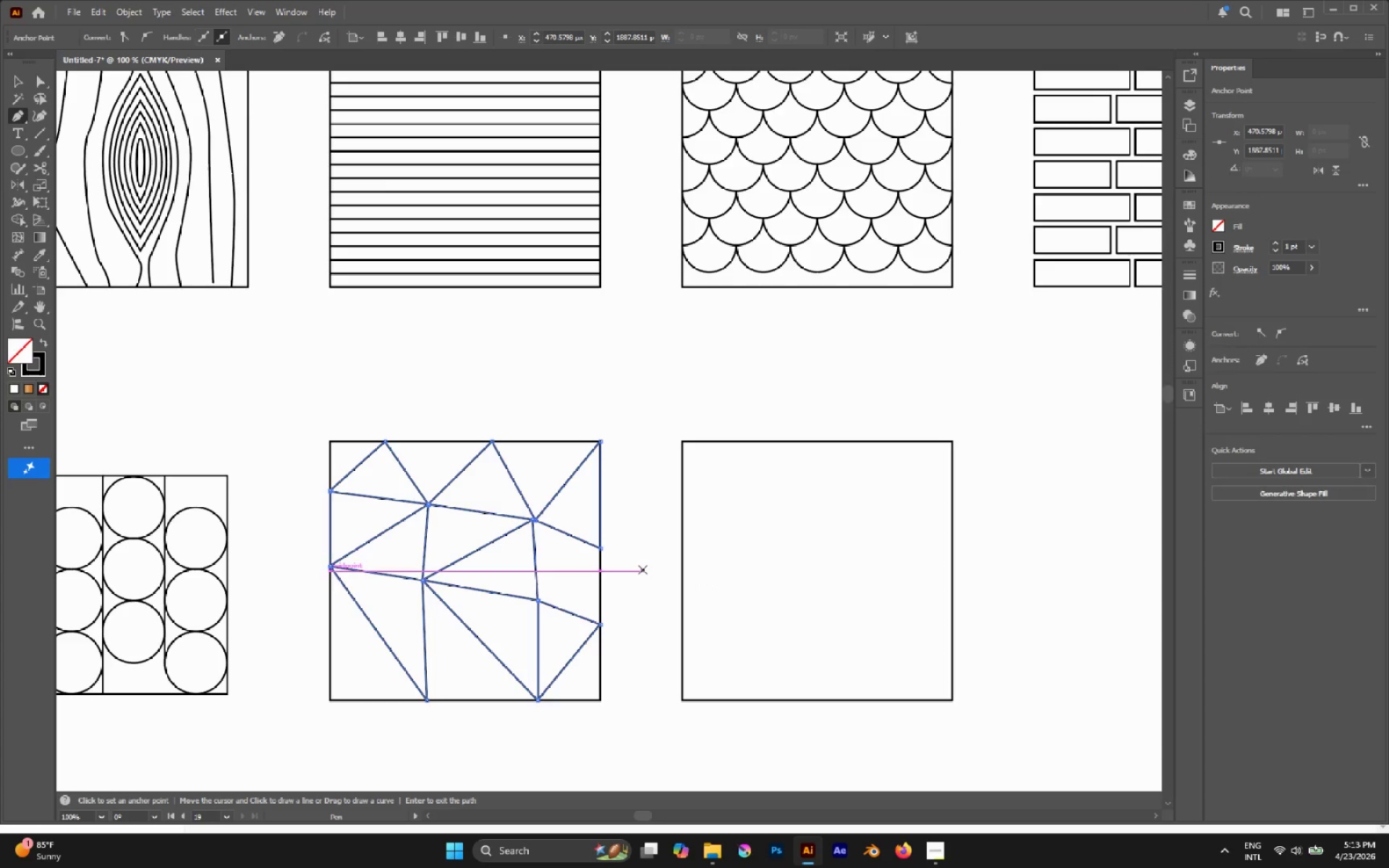 
left_click([642, 569])
 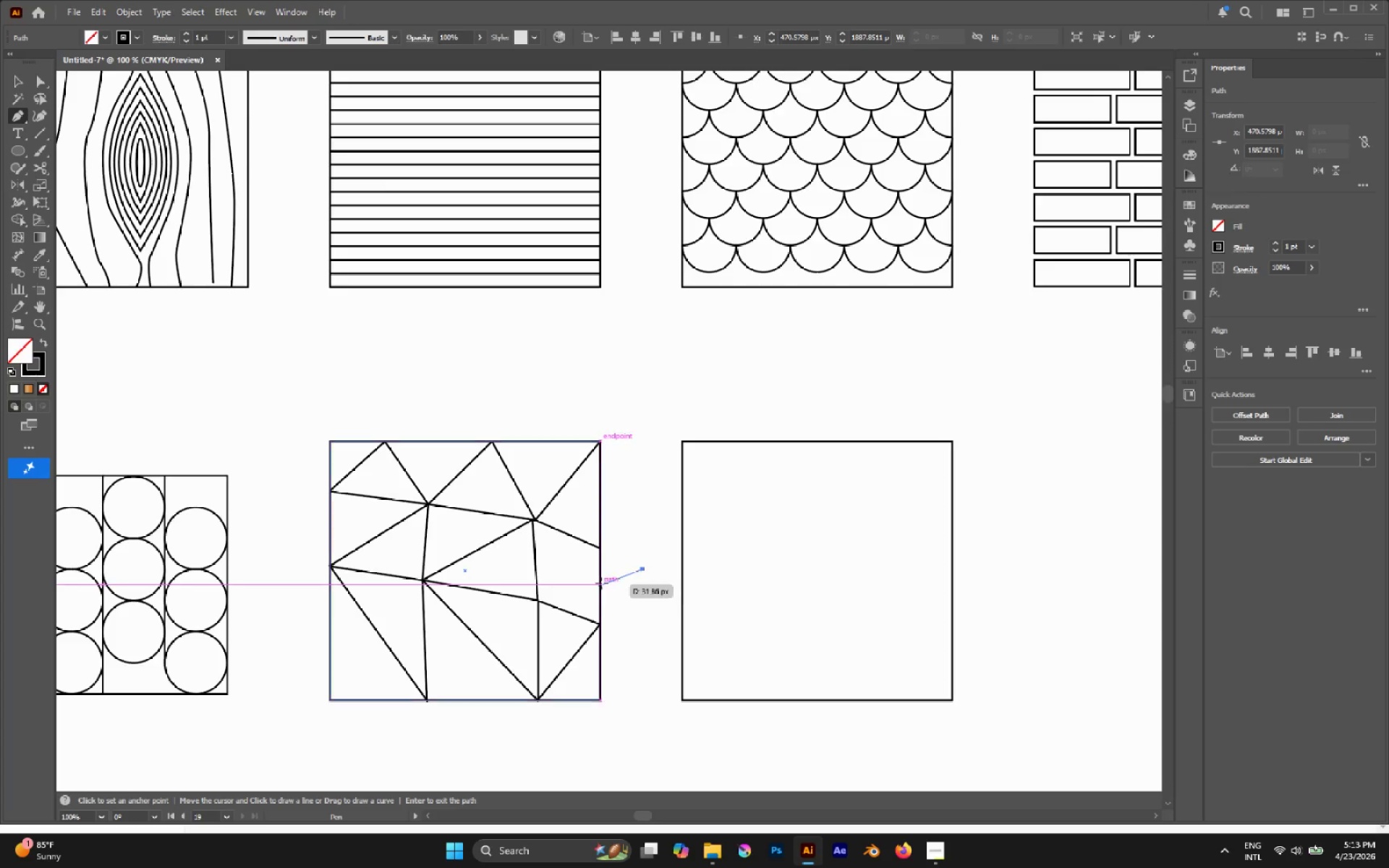 
hold_key(key=ControlLeft, duration=0.39)
 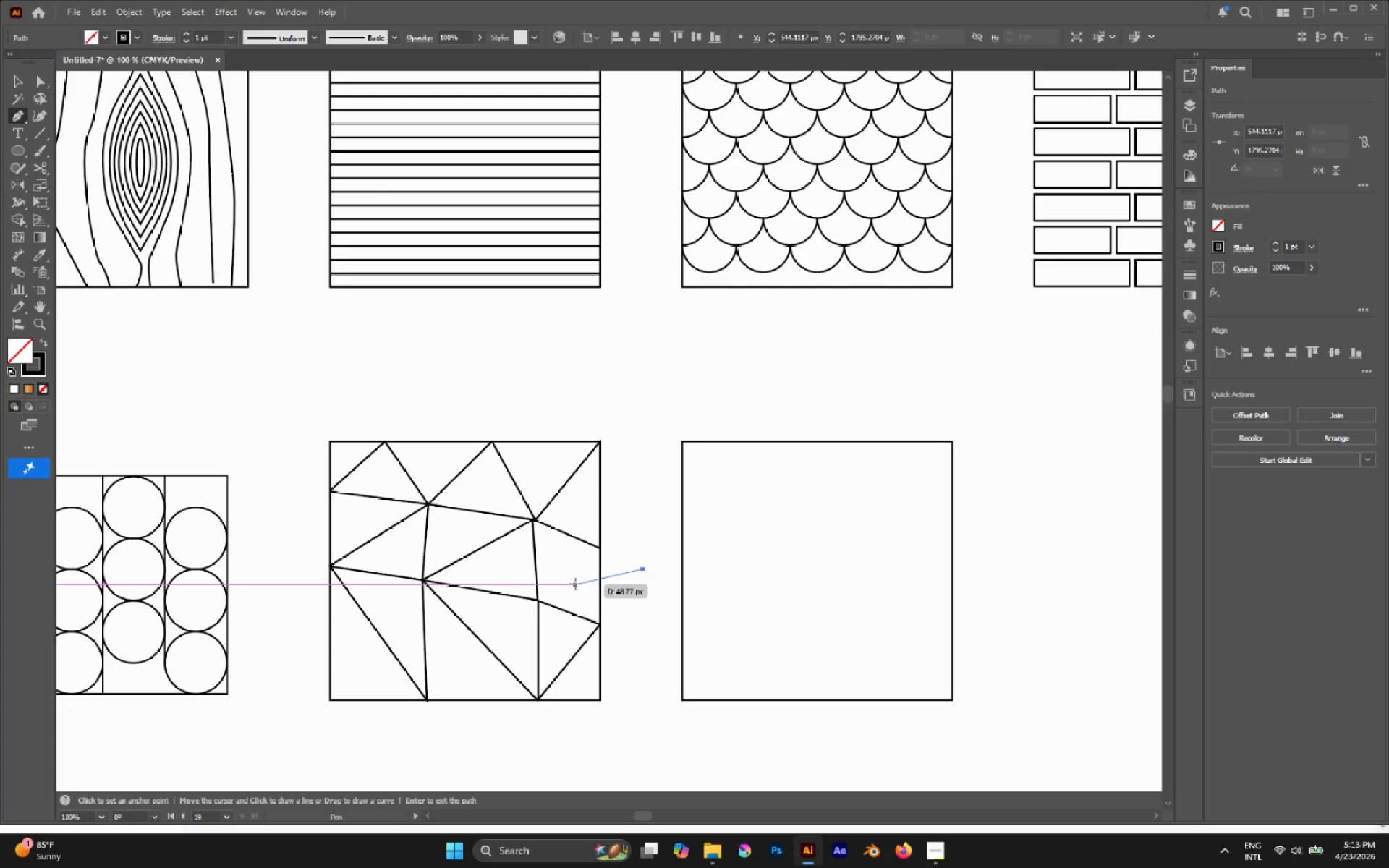 
left_click([575, 584])
 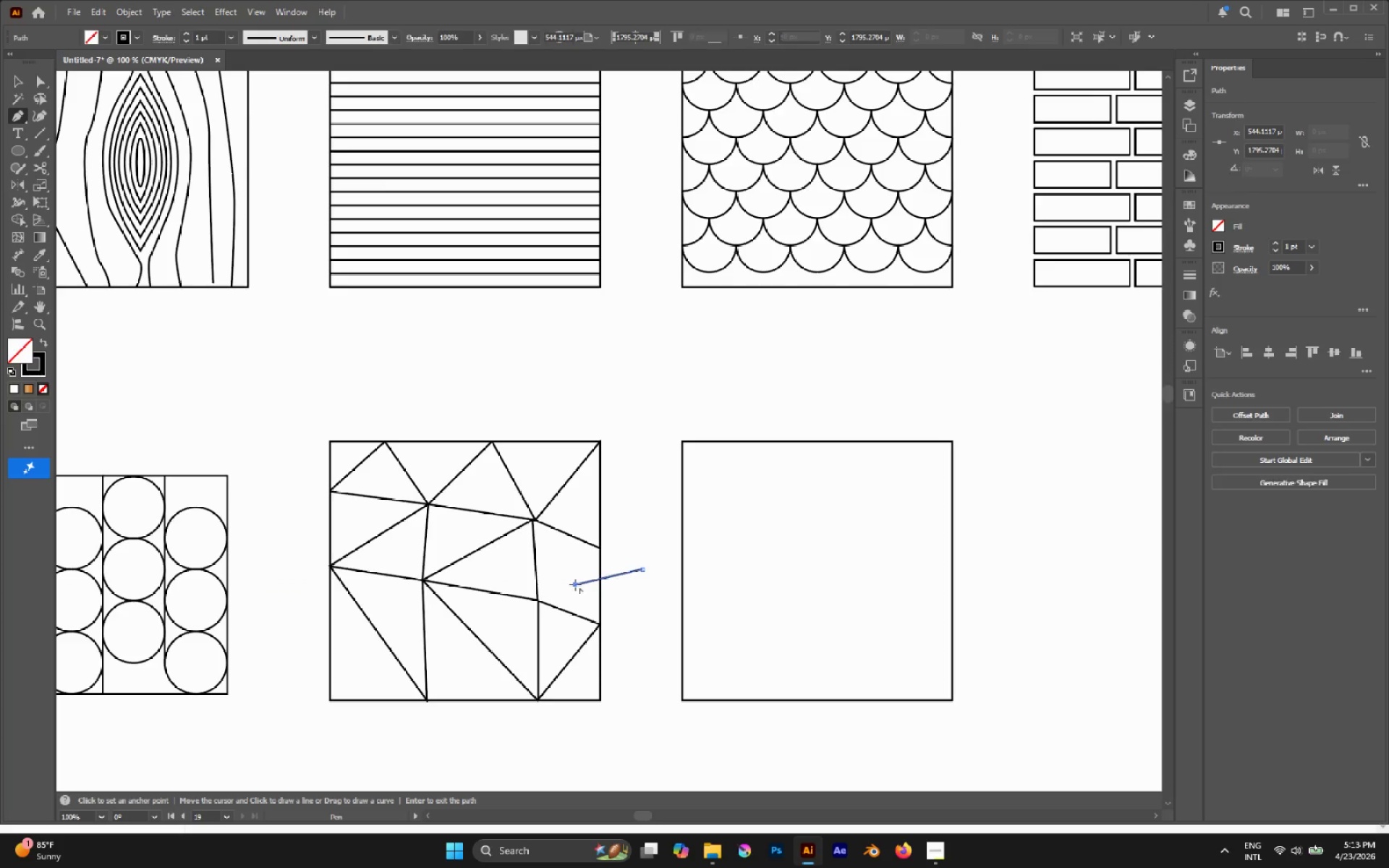 
hold_key(key=ControlLeft, duration=4.05)
left_click_drag(start_coordinate=[575, 584], to_coordinate=[536, 598])
 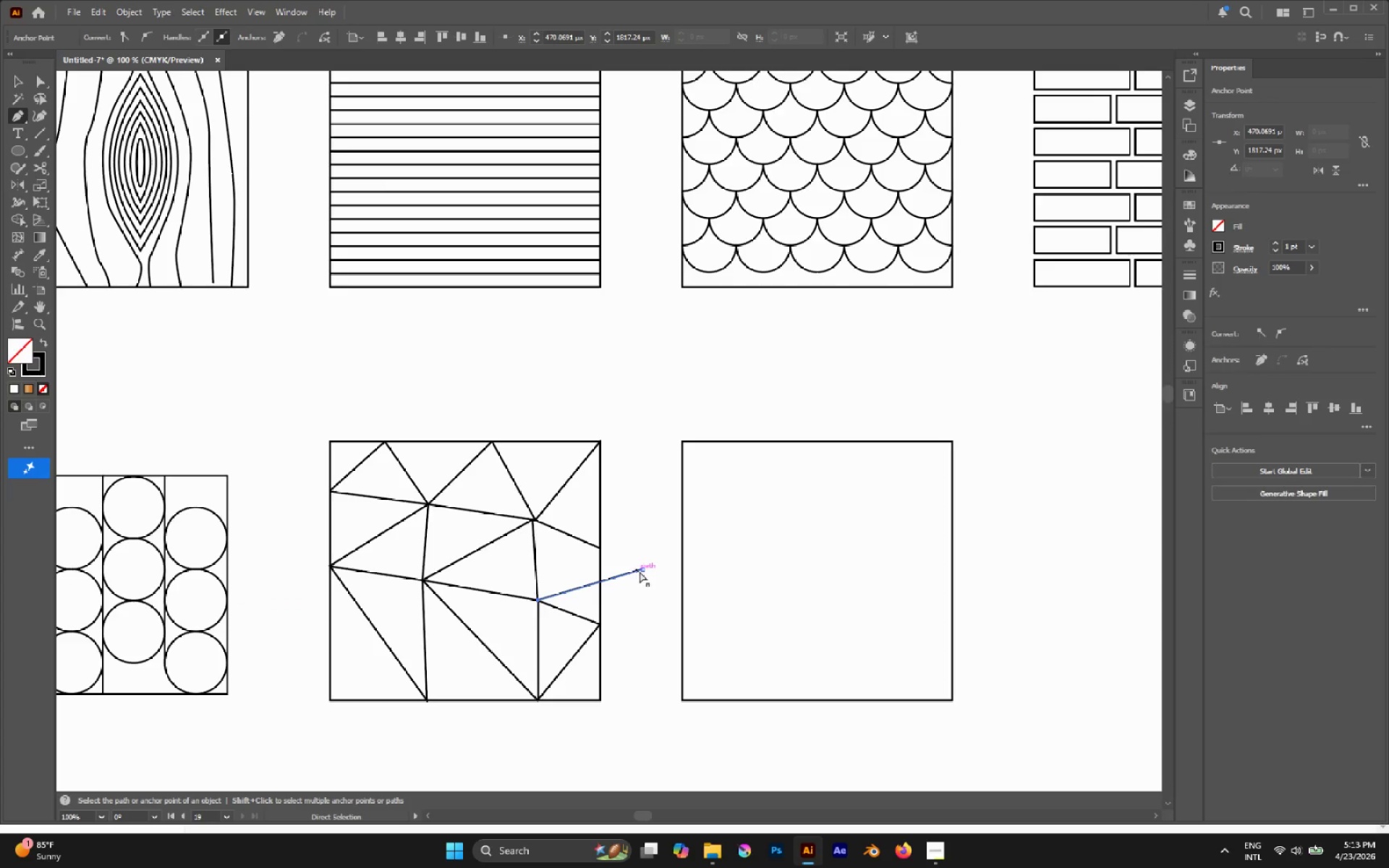 
left_click_drag(start_coordinate=[640, 571], to_coordinate=[601, 550])
 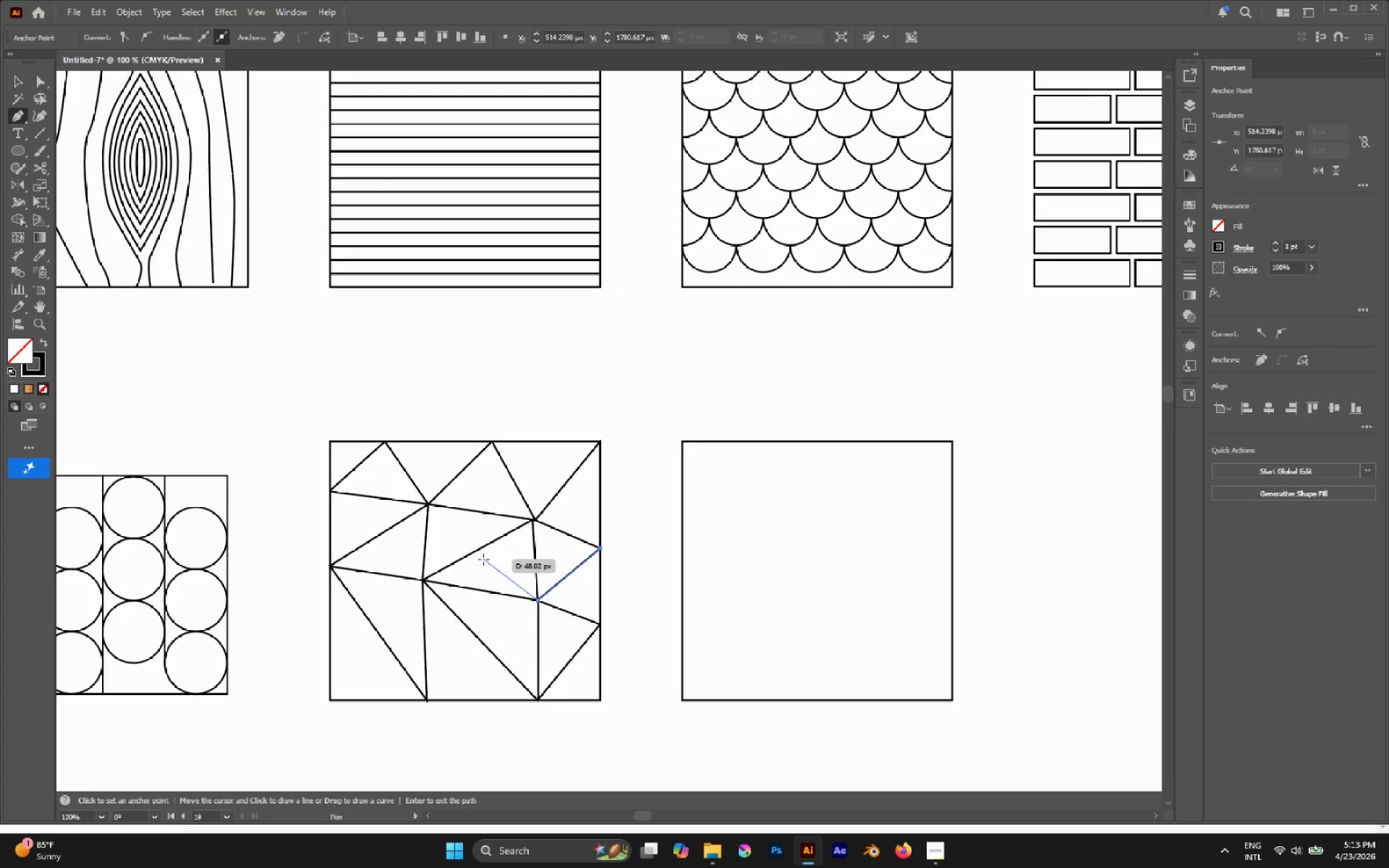 
hold_key(key=AltLeft, duration=0.45)
scroll: coordinate [483, 559], scroll_direction: down, amount: 2.0
 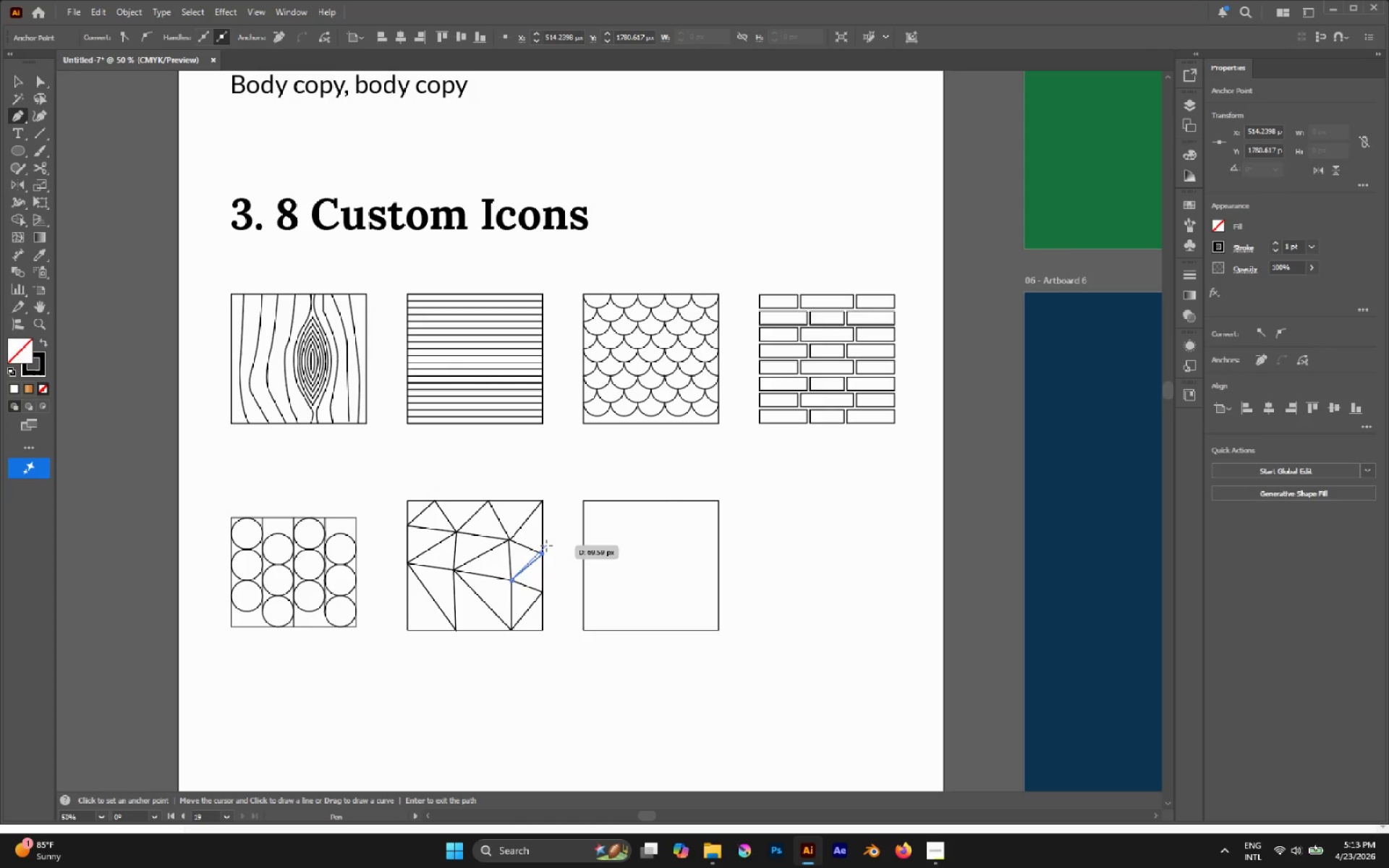 
key(V)
 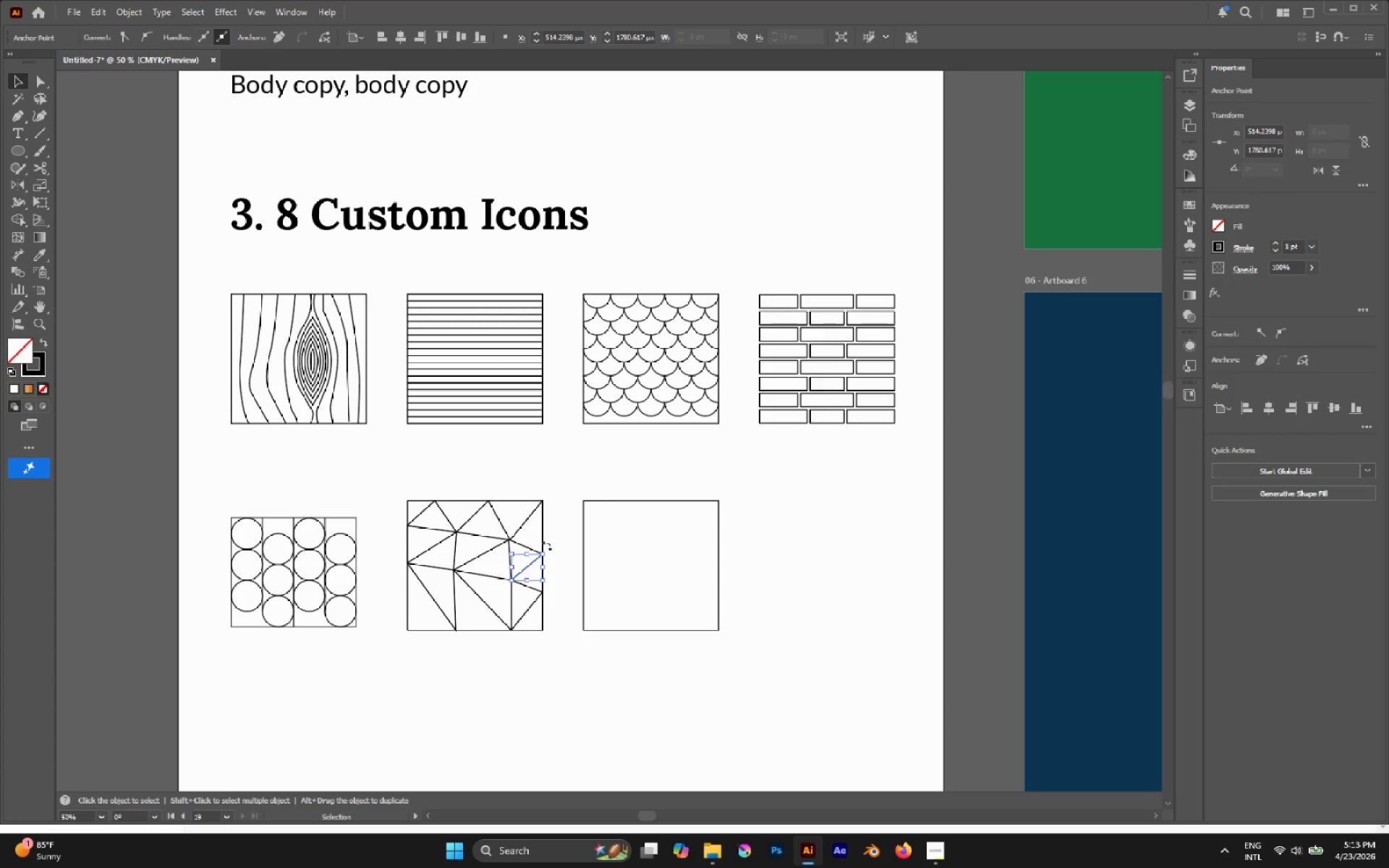 
left_click([564, 647])
 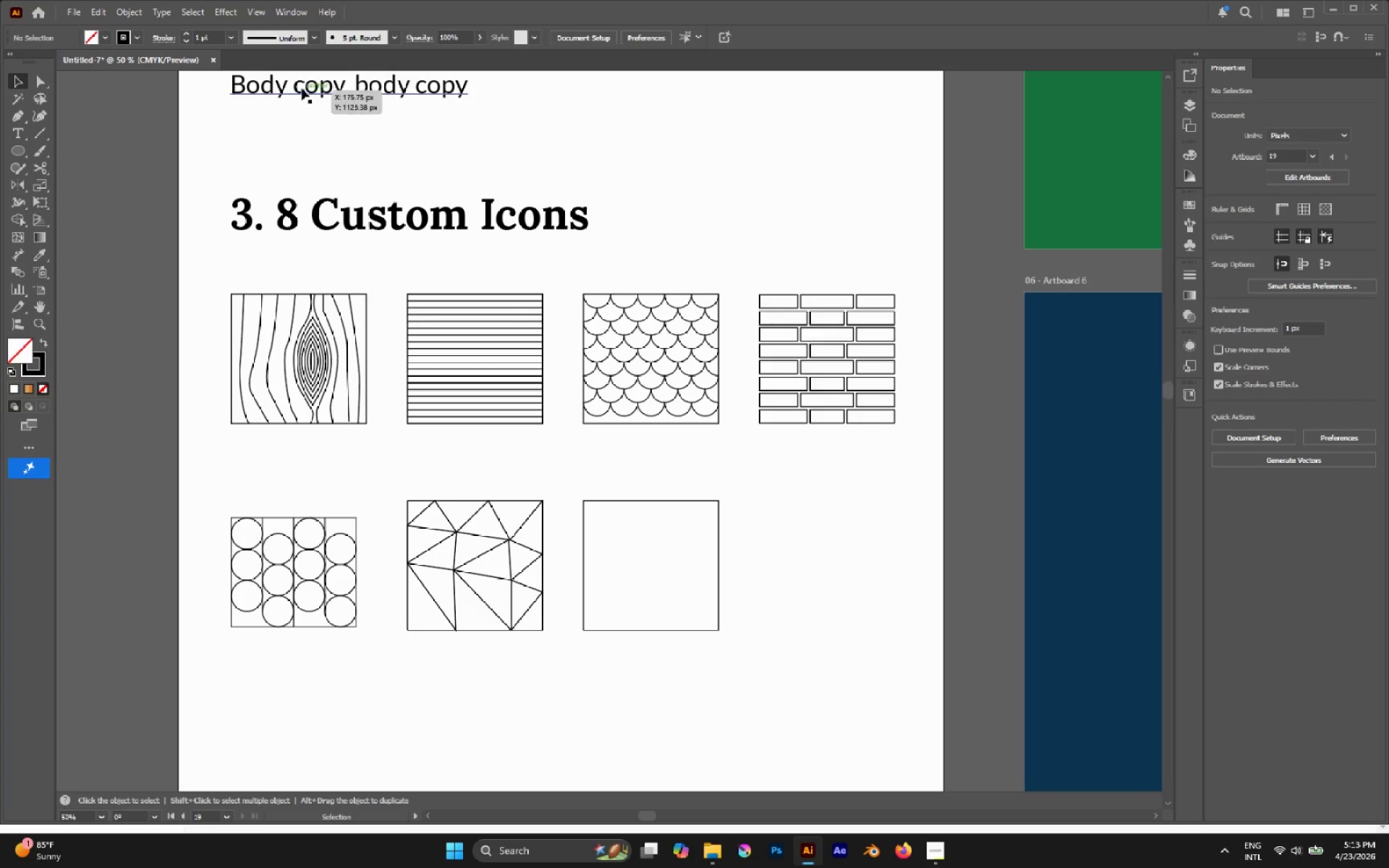 
key(Alt+AltLeft)
 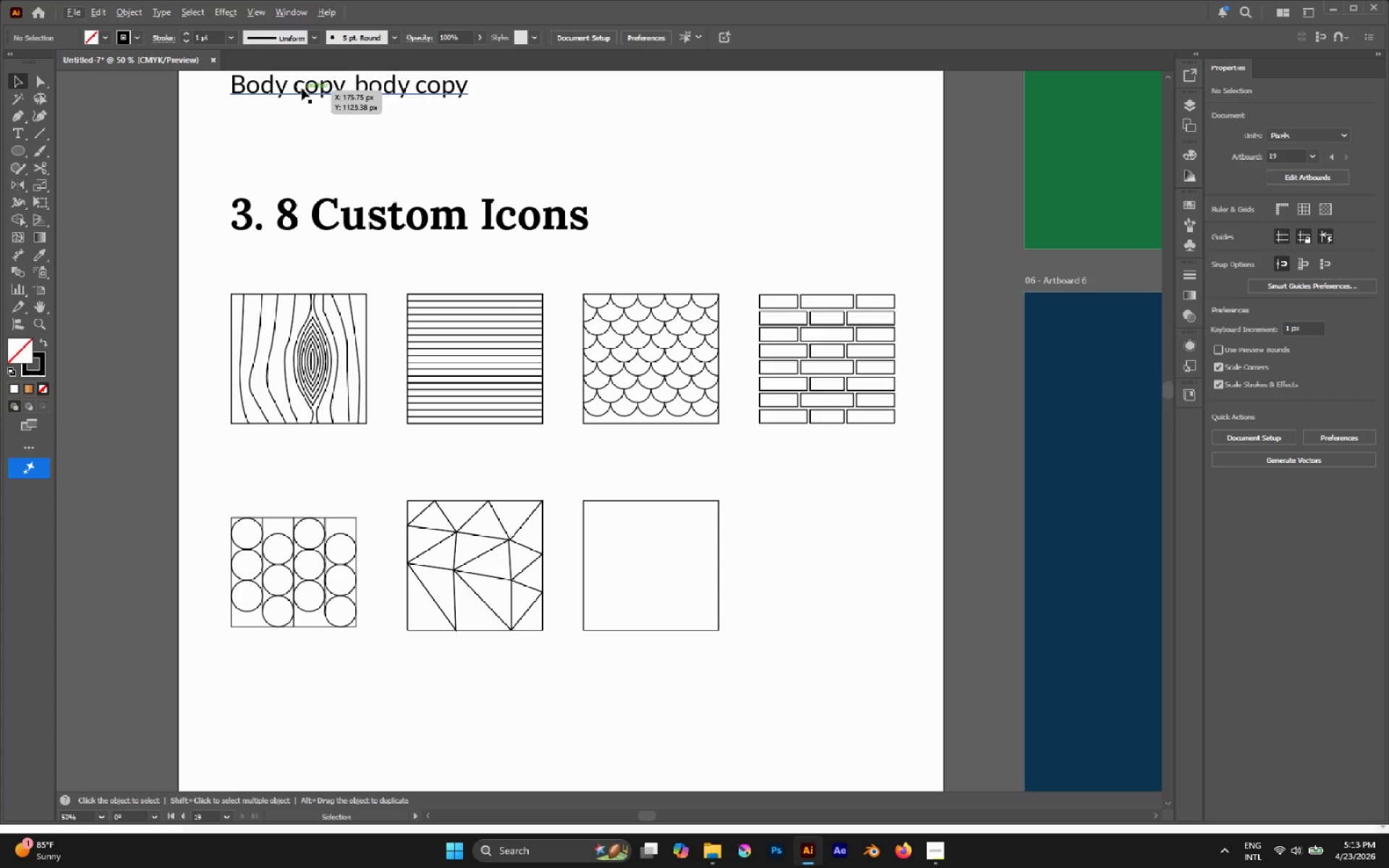 
hold_key(key=AltLeft, duration=1.64)
left_click_drag(start_coordinate=[302, 88], to_coordinate=[308, 454])
 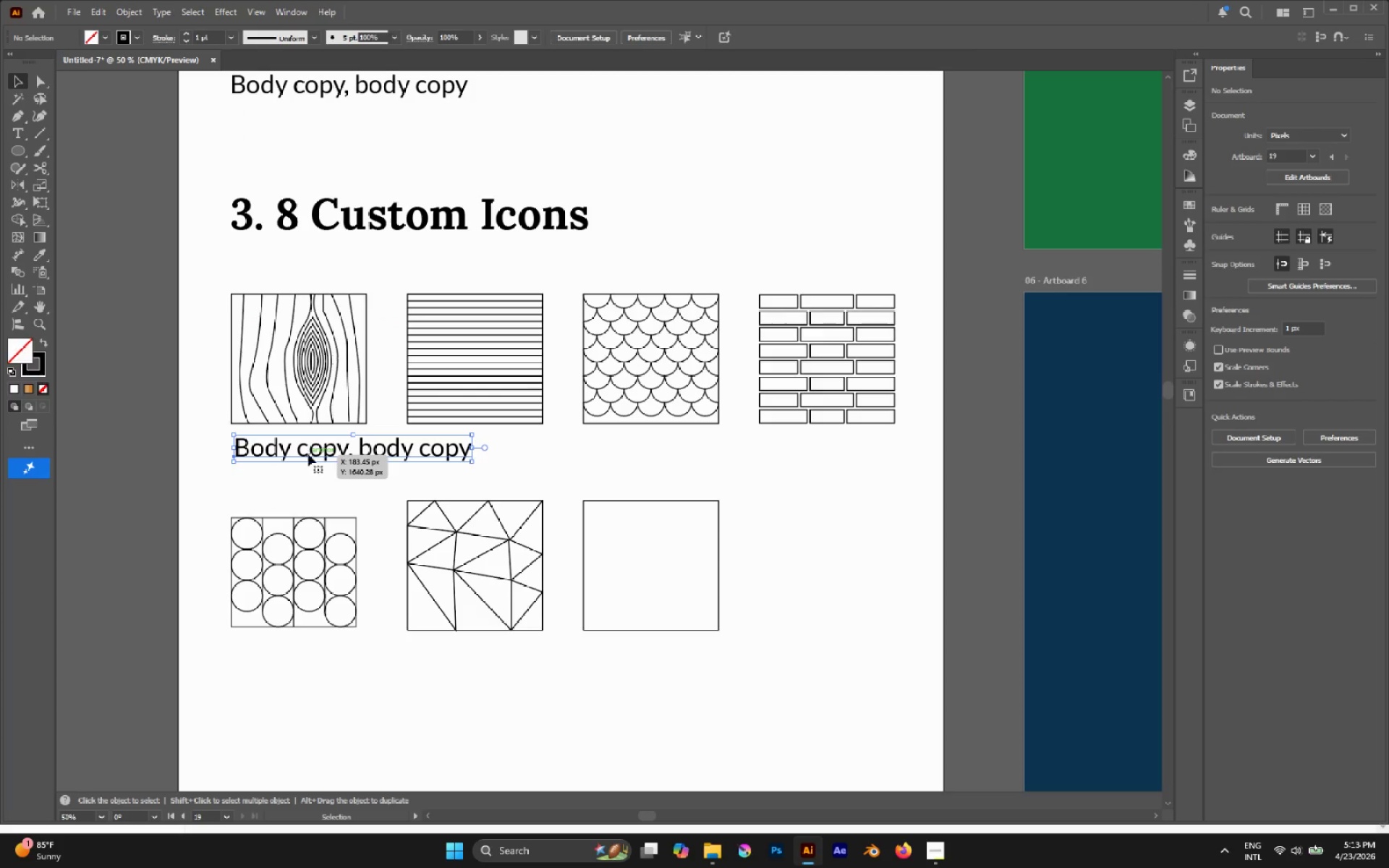 
double_click([308, 454])
 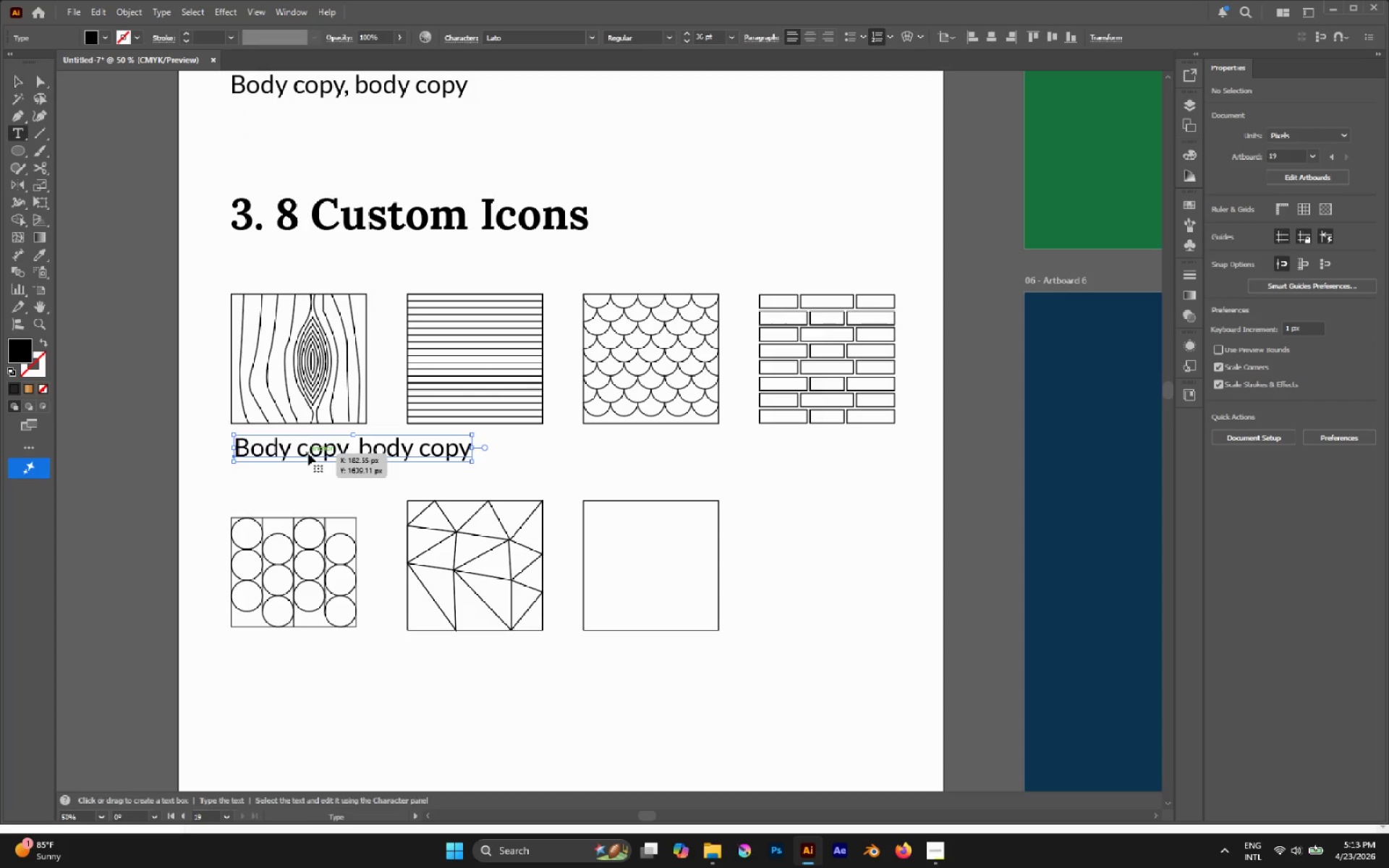 
triple_click([308, 454])
 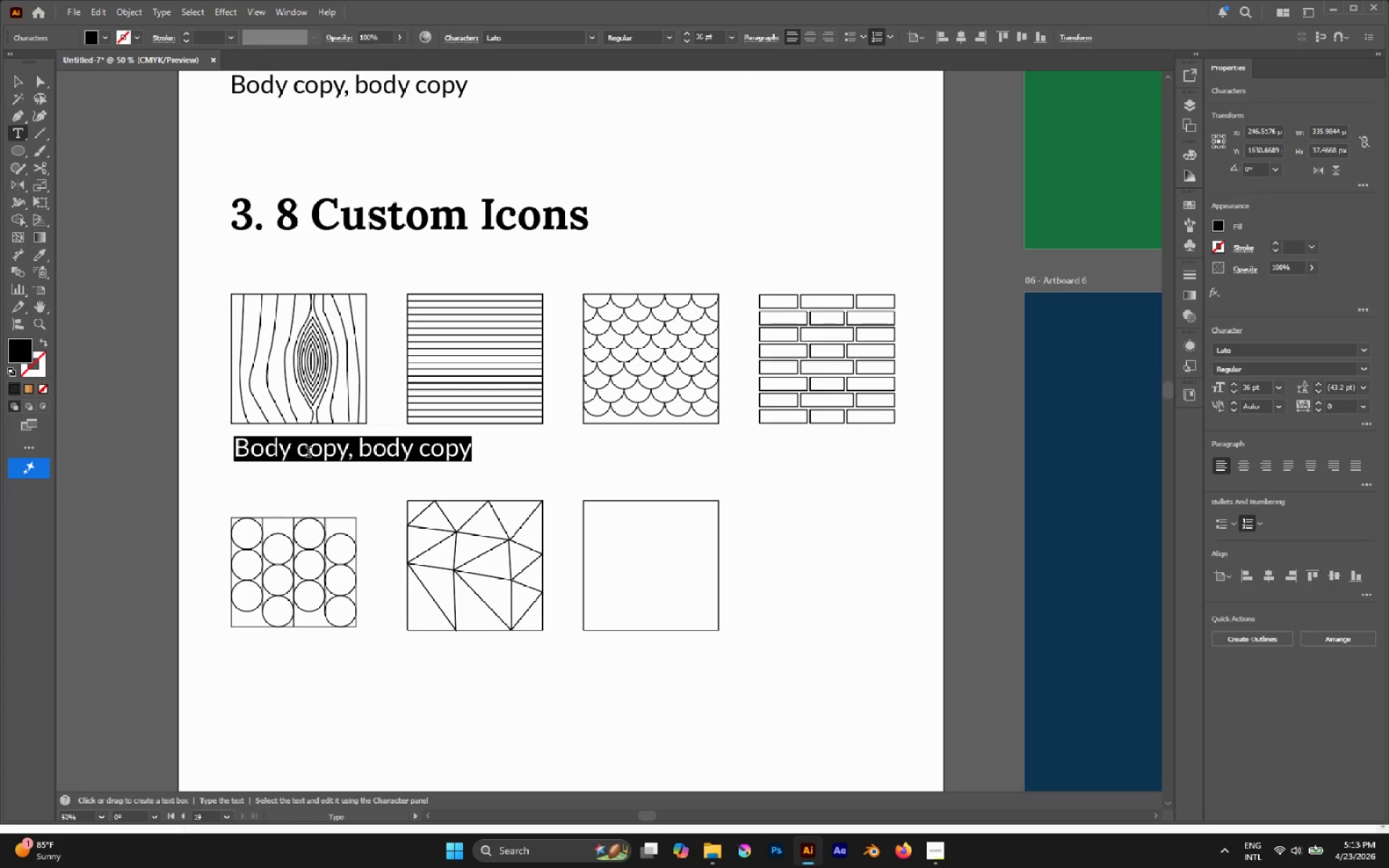 
type(LE)
key(Backspace)
type(ebanes ca)
key(Backspace)
type(edar)
key(Escape)
 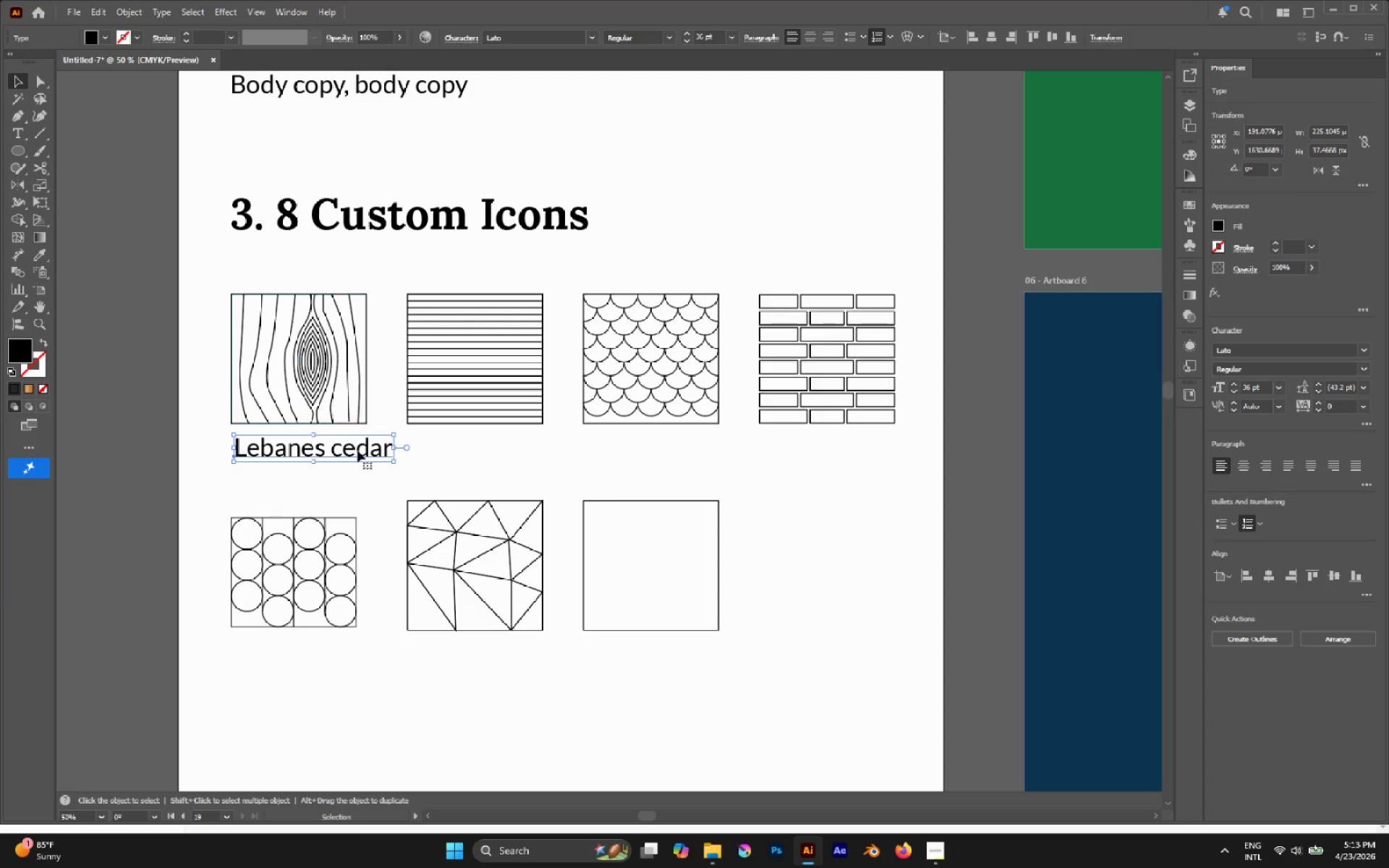 
hold_key(key=ShiftLeft, duration=2.28)
left_click_drag(start_coordinate=[391, 446], to_coordinate=[365, 448])
 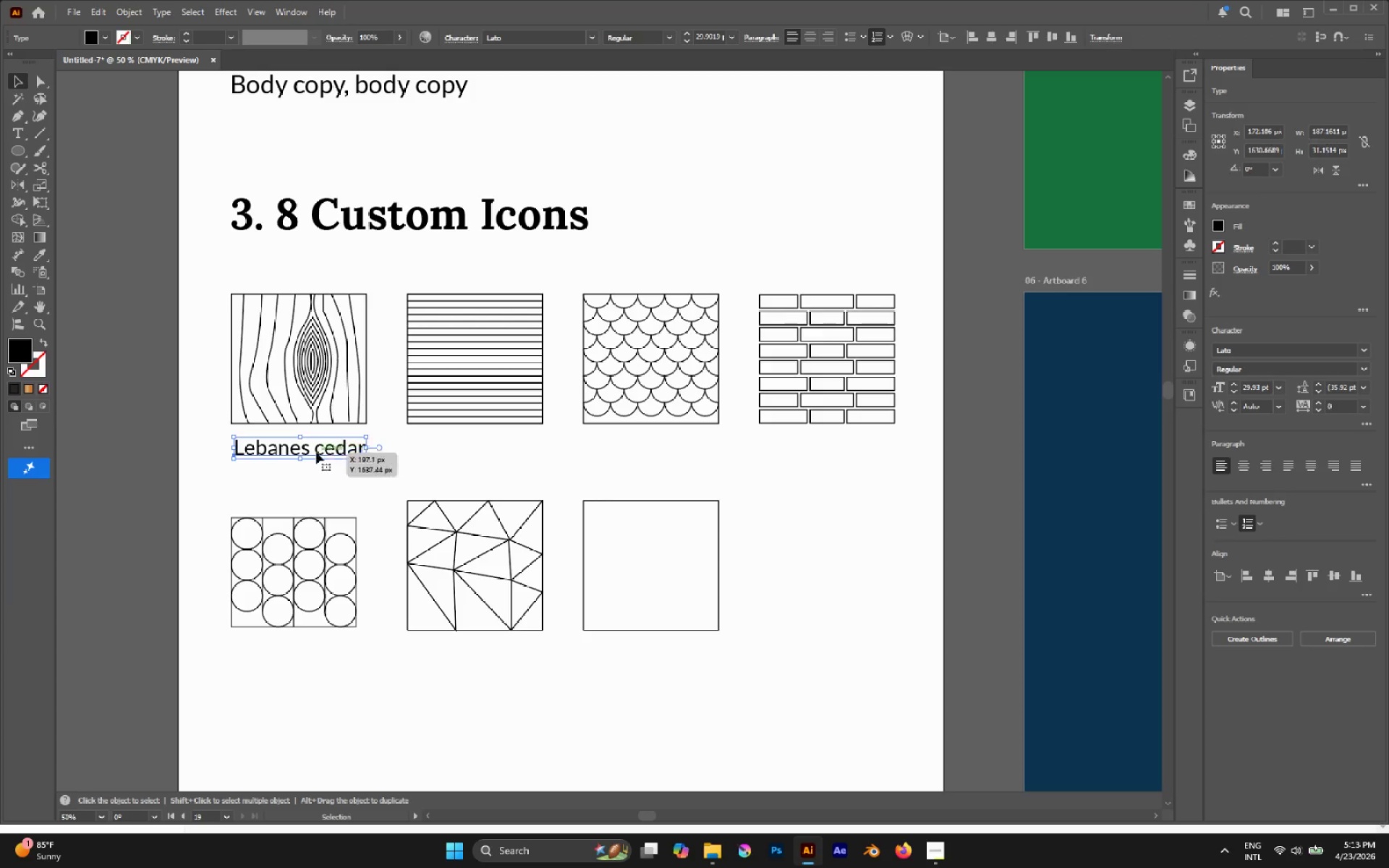 
hold_key(key=ShiftLeft, duration=2.06)
 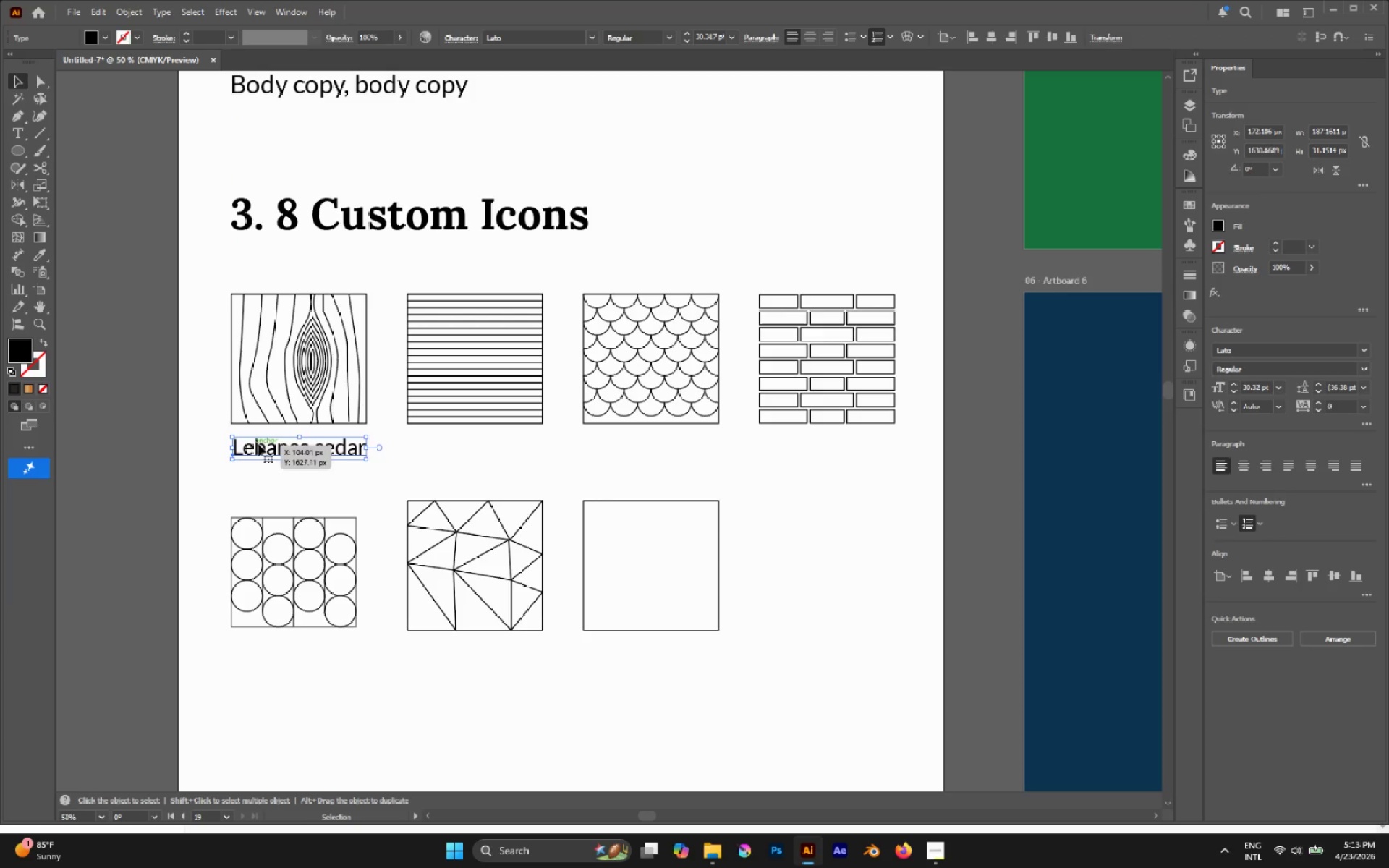 
hold_key(key=AltLeft, duration=2.78)
left_click_drag(start_coordinate=[267, 445], to_coordinate=[275, 642])
 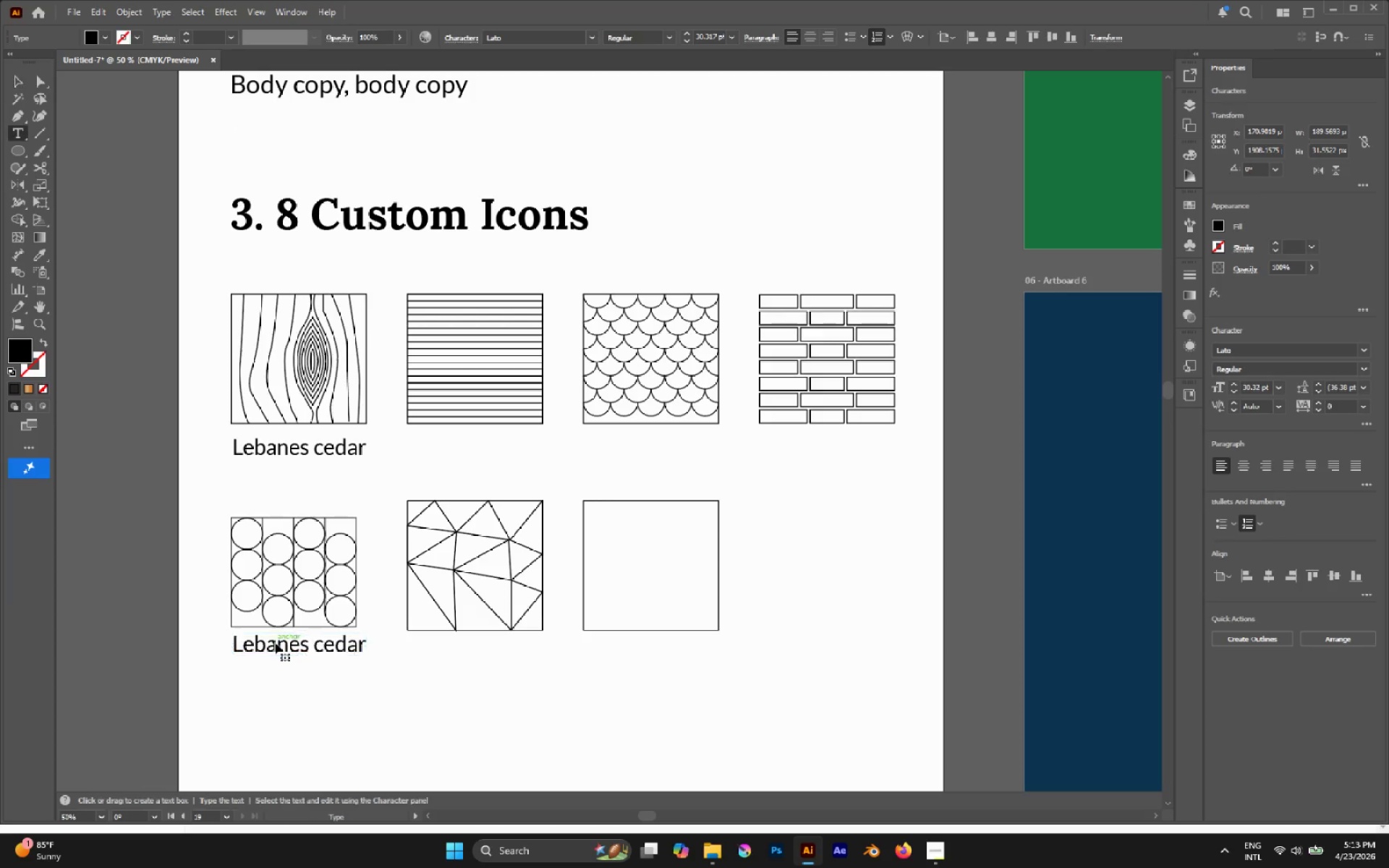 
hold_key(key=ShiftLeft, duration=2.5)
 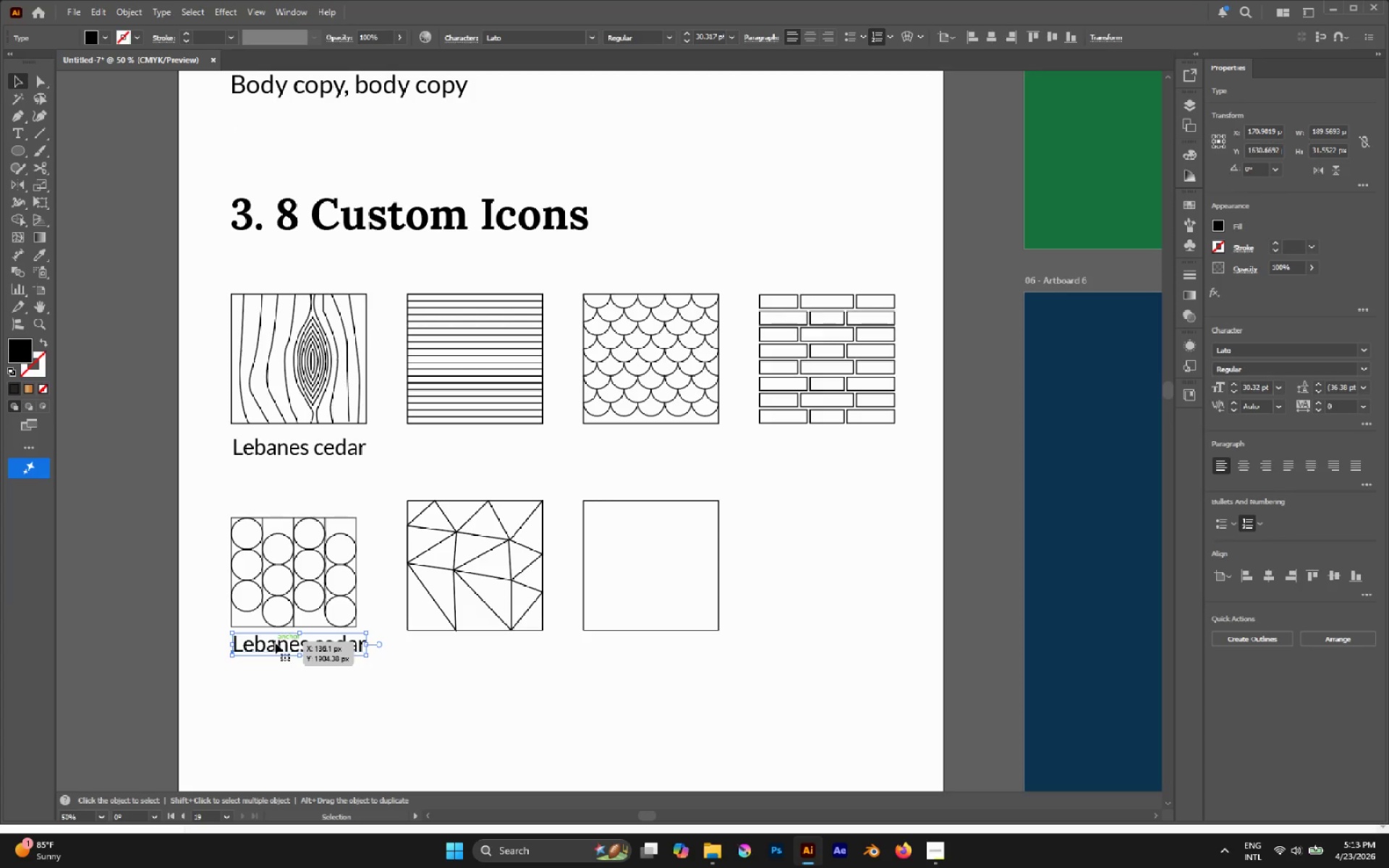 
double_click([275, 642])
 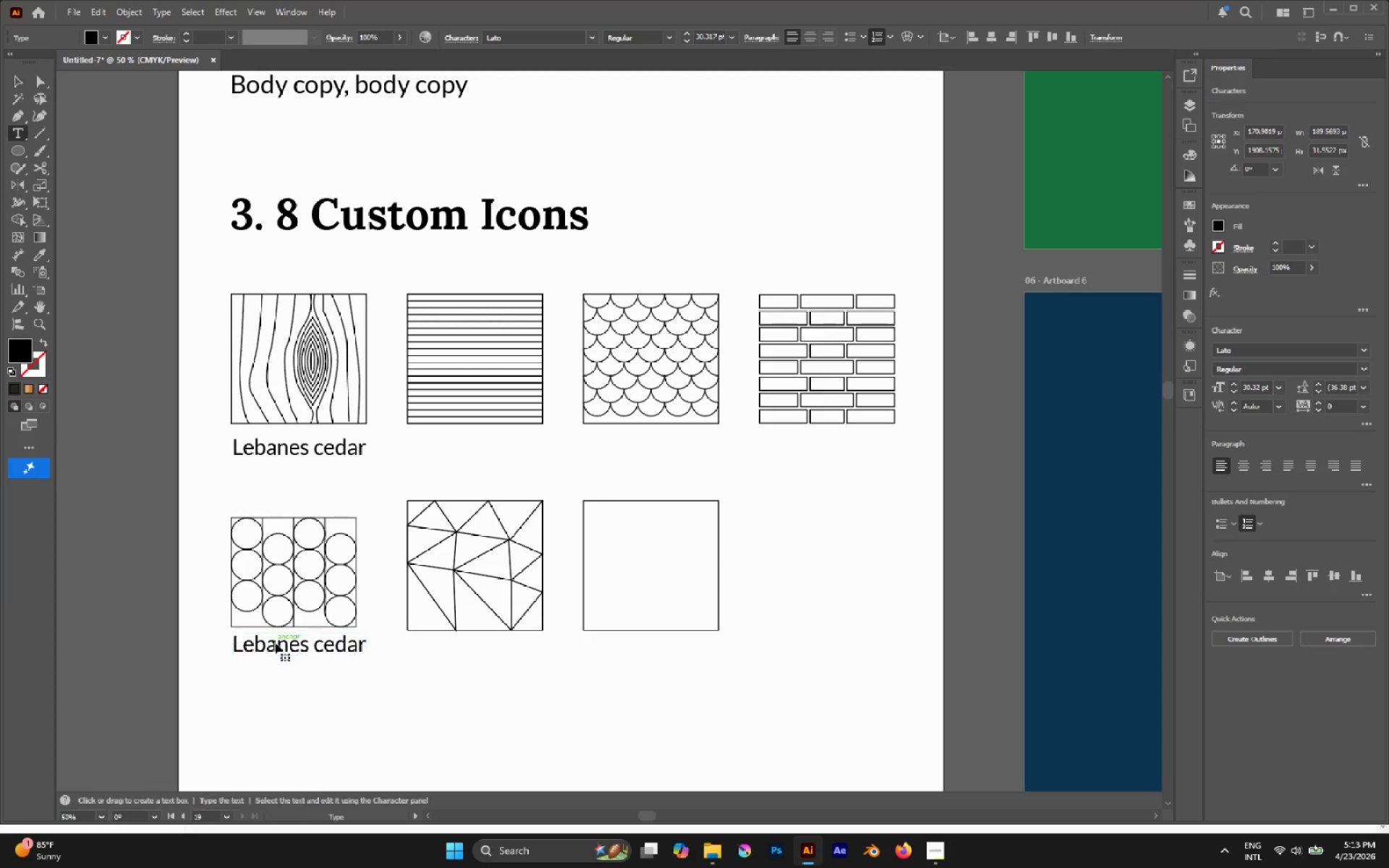 
triple_click([275, 642])
 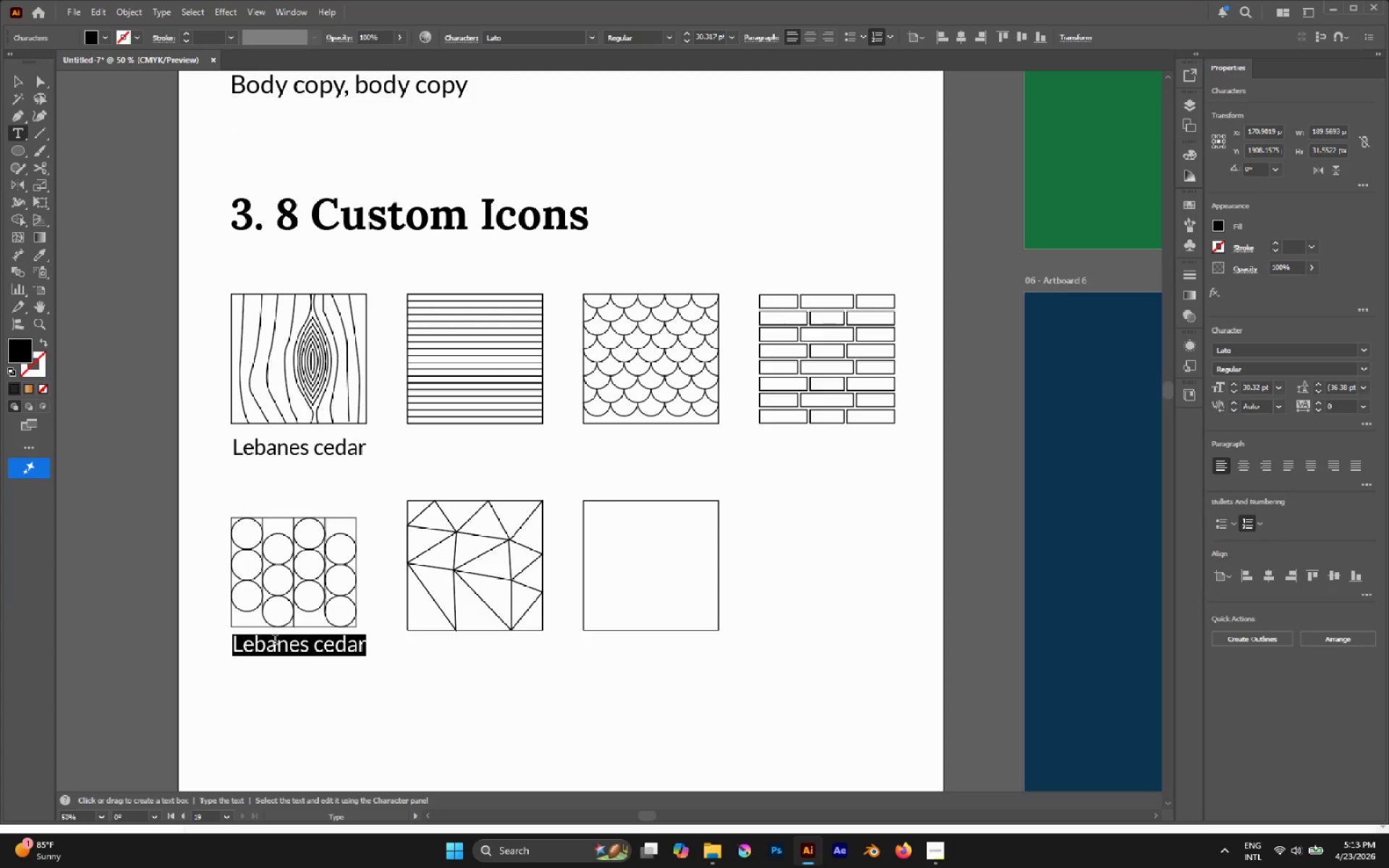 
type(w)
key(Backspace)
type(geomewroght iron)
 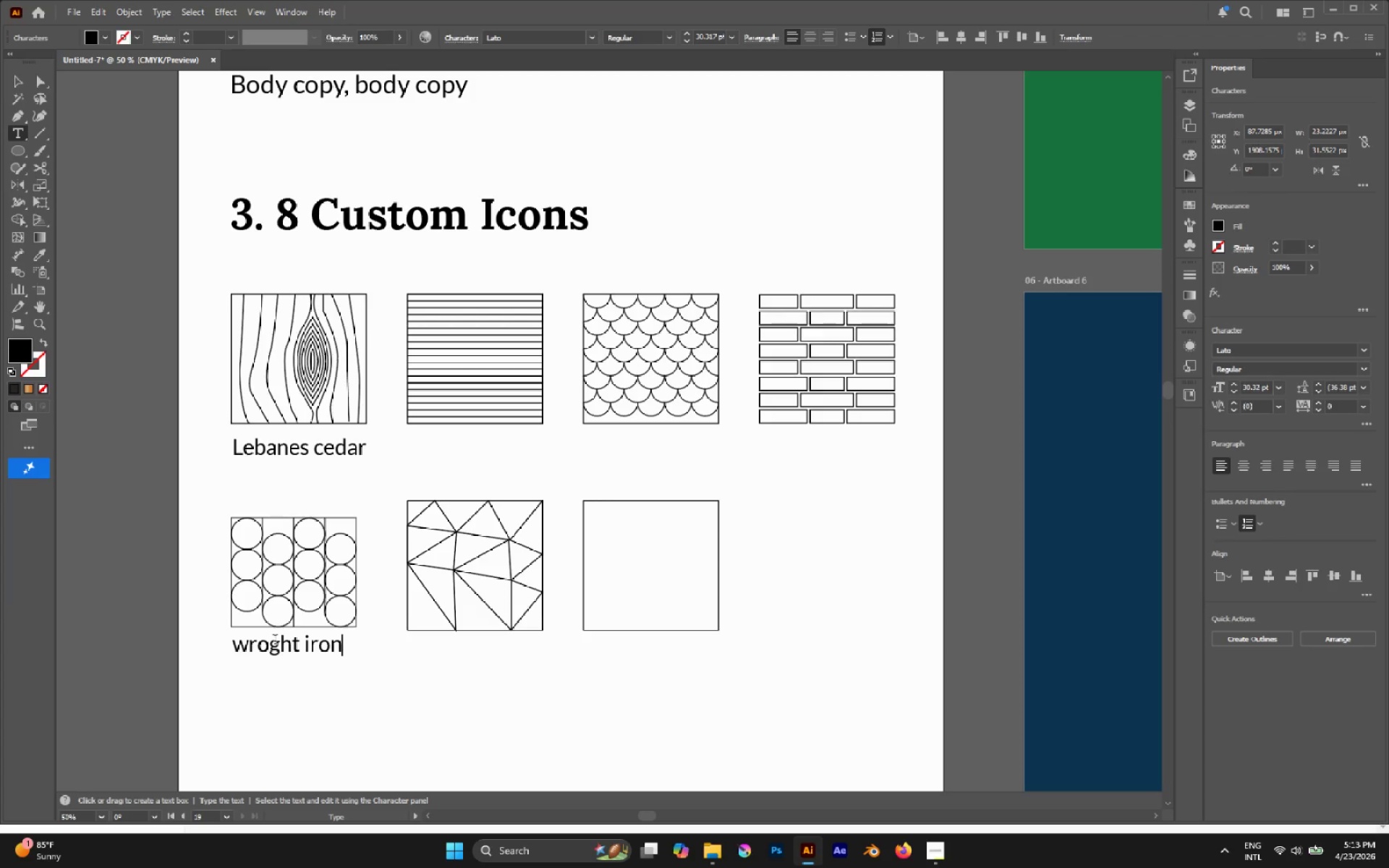 
key(Escape)
 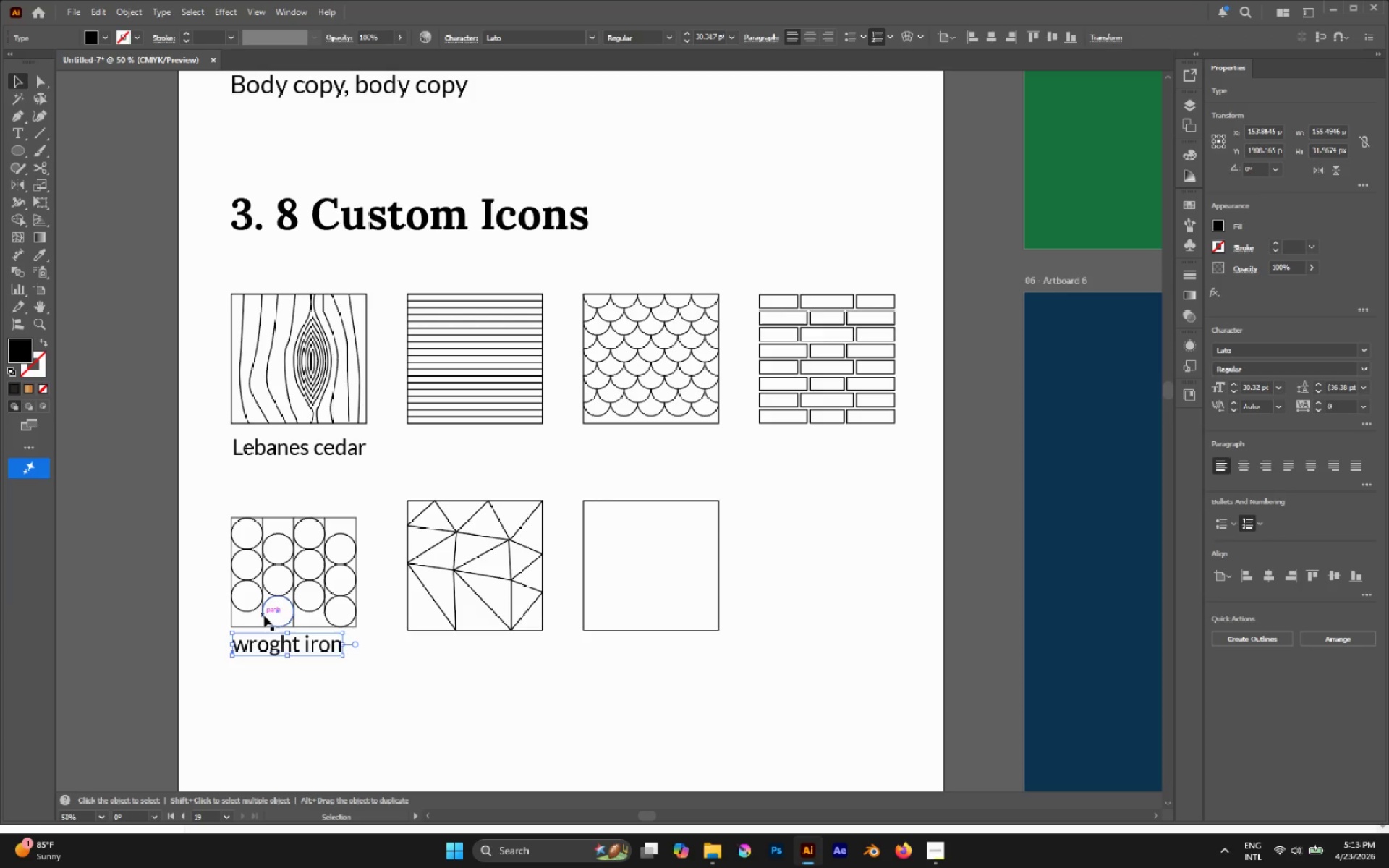 
hold_key(key=AltLeft, duration=2.38)
left_click_drag(start_coordinate=[280, 641], to_coordinate=[455, 664])
 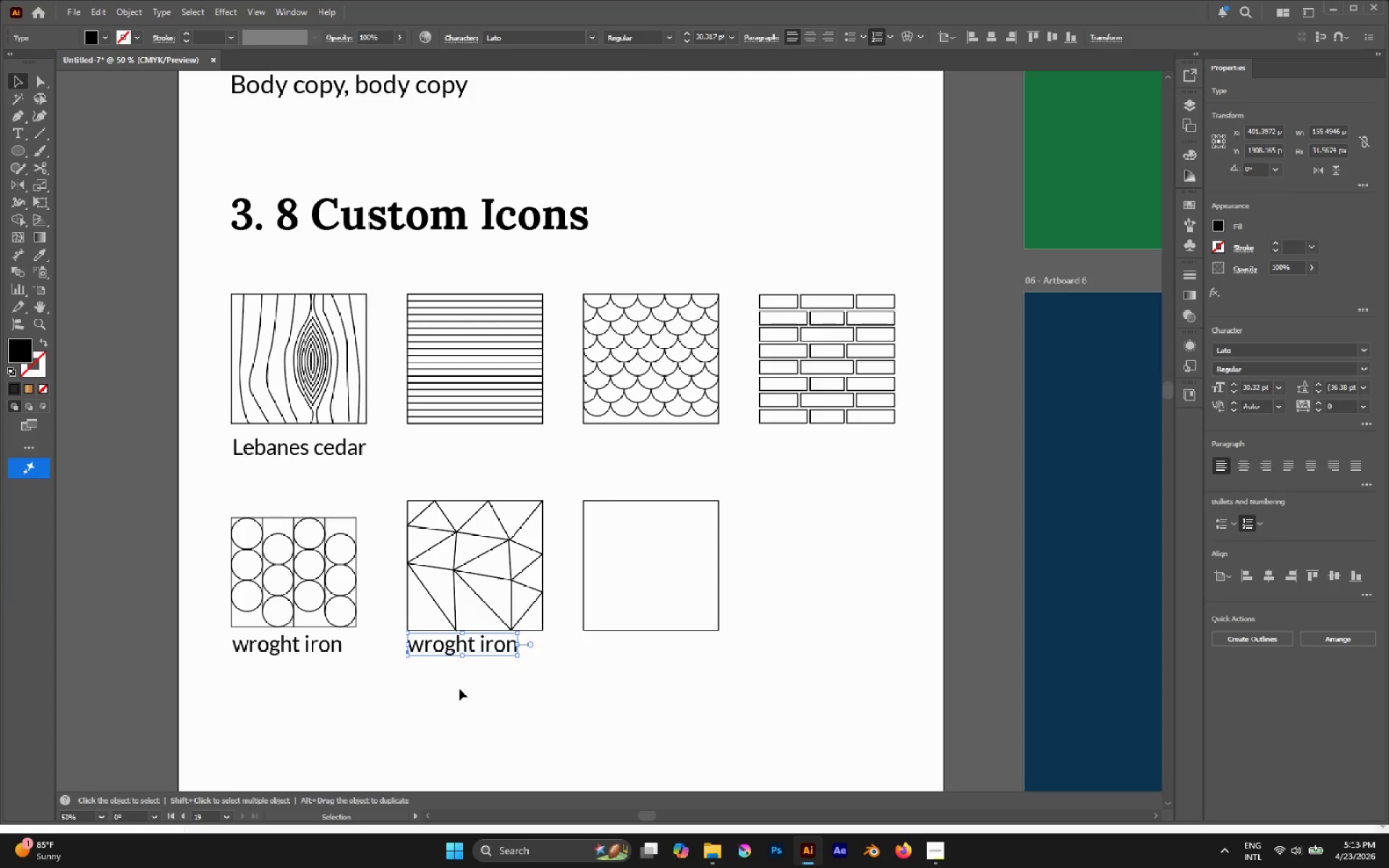 
hold_key(key=ShiftLeft, duration=1.7)
 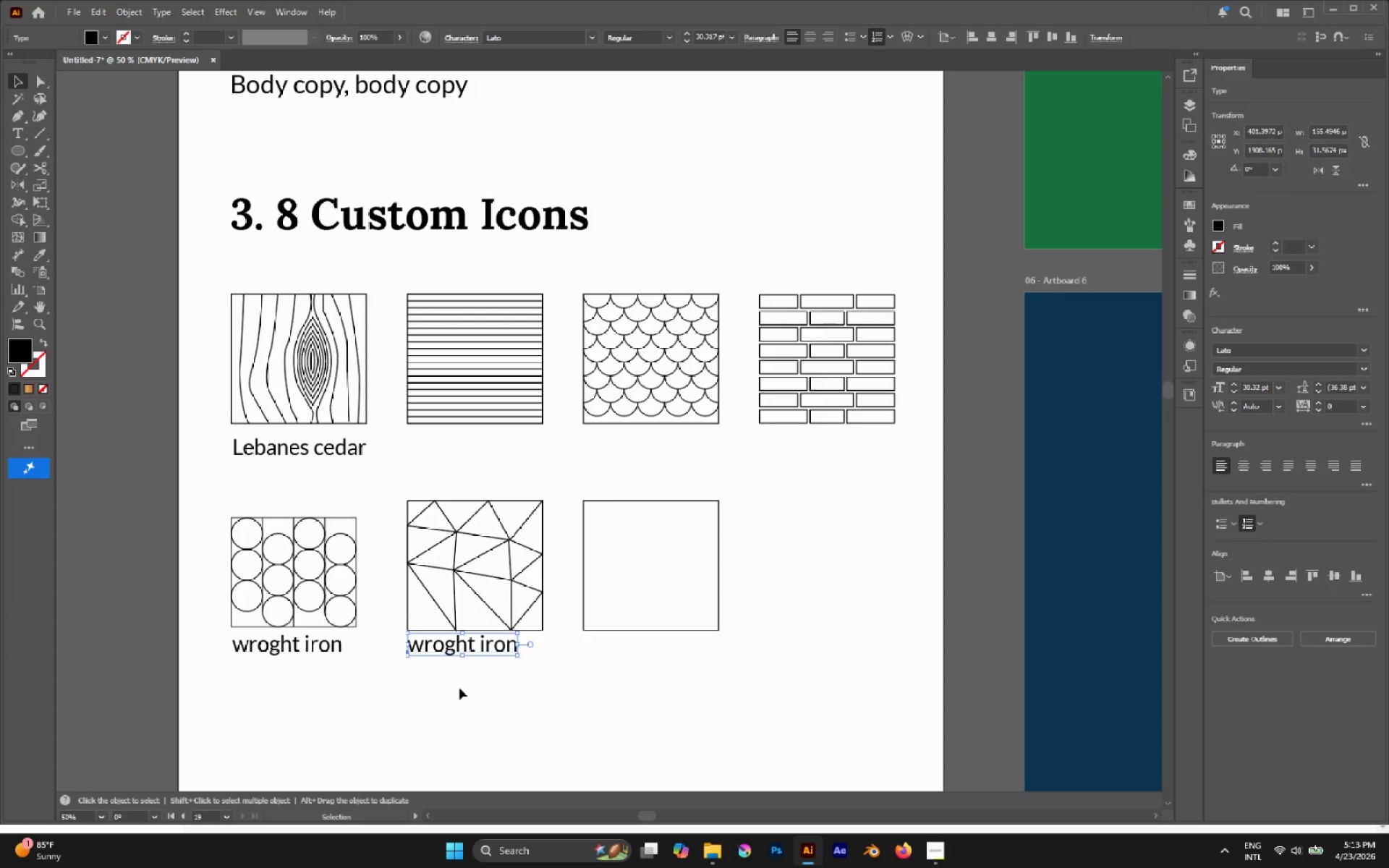 
left_click_drag(start_coordinate=[459, 689], to_coordinate=[281, 650])
 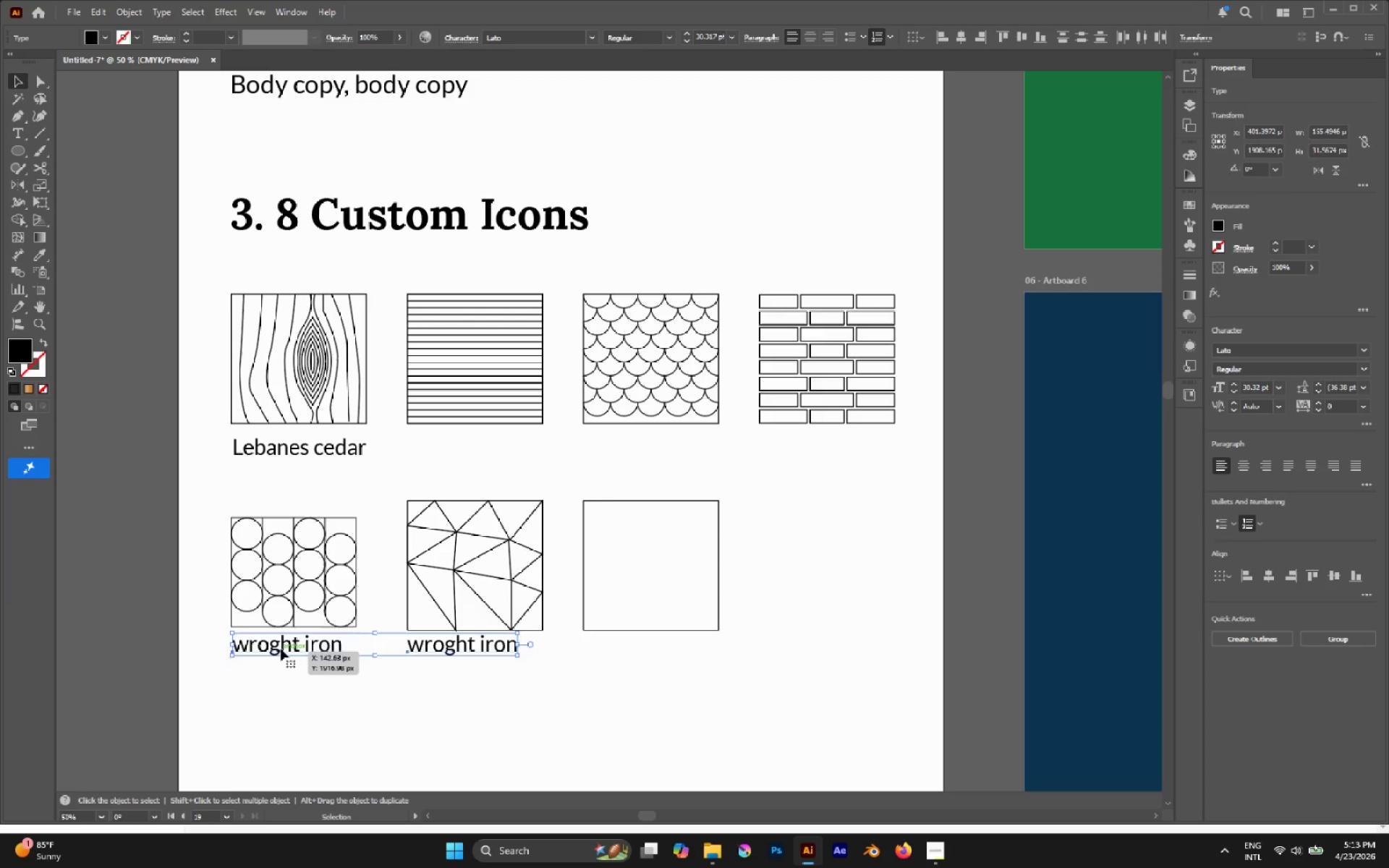 
left_click_drag(start_coordinate=[281, 649], to_coordinate=[280, 658])
 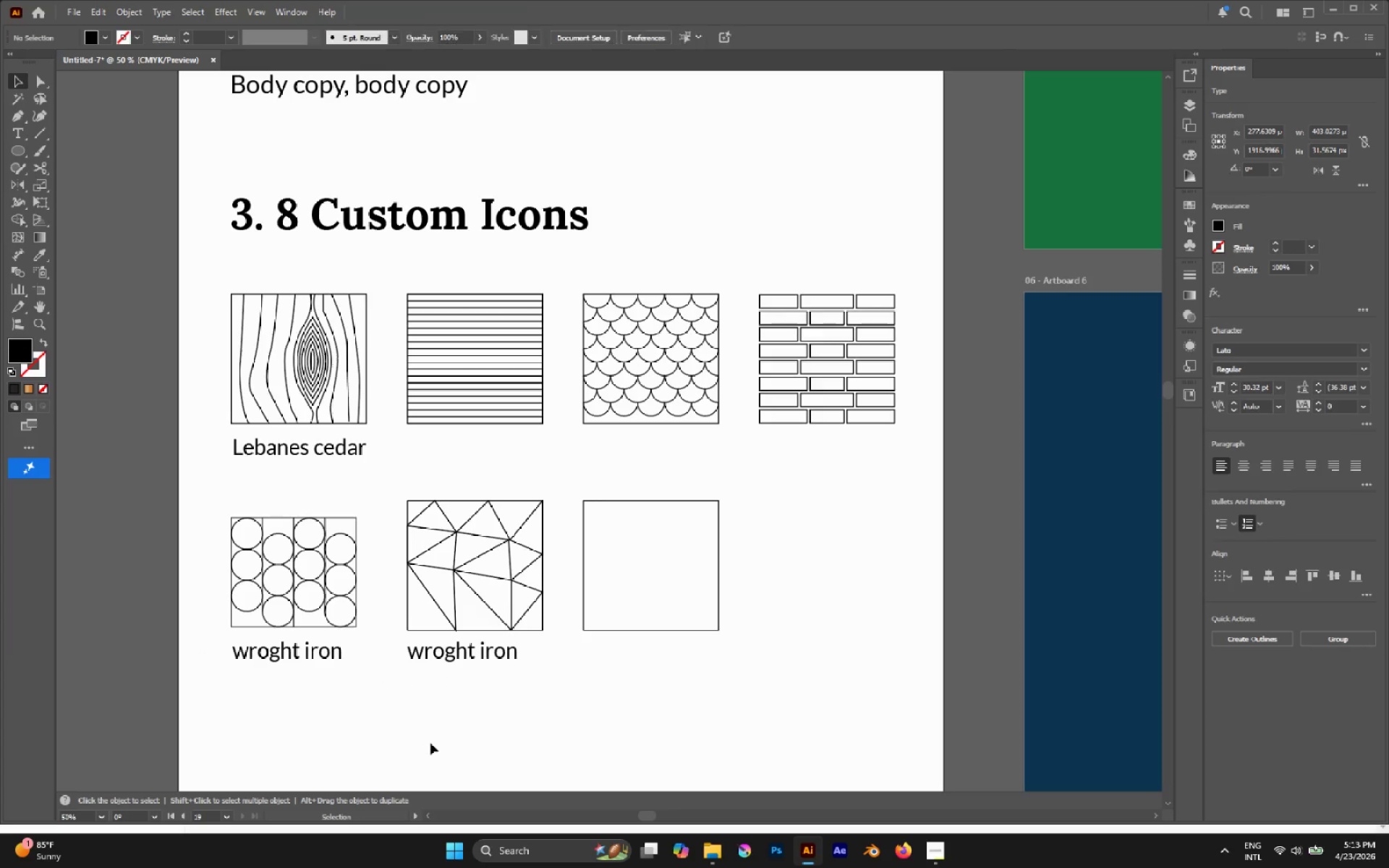 
hold_key(key=ShiftLeft, duration=2.0)
 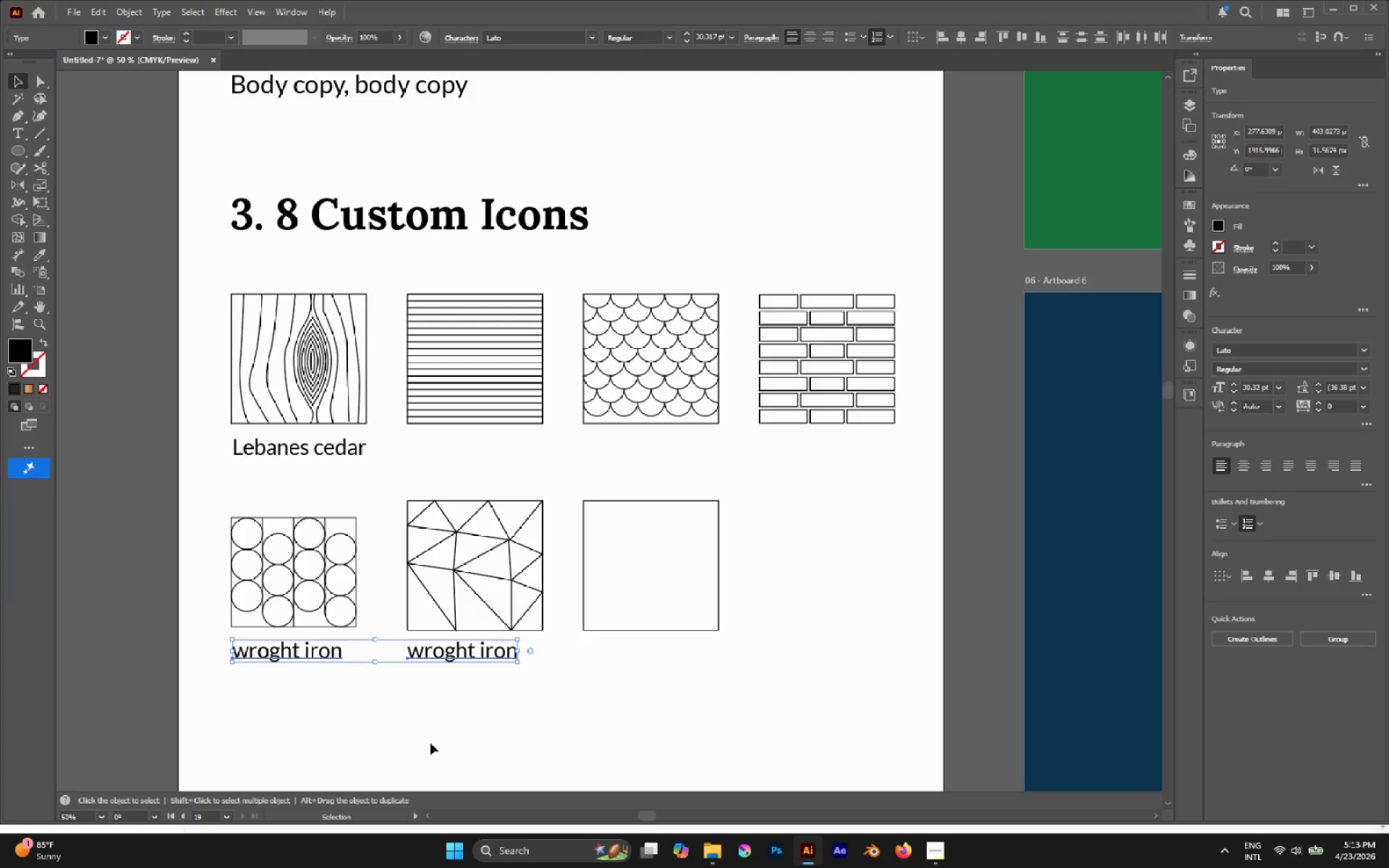 
left_click([430, 743])
 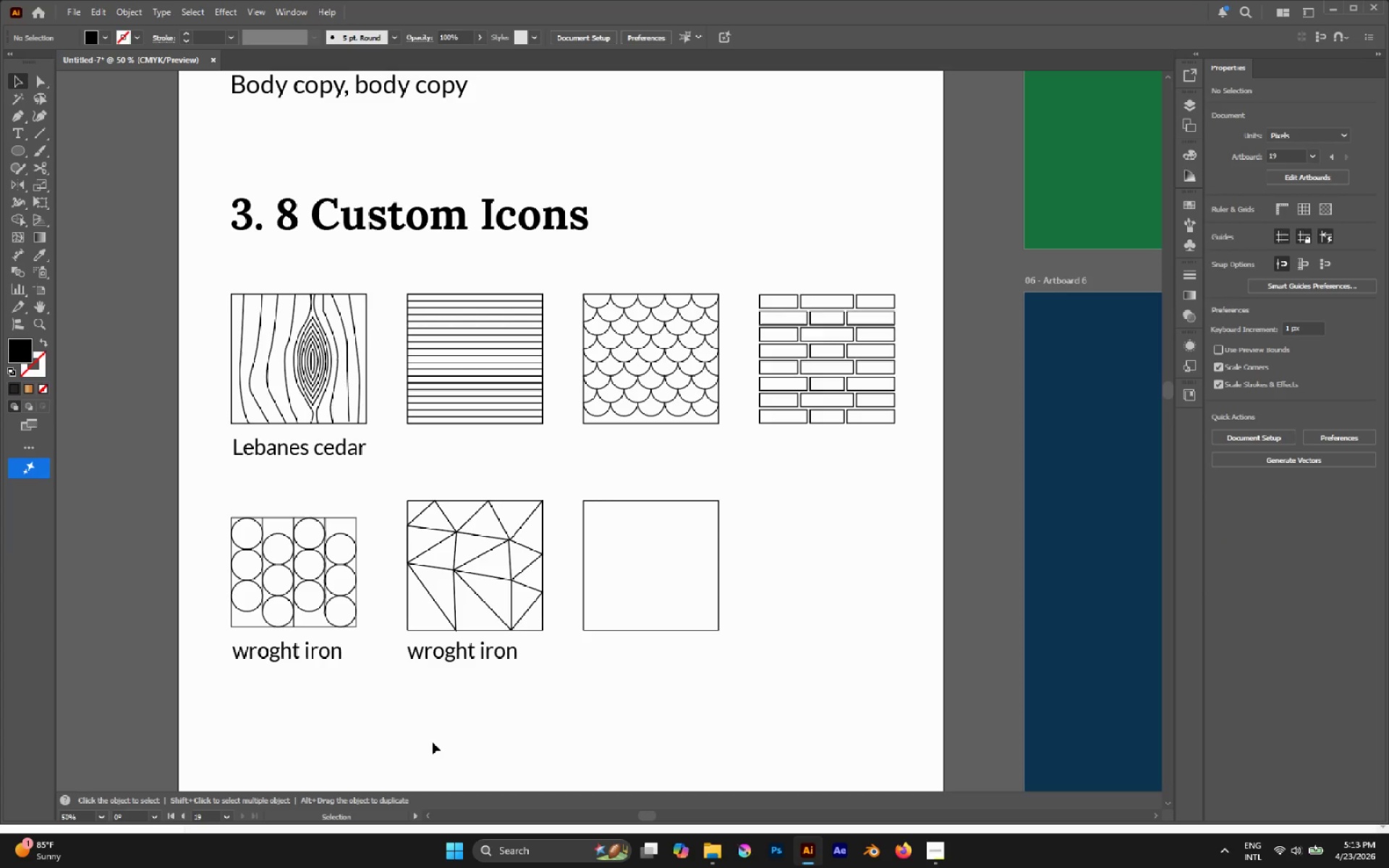 
key(T)
 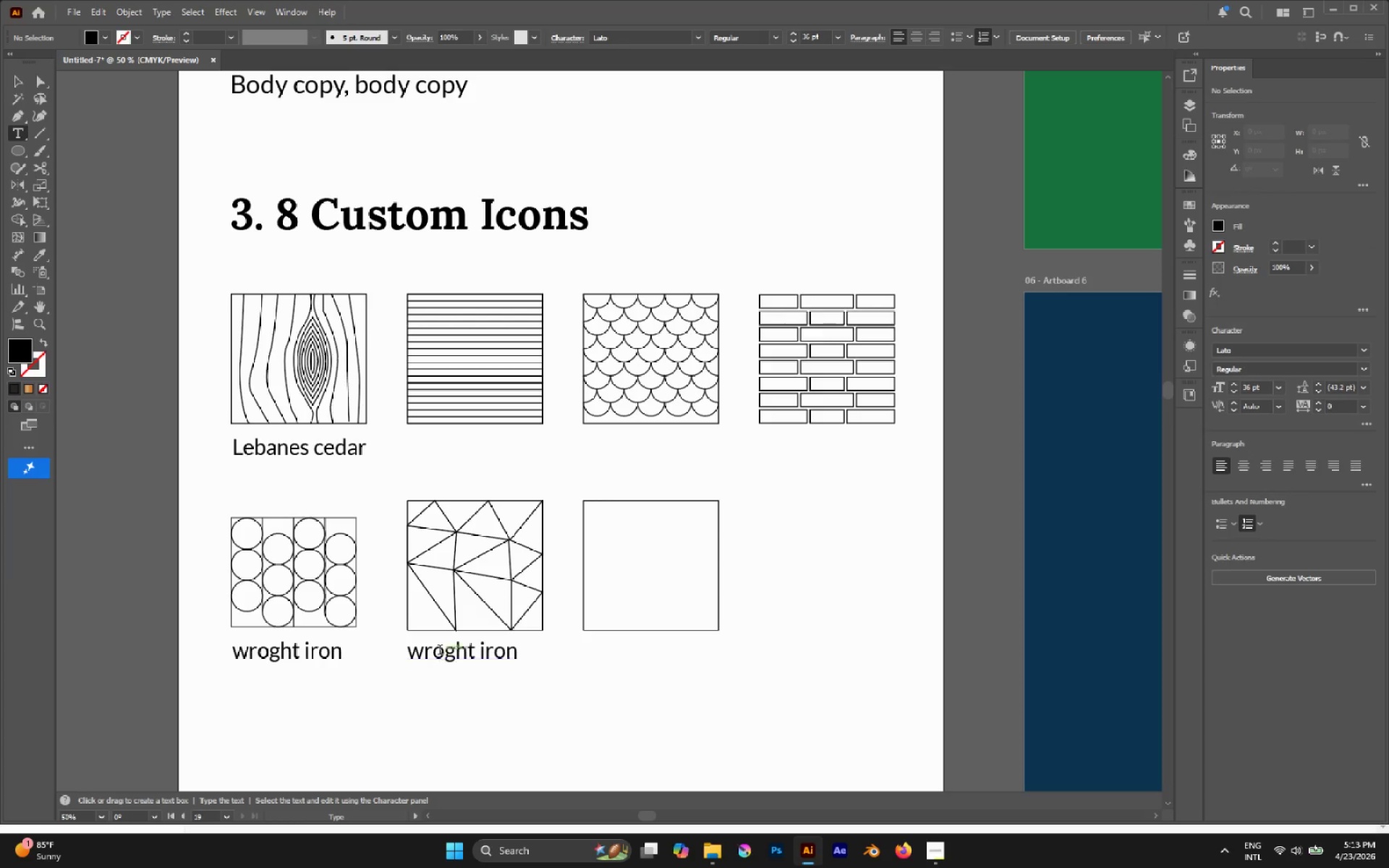 
double_click([440, 650])
 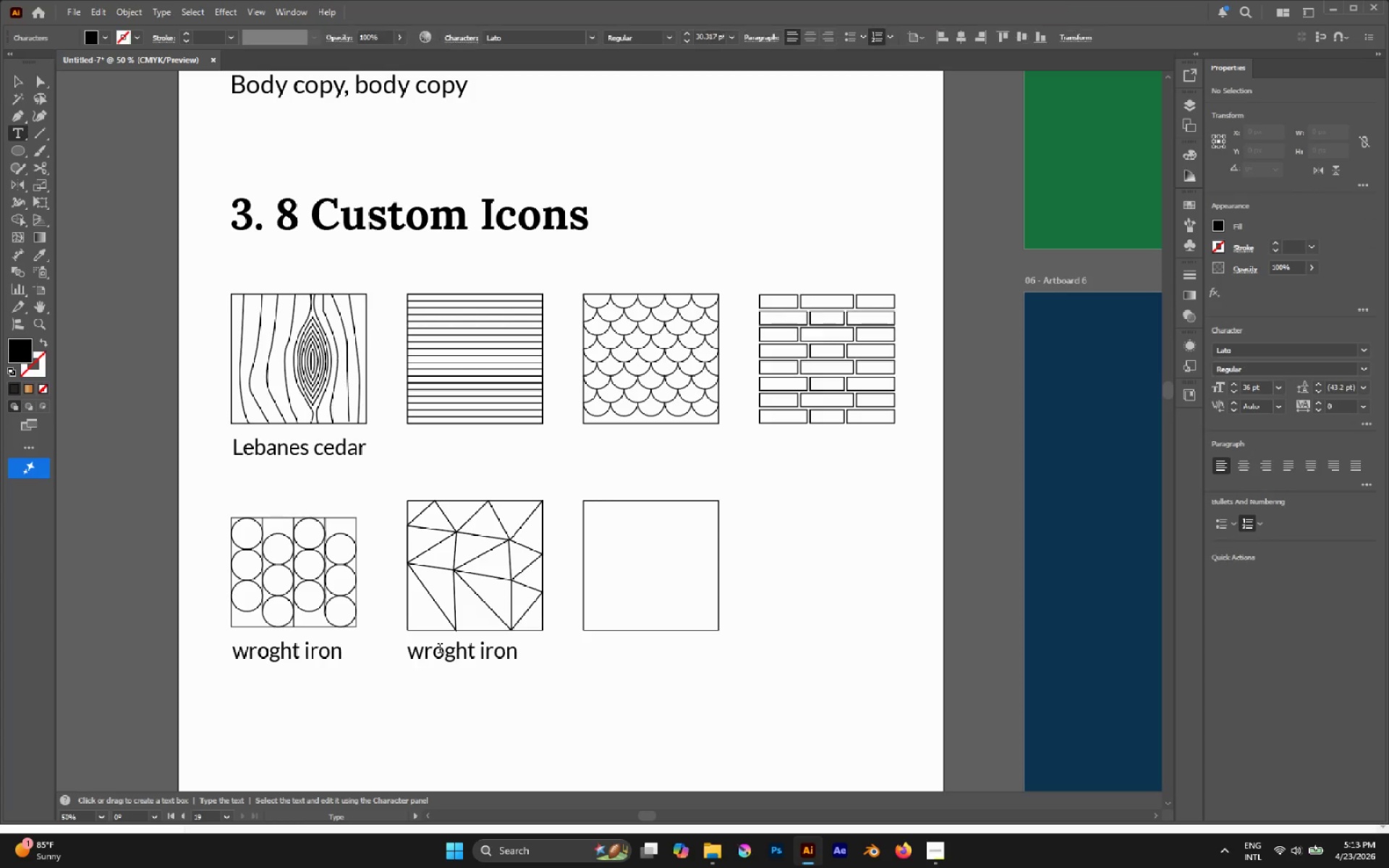 
triple_click([440, 650])
 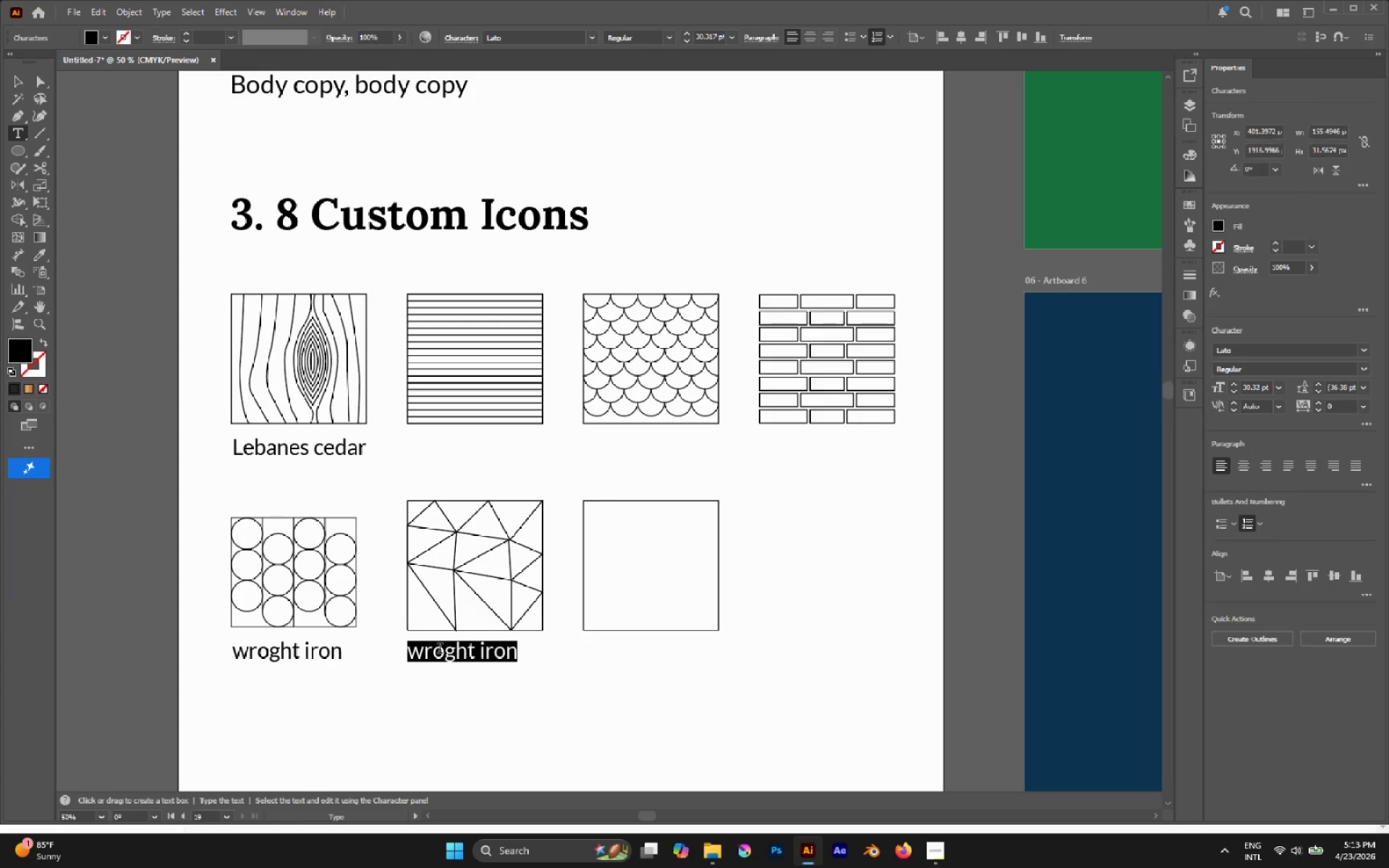 
type(Strained Glass)
 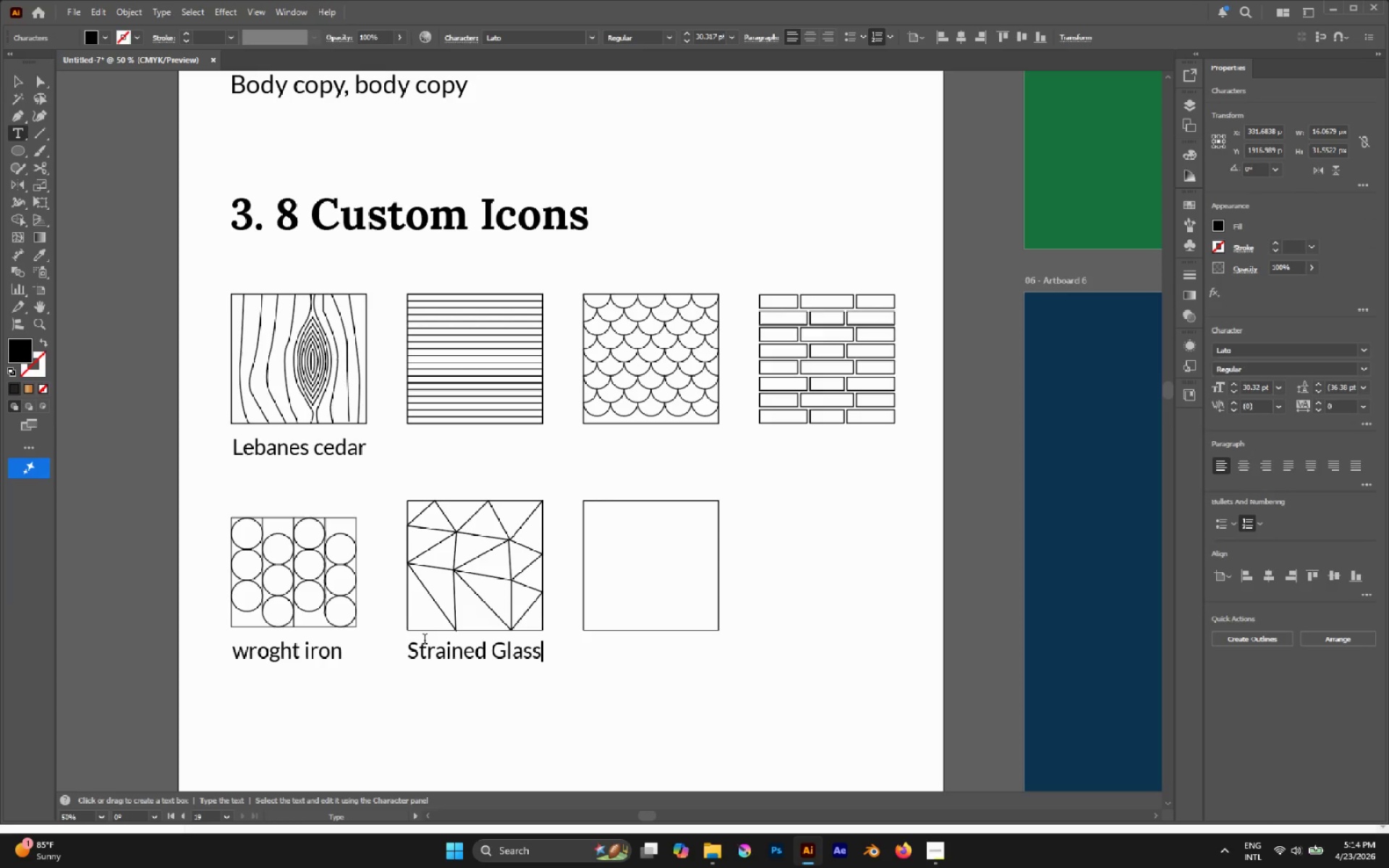 
key(Escape)
 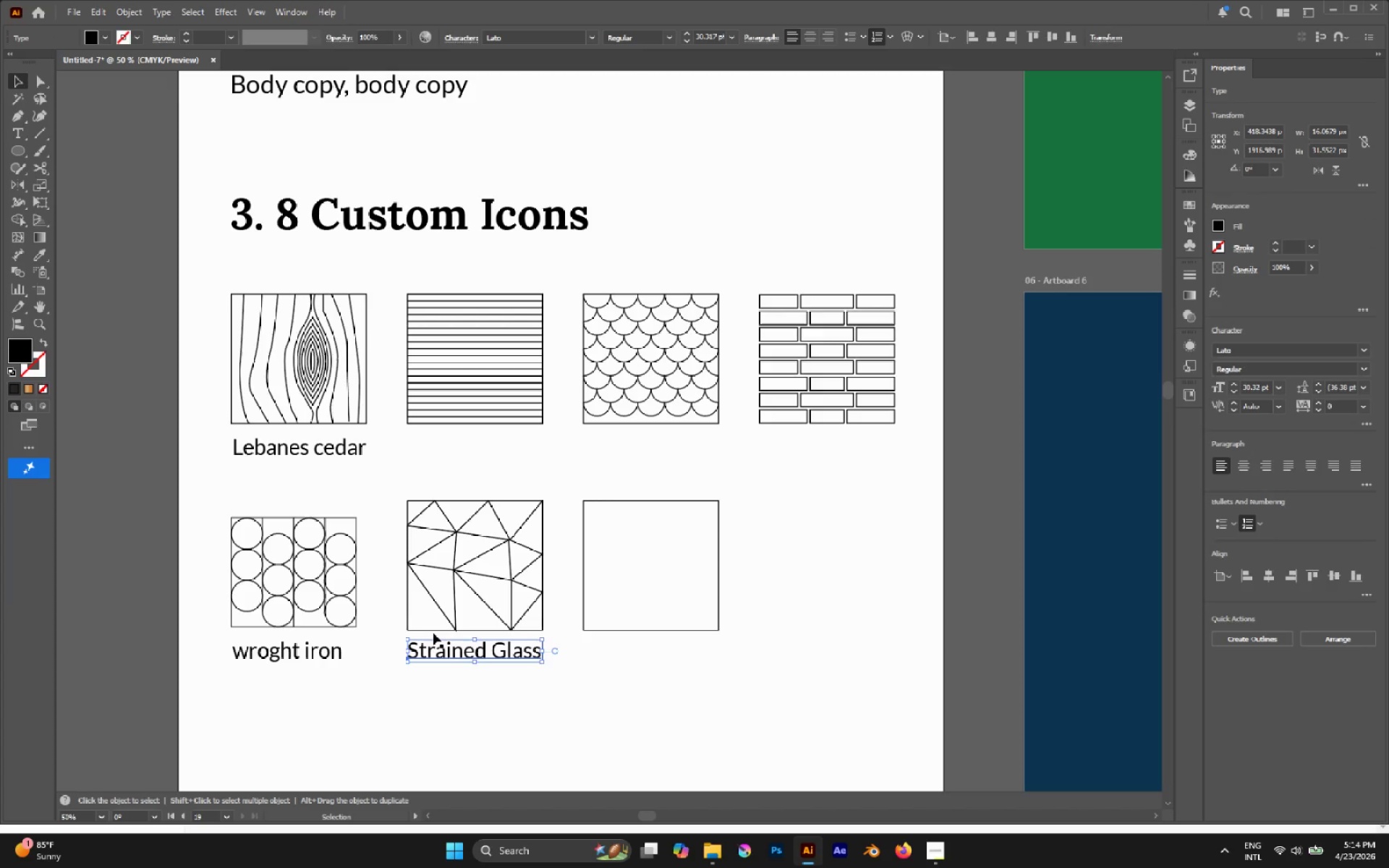 
hold_key(key=AltLeft, duration=4.03)
left_click_drag(start_coordinate=[454, 649], to_coordinate=[632, 670])
 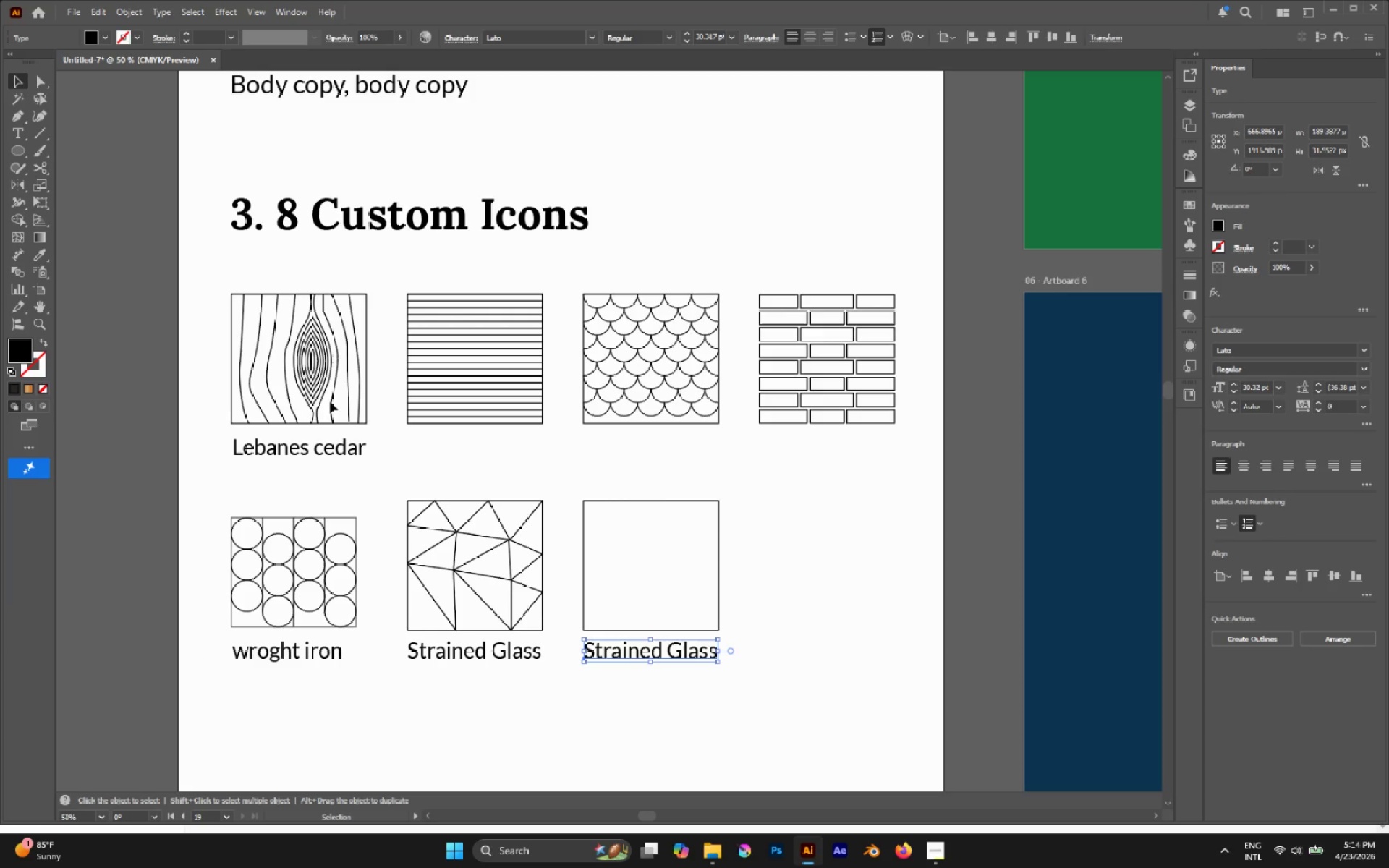 
hold_key(key=ShiftLeft, duration=3.44)
 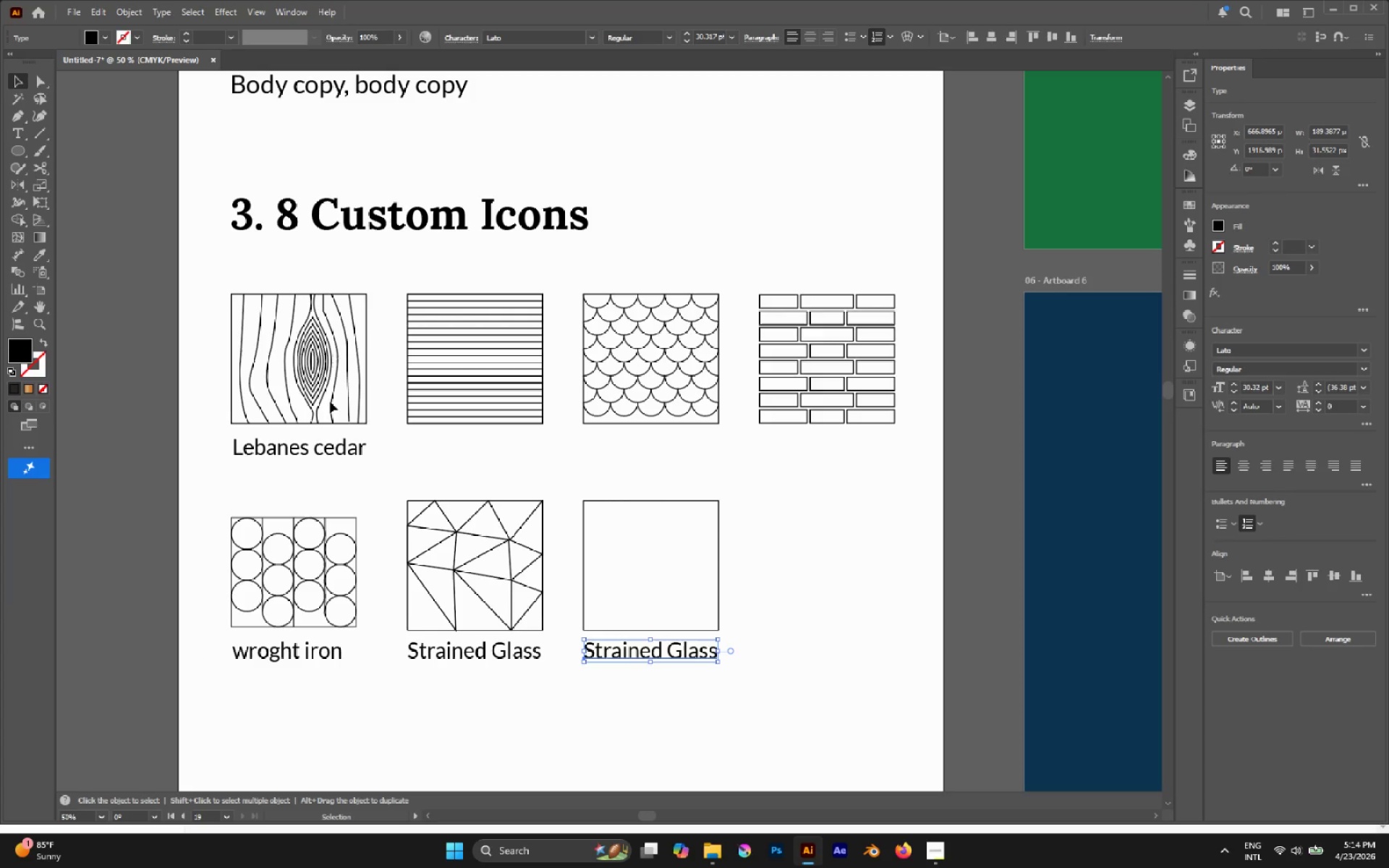 
hold_key(key=AltLeft, duration=2.03)
left_click_drag(start_coordinate=[318, 442], to_coordinate=[491, 468])
 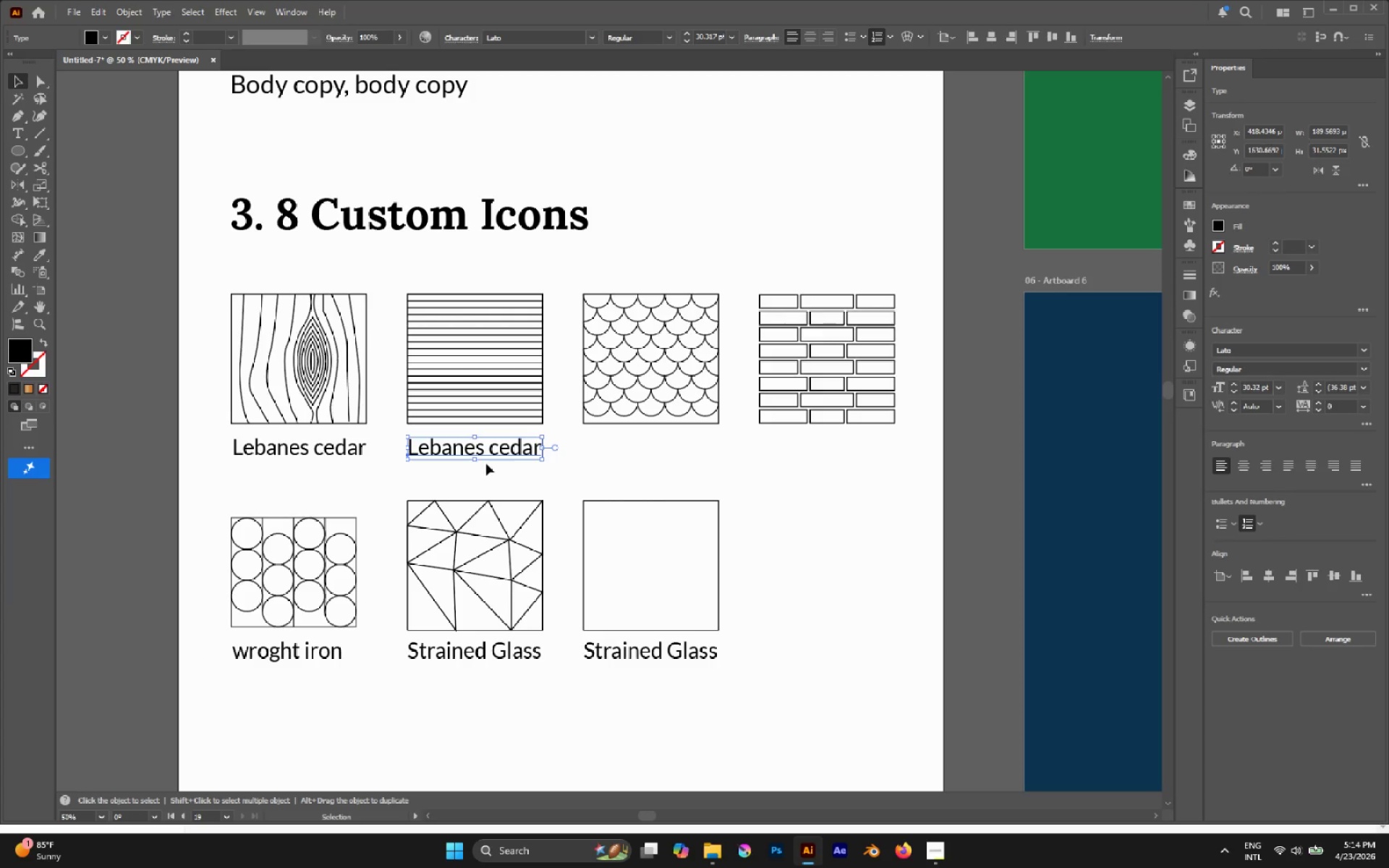 
hold_key(key=ShiftLeft, duration=1.62)
 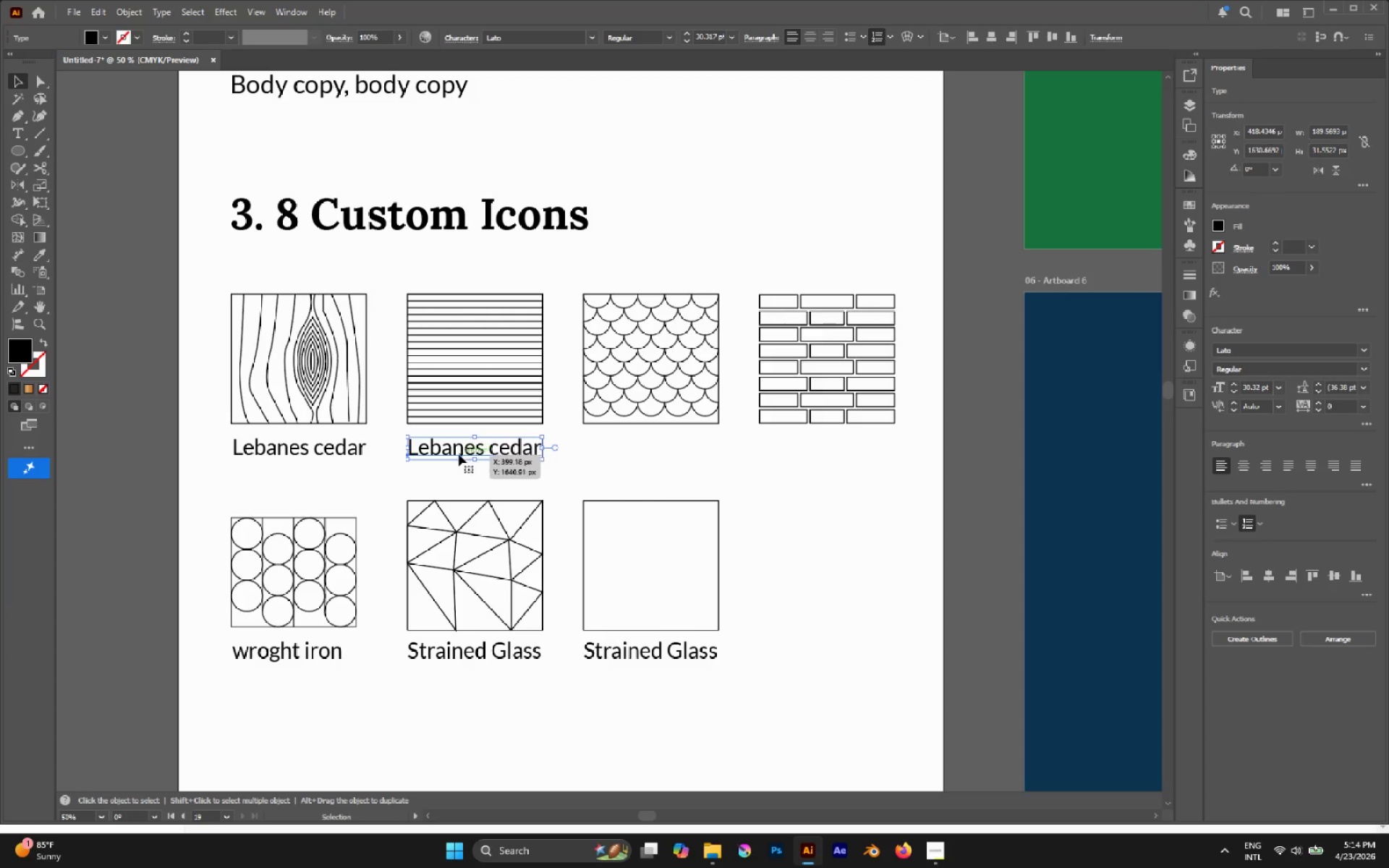 
double_click([449, 448])
 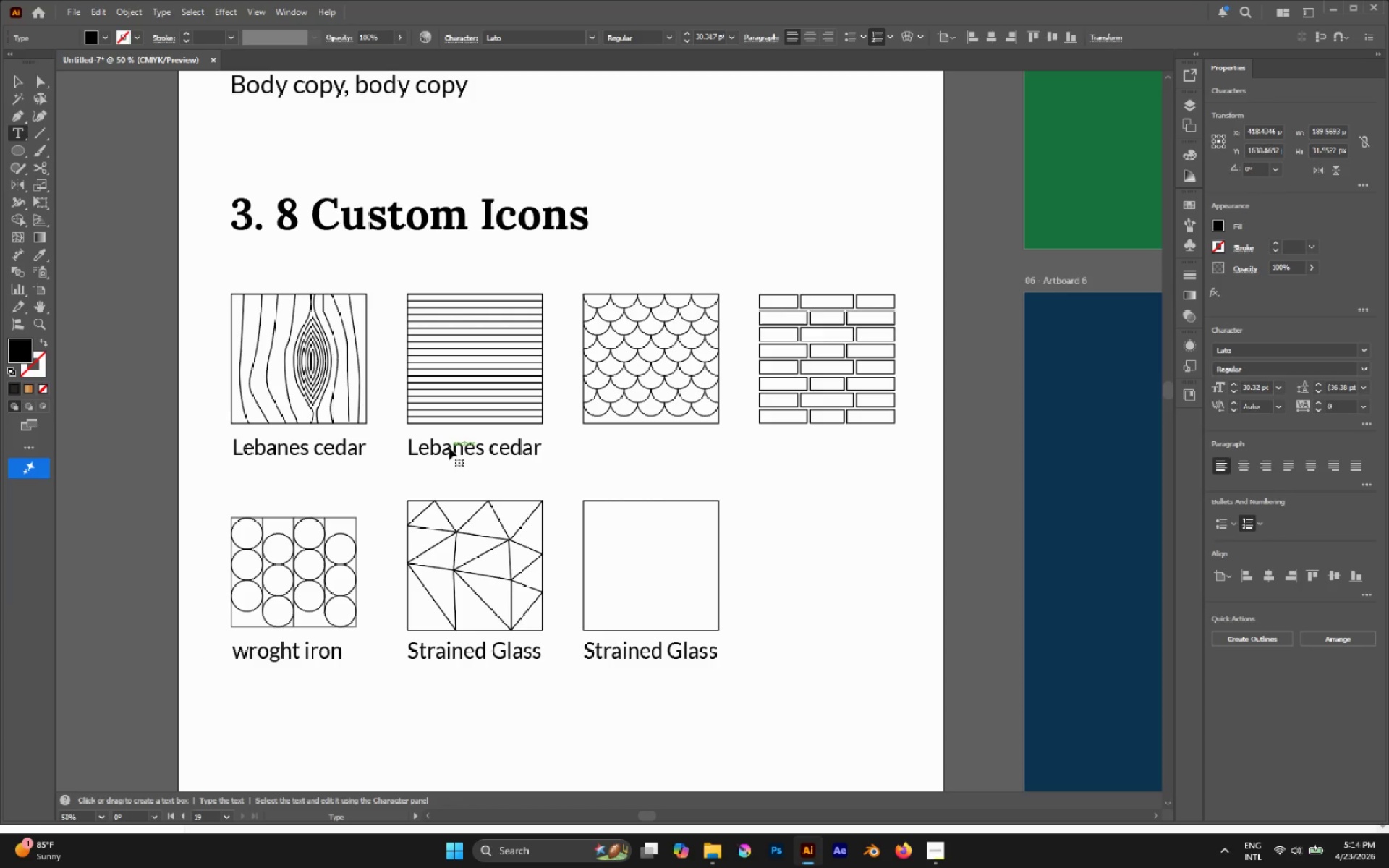 
triple_click([449, 448])
 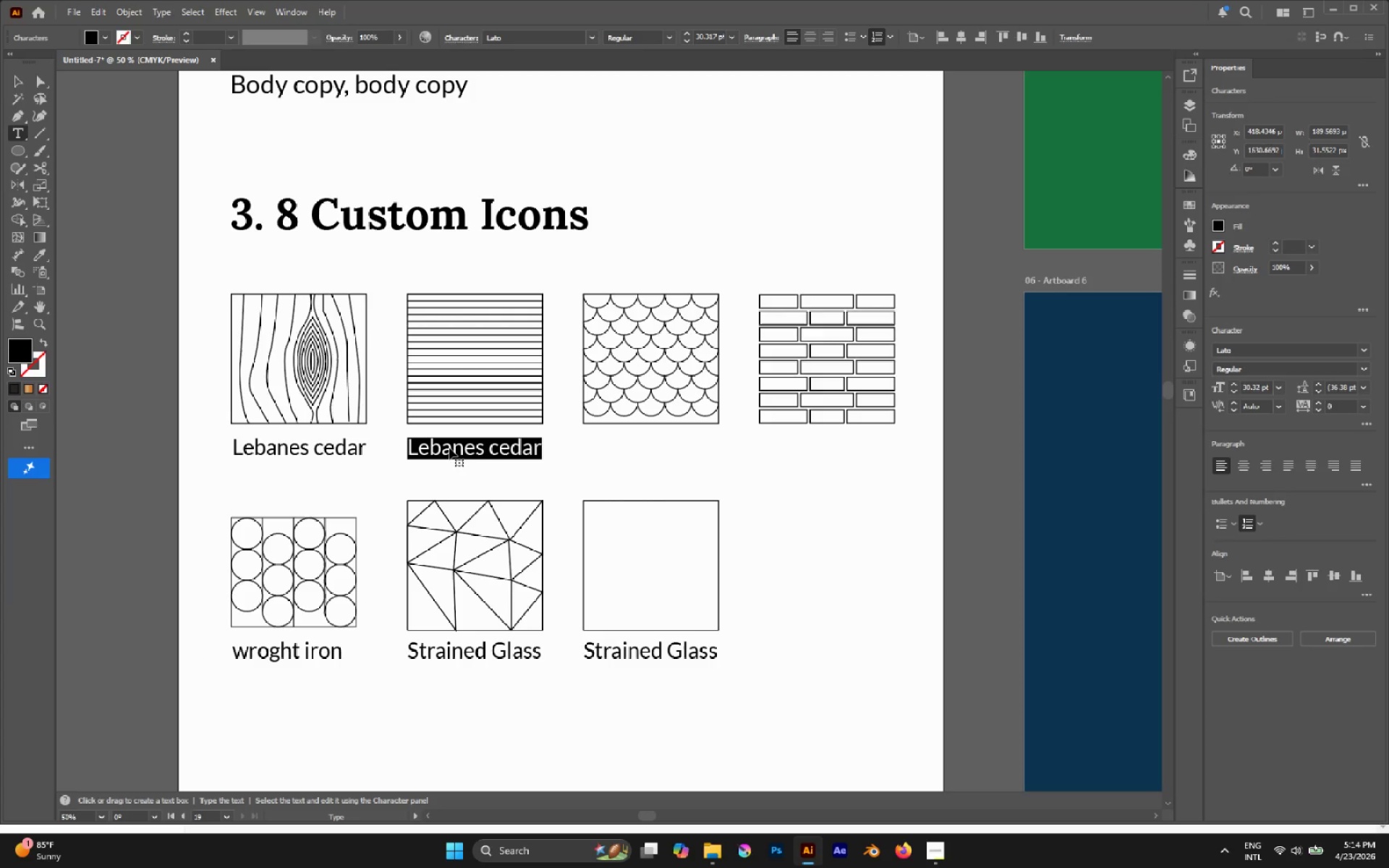 
type(limestone)
key(Escape)
 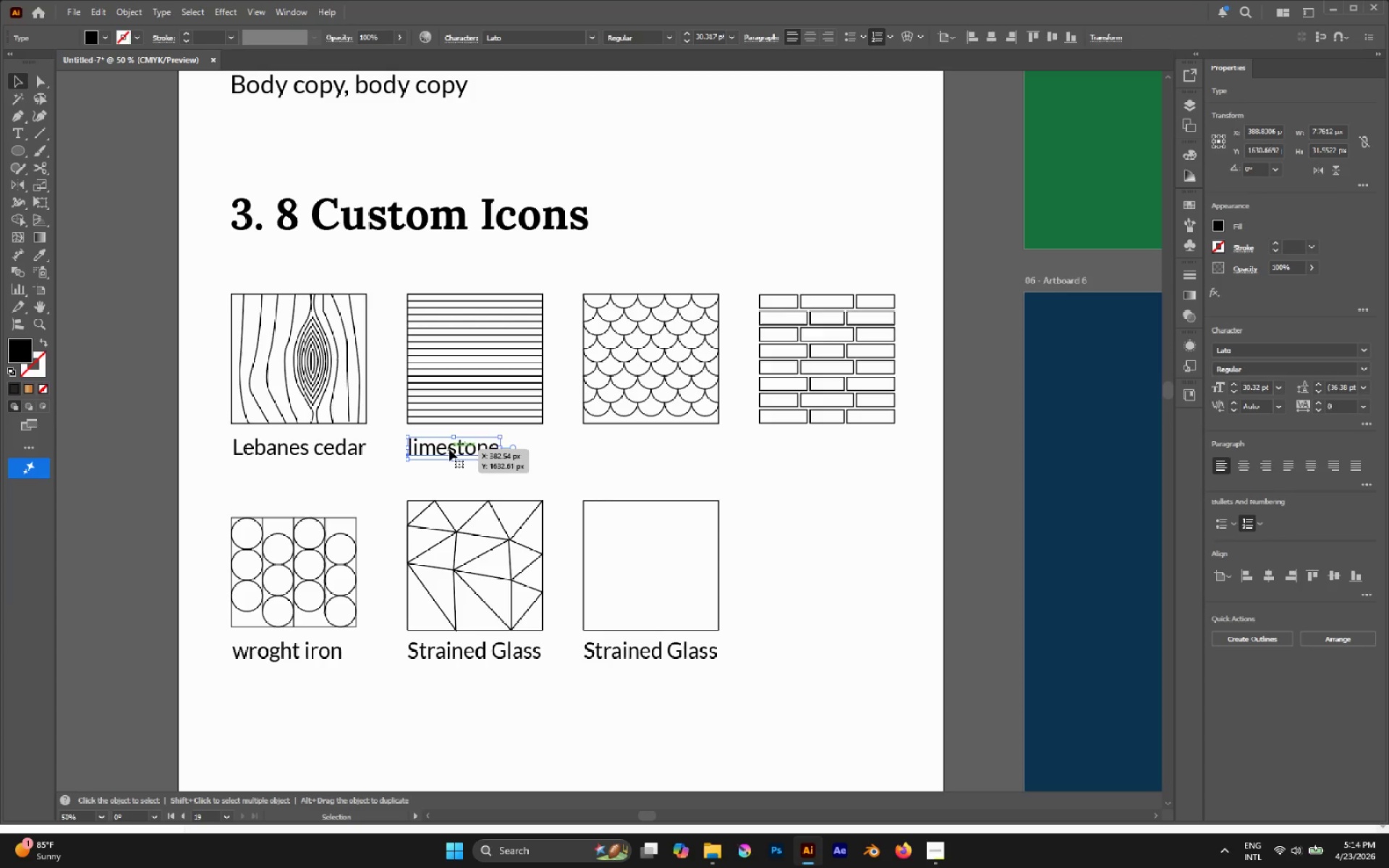 
hold_key(key=AltLeft, duration=2.45)
left_click_drag(start_coordinate=[449, 449], to_coordinate=[541, 454])
 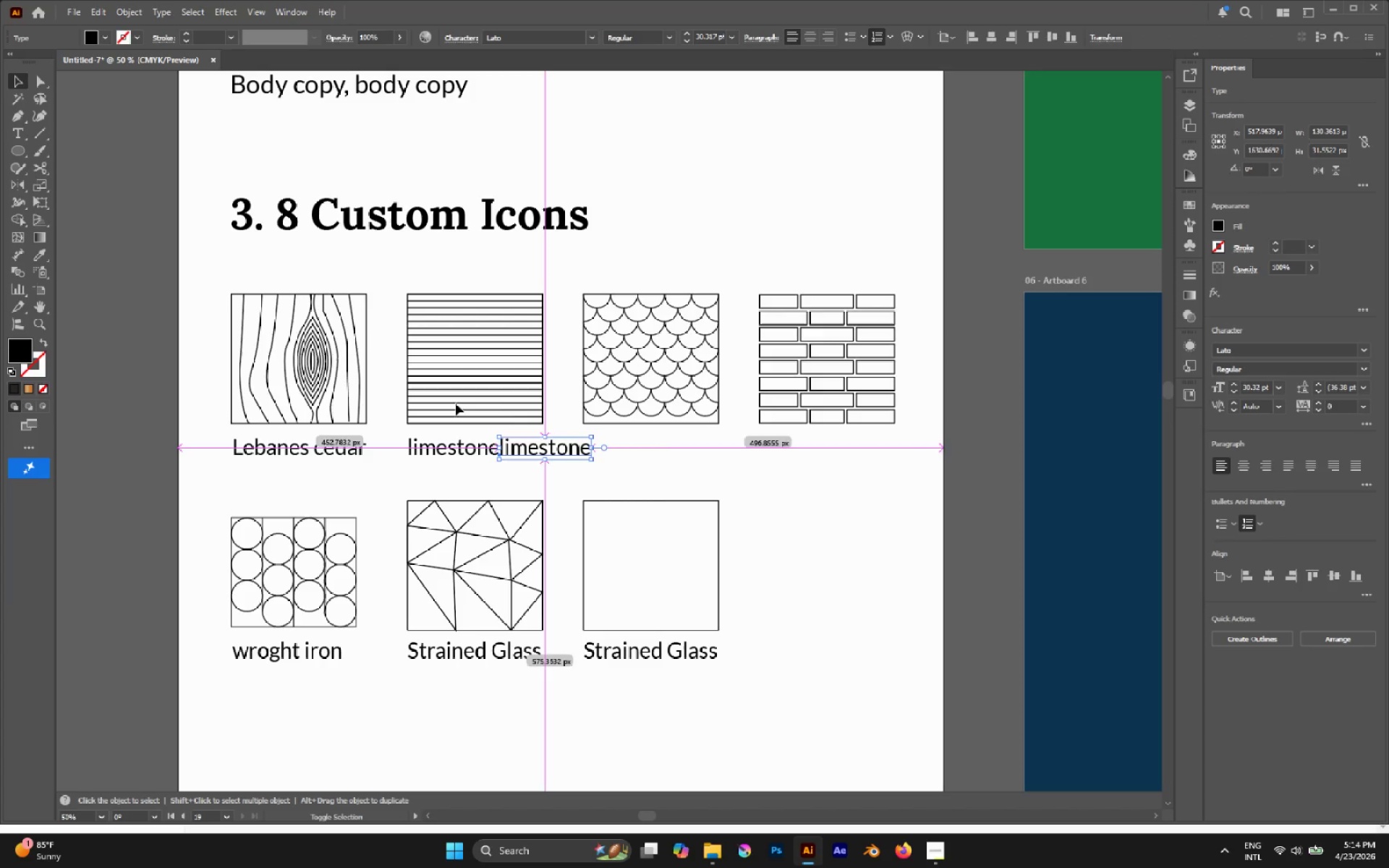 
hold_key(key=ShiftLeft, duration=2.17)
 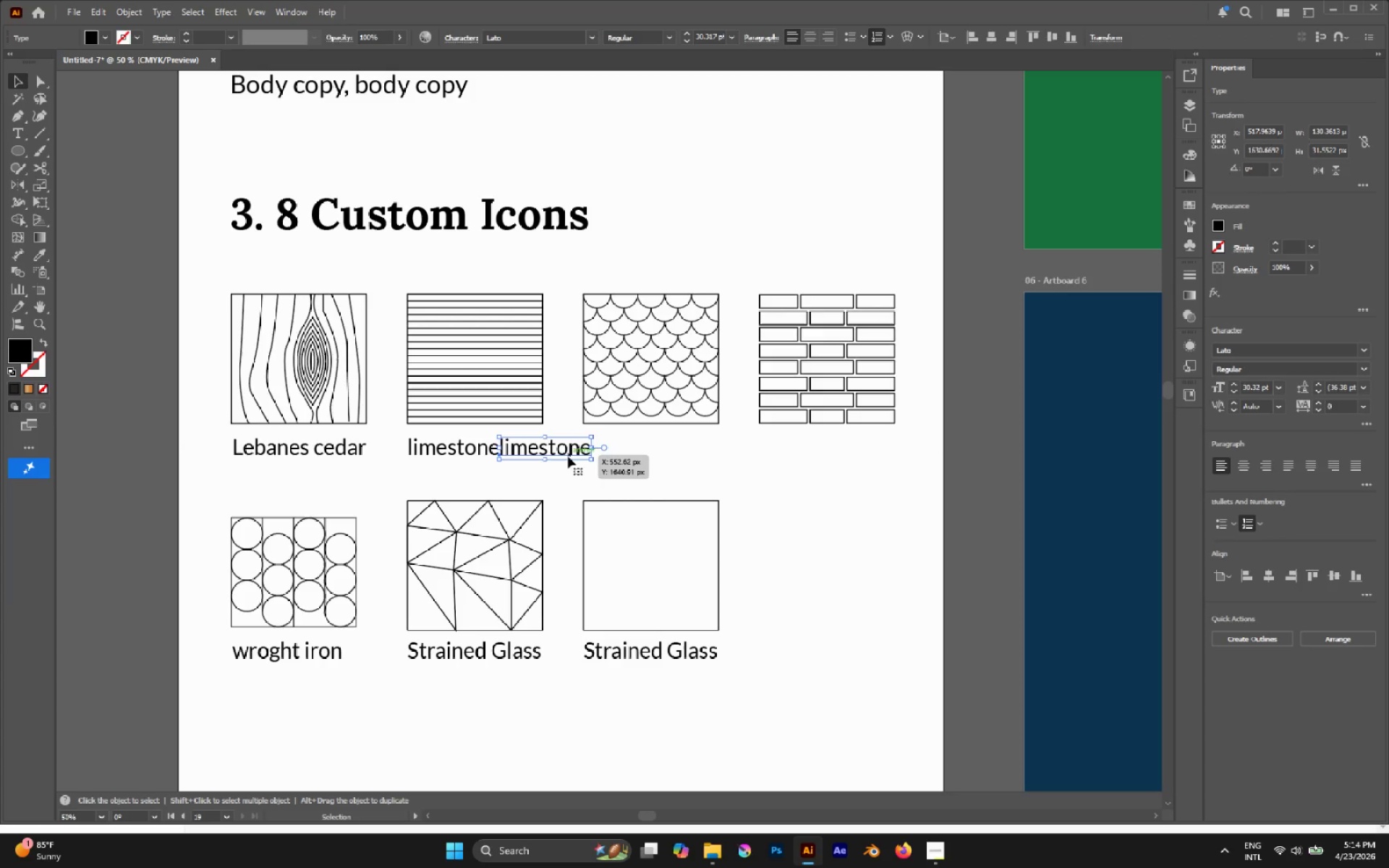 
left_click_drag(start_coordinate=[566, 456], to_coordinate=[651, 454])
 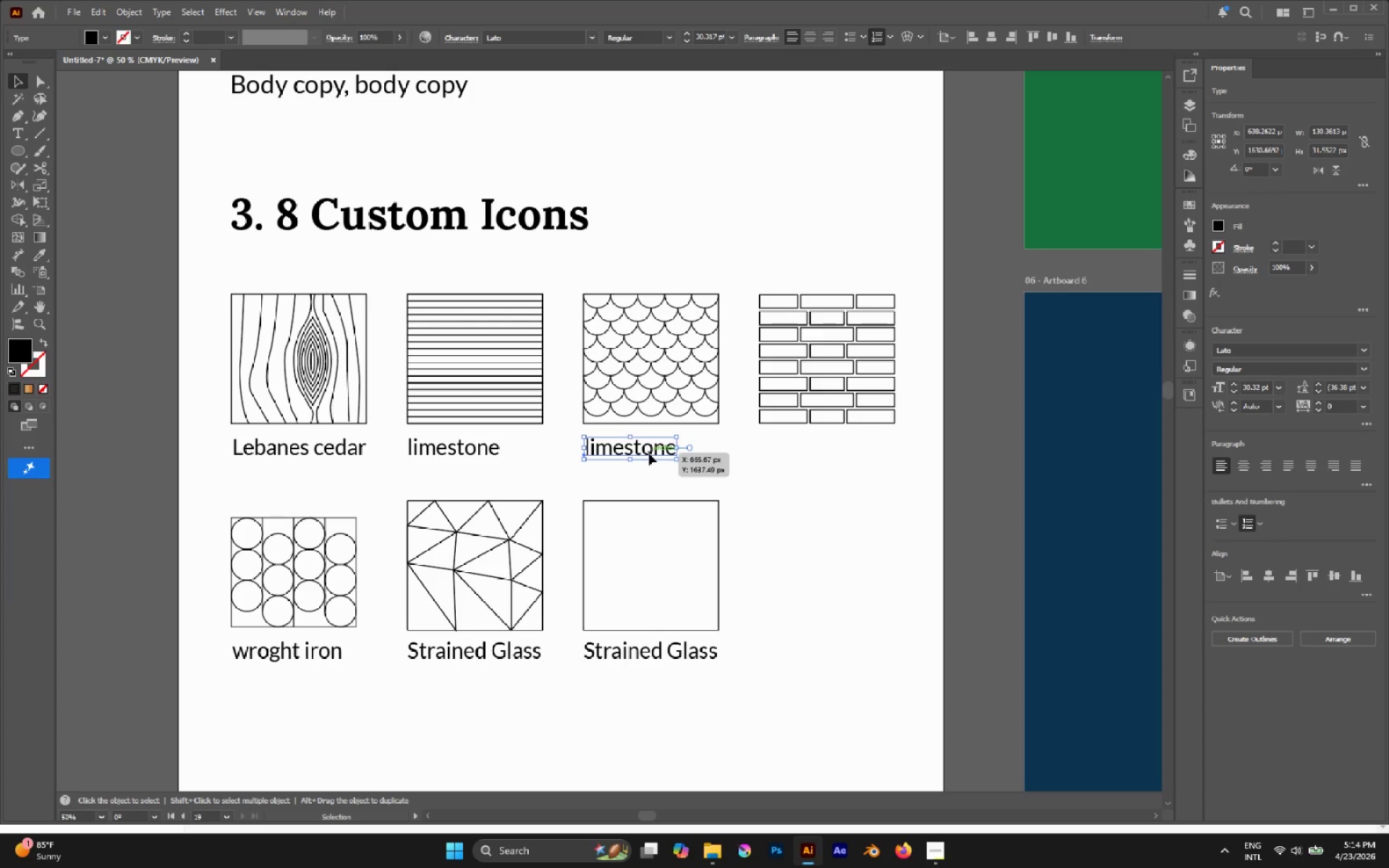 
hold_key(key=ShiftLeft, duration=2.19)
 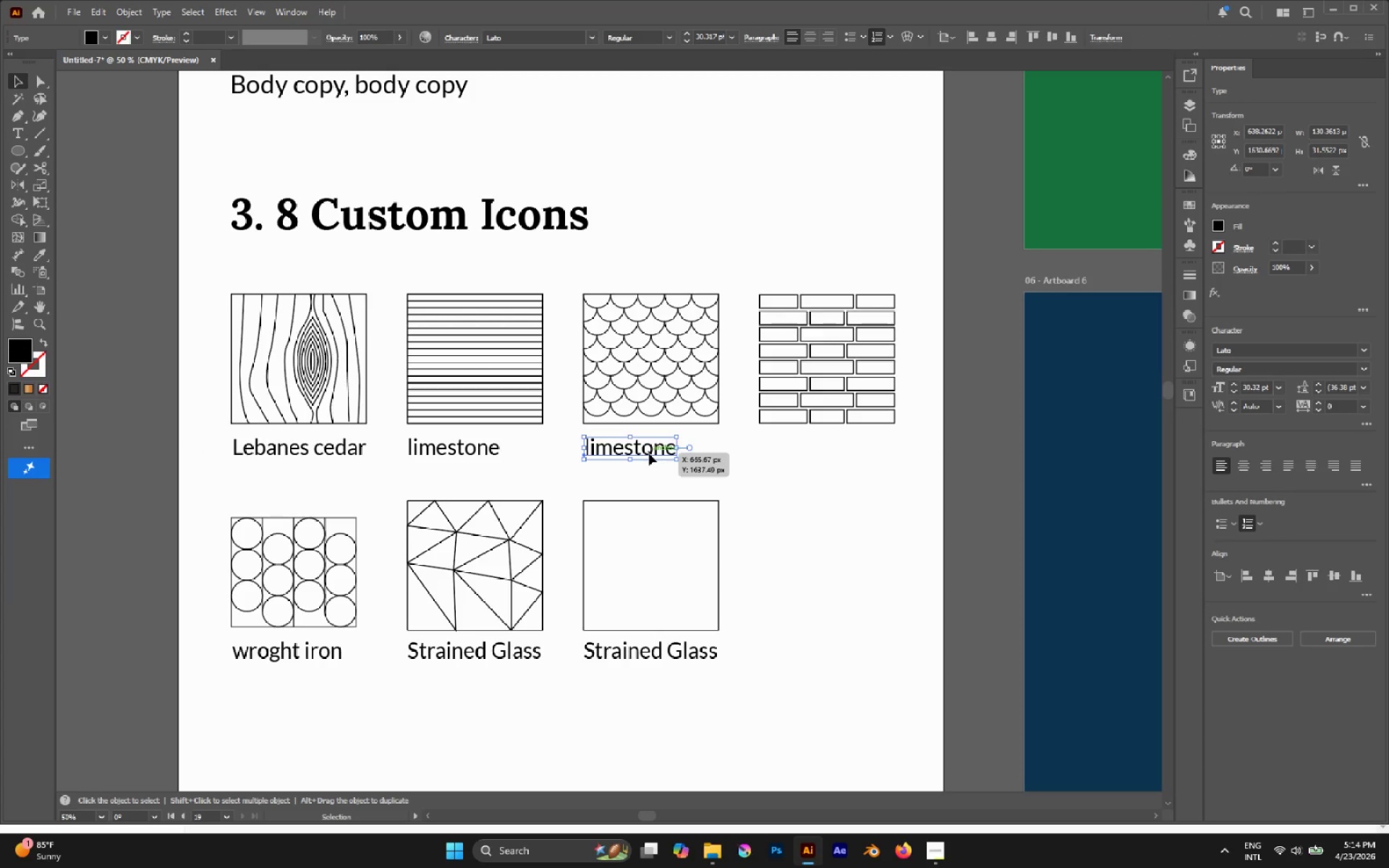 
double_click([649, 454])
 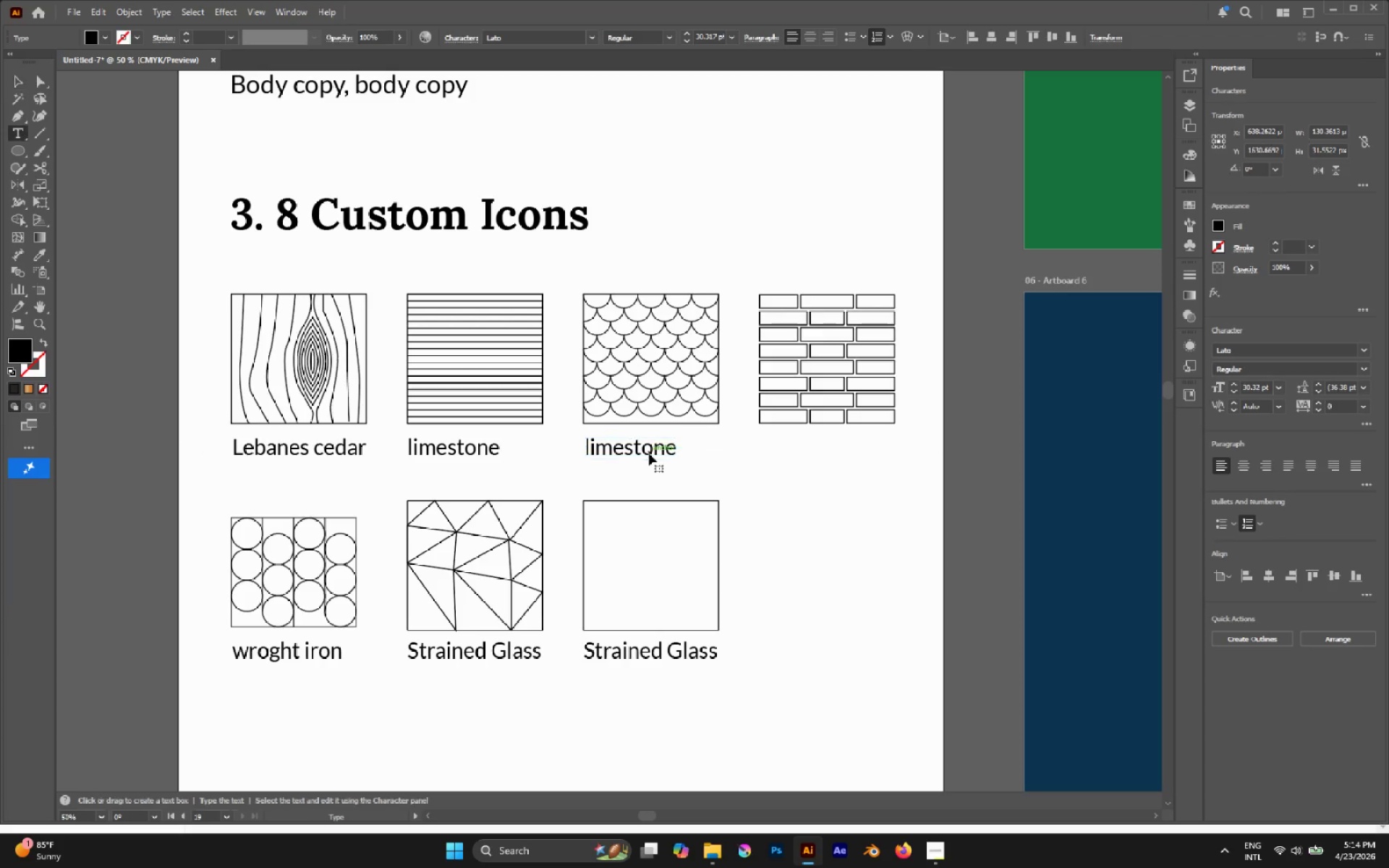 
triple_click([649, 454])
 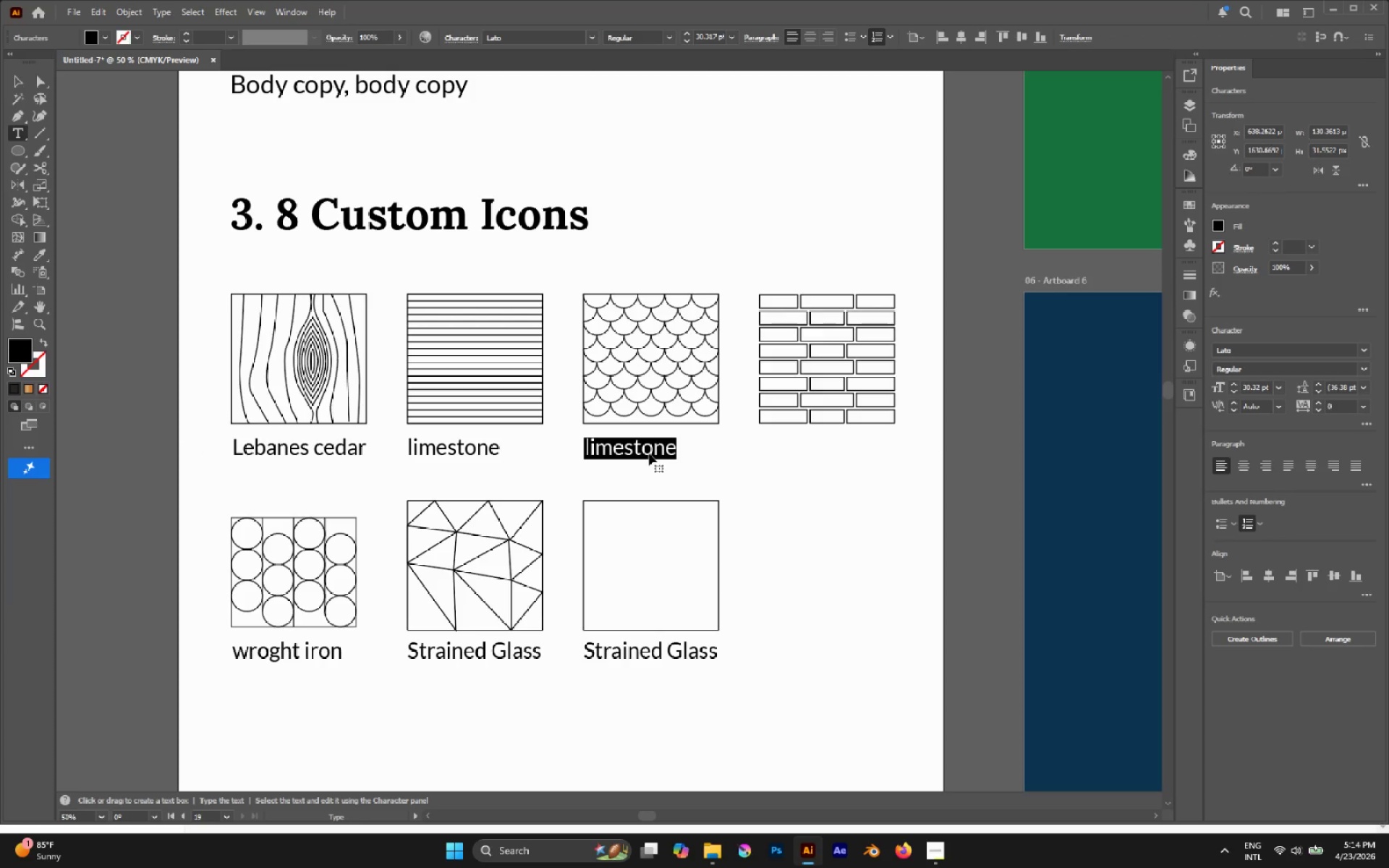 
type(Slate Shigles)
 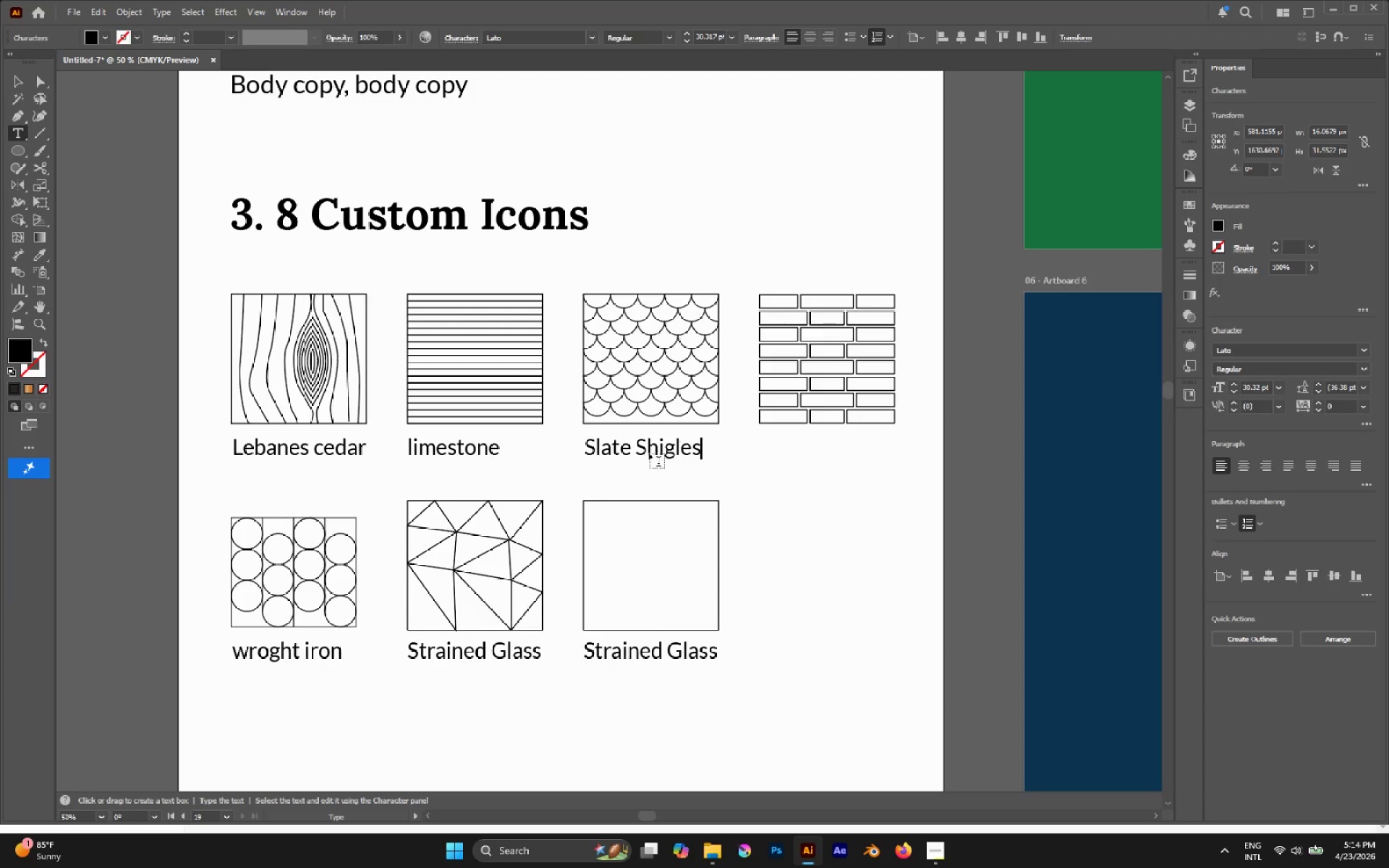 
key(Escape)
 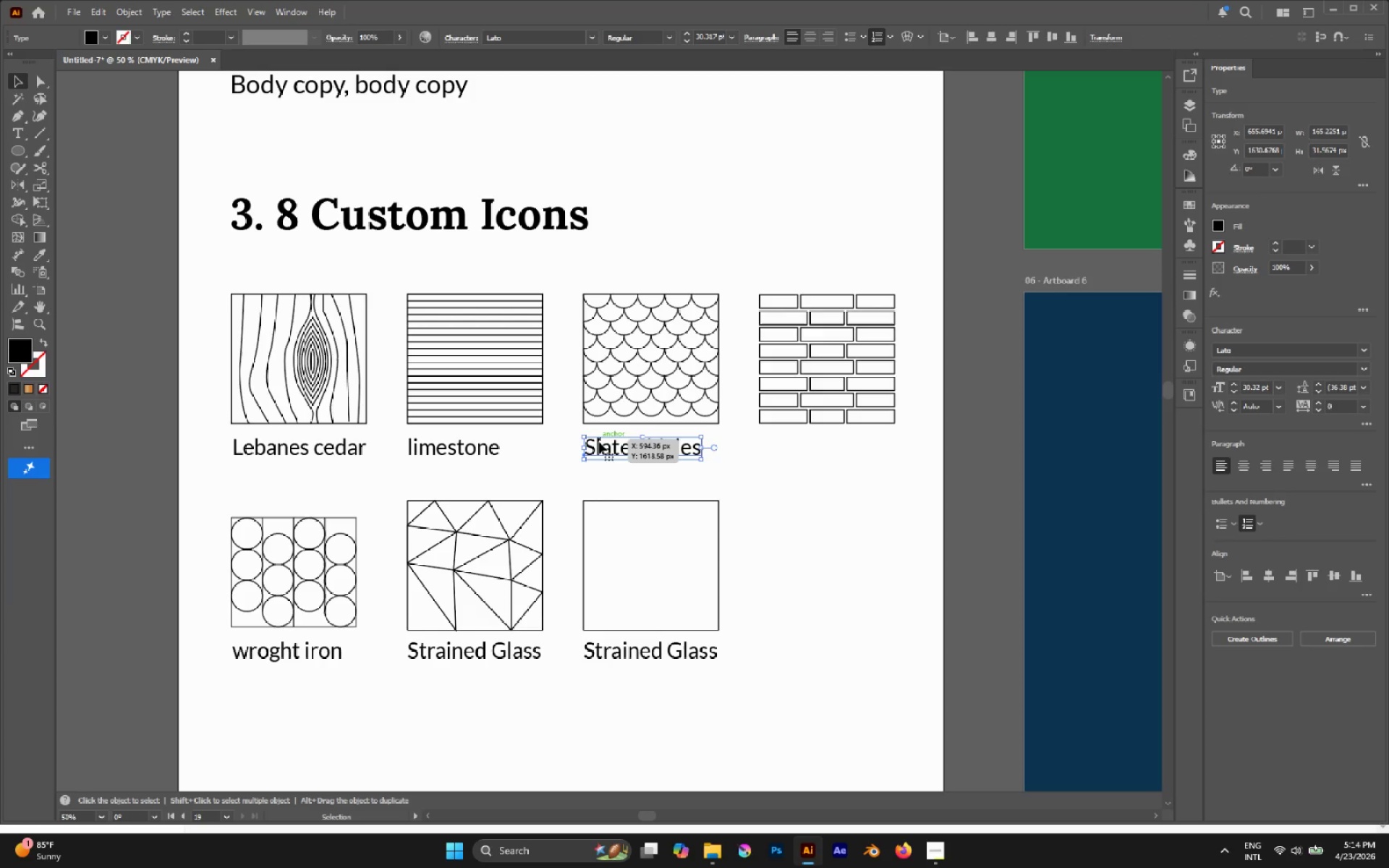 
left_click_drag(start_coordinate=[599, 442], to_coordinate=[594, 442])
 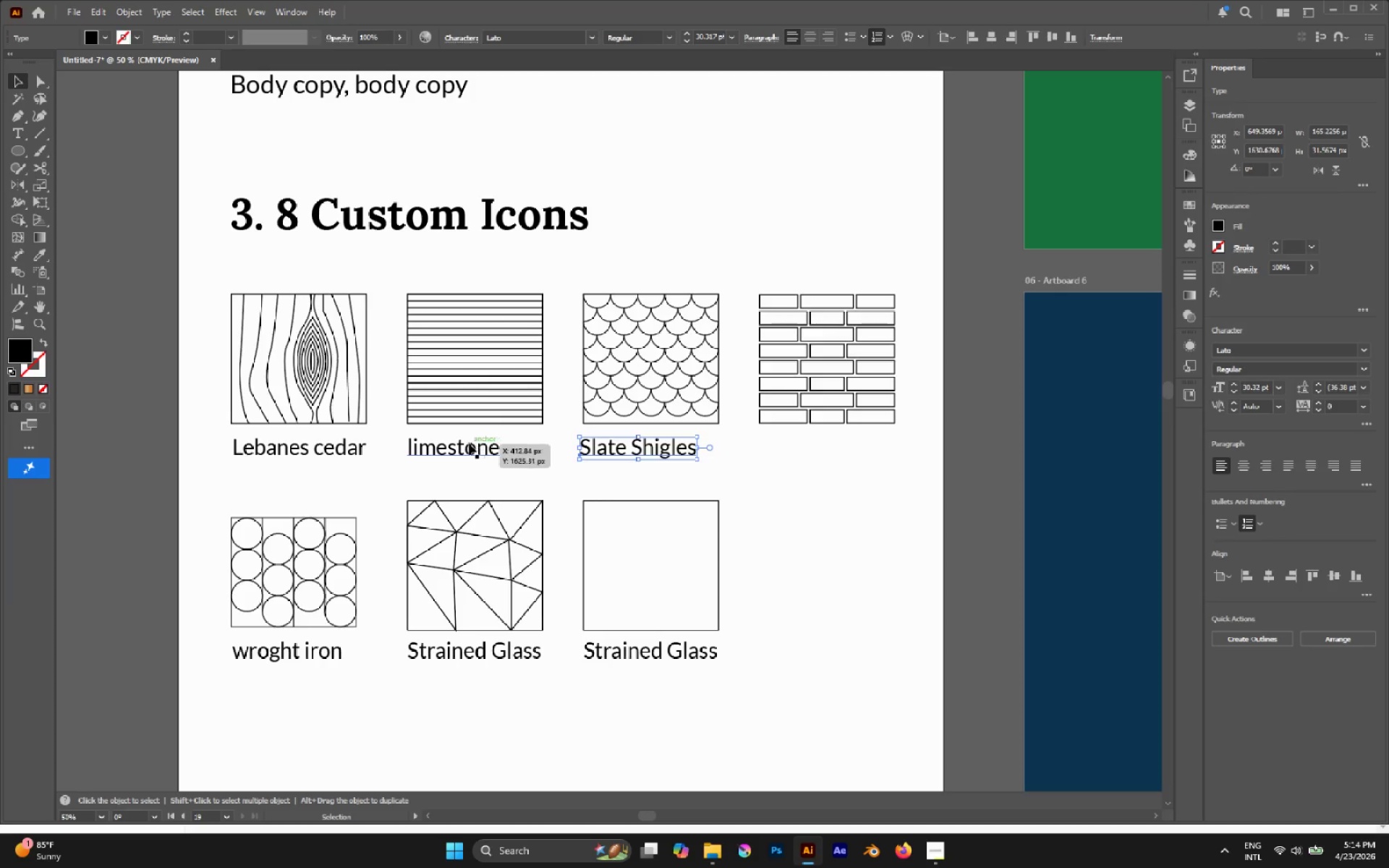 
hold_key(key=ShiftLeft, duration=2.31)
 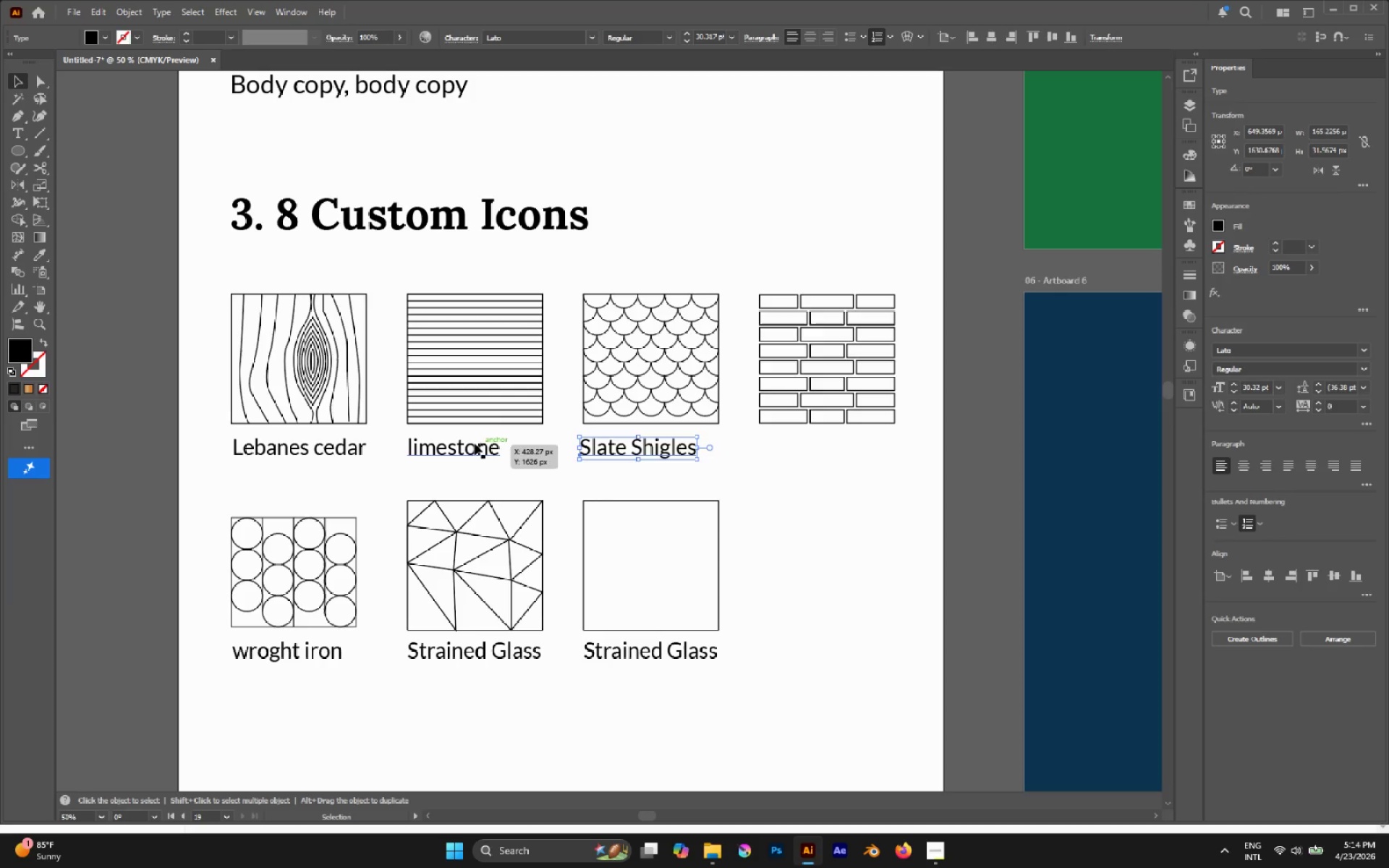 
left_click([469, 443])
 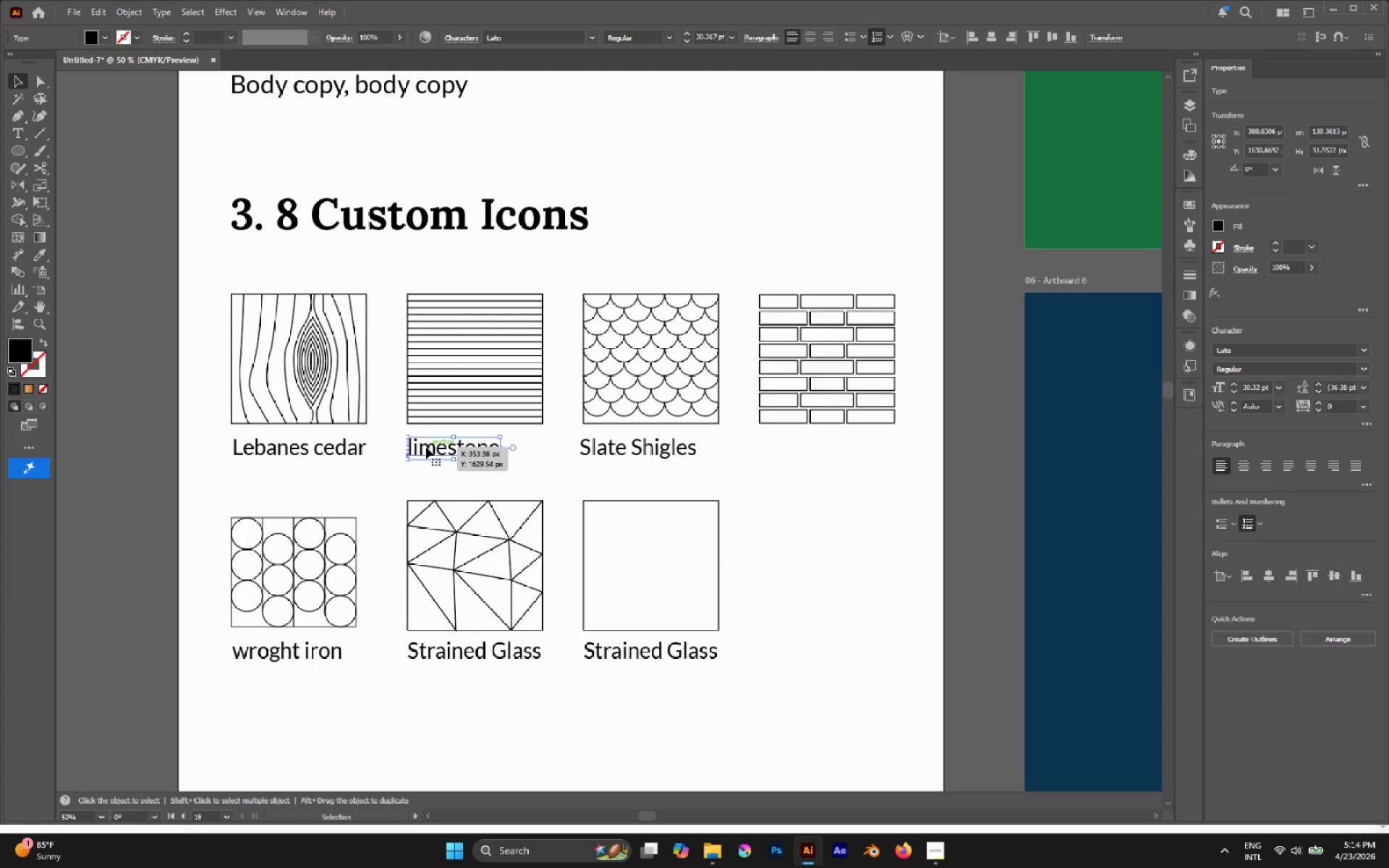 
hold_key(key=AltLeft, duration=0.39)
 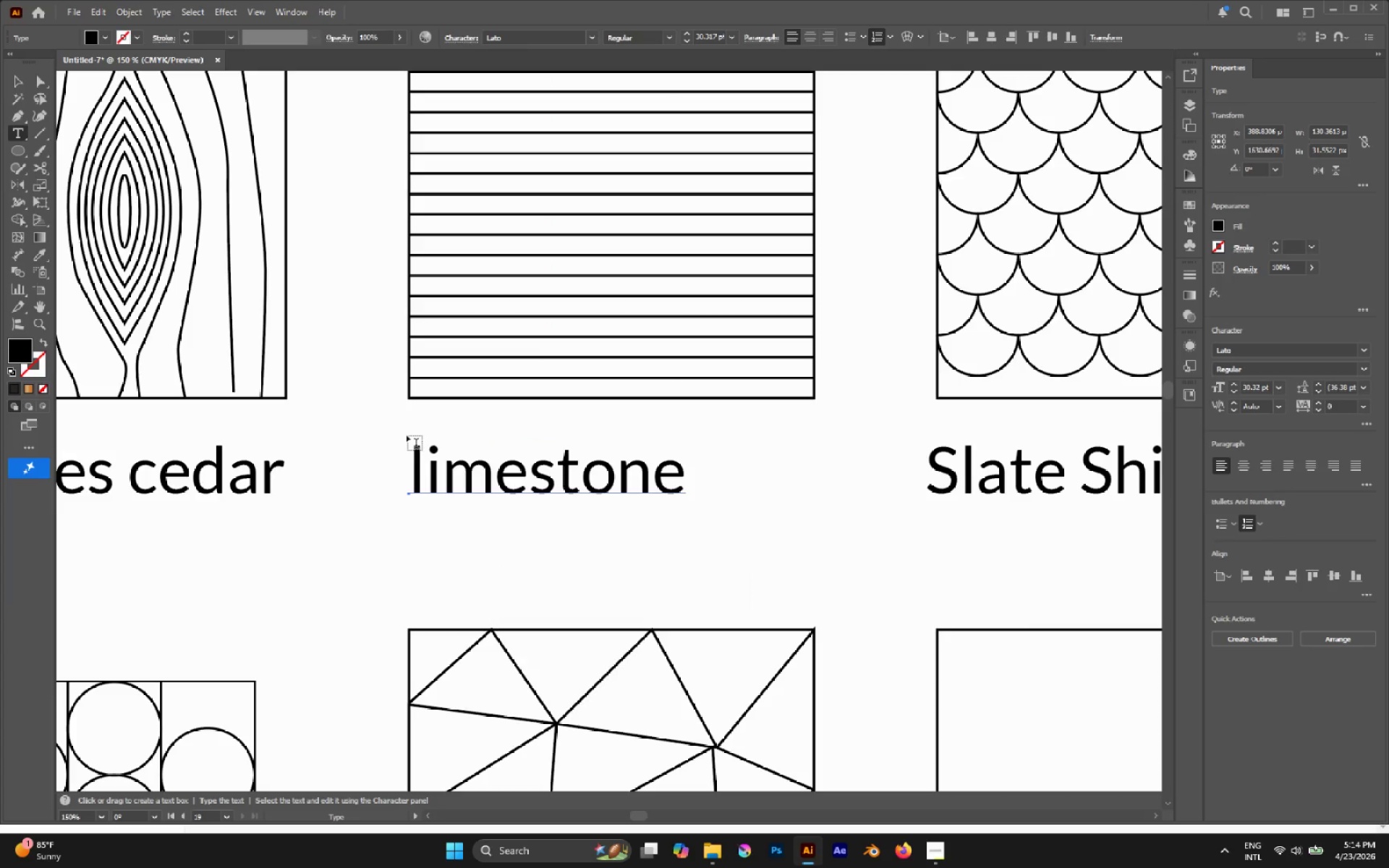 
key(T)
 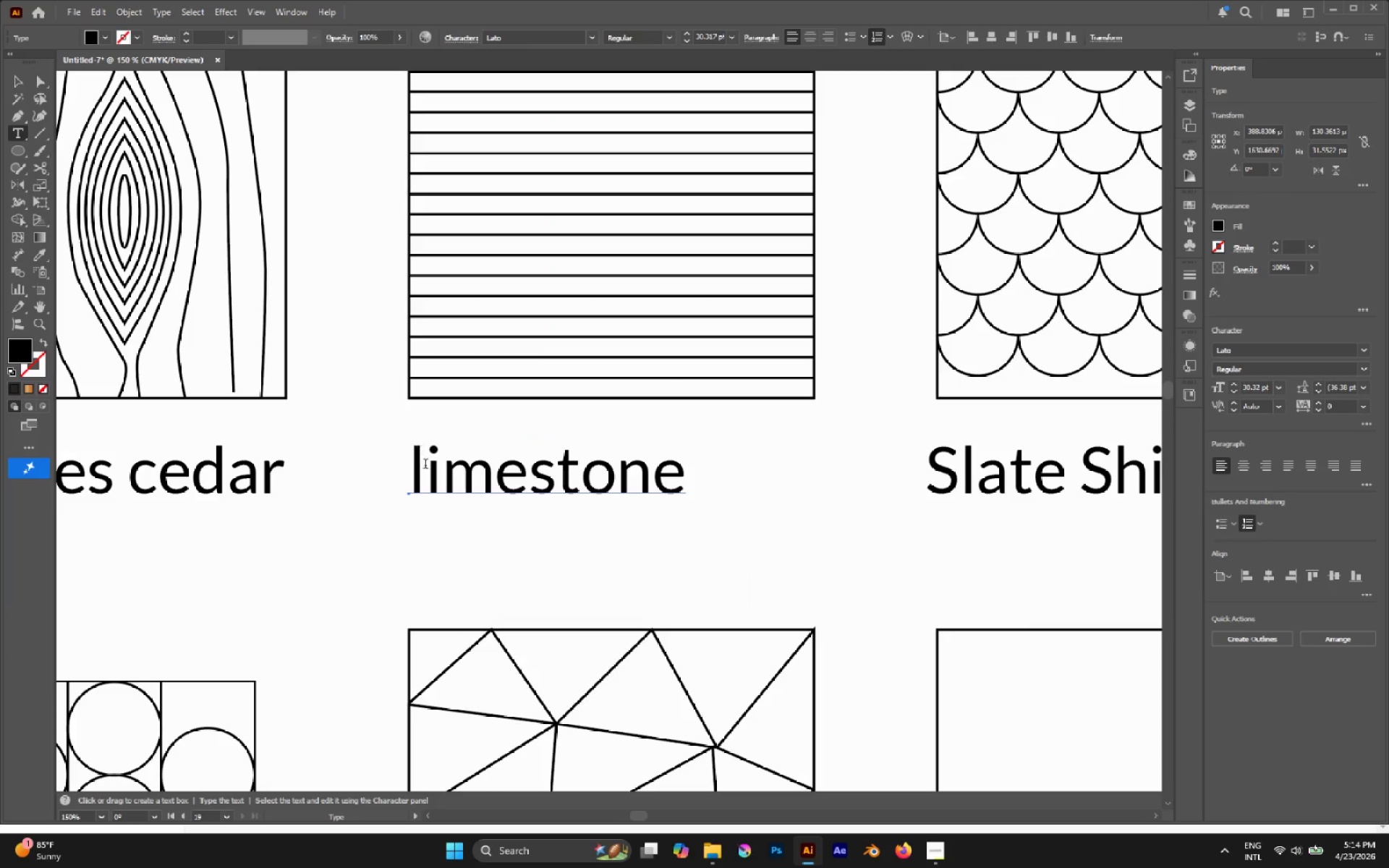 
scroll: coordinate [407, 435], scroll_direction: up, amount: 3.0
 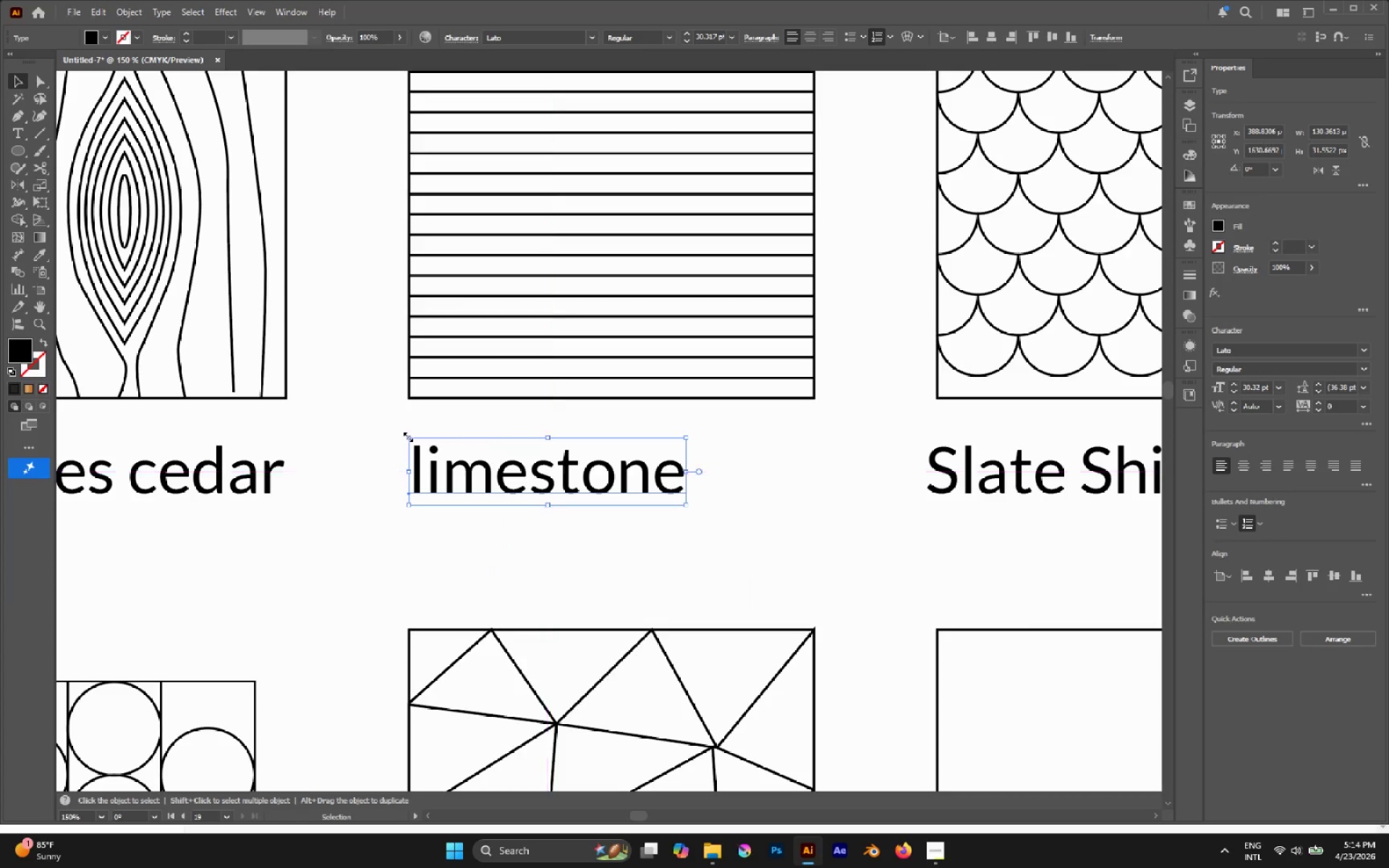 
left_click_drag(start_coordinate=[427, 468], to_coordinate=[399, 471])
 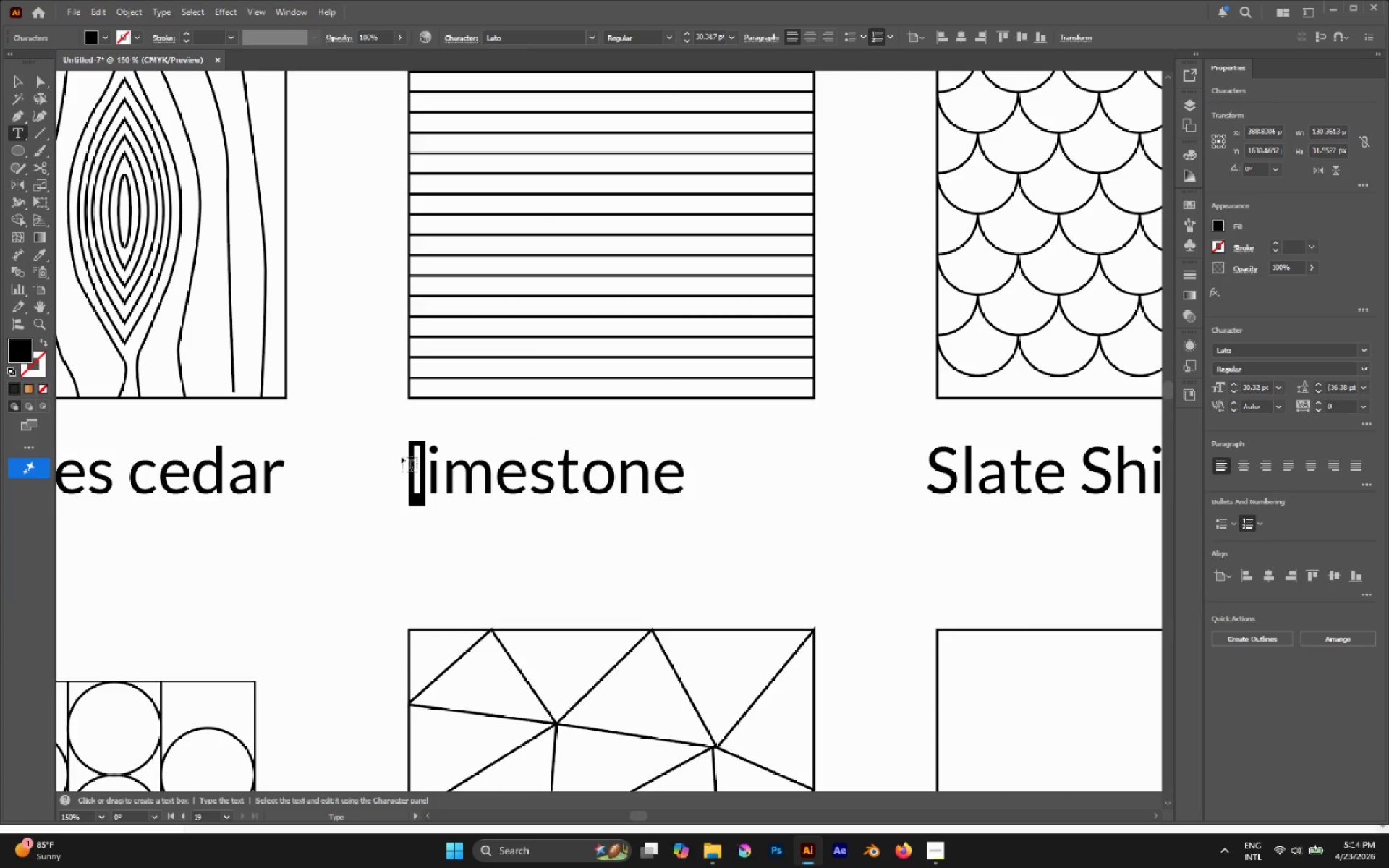 
key(Shift+L)
 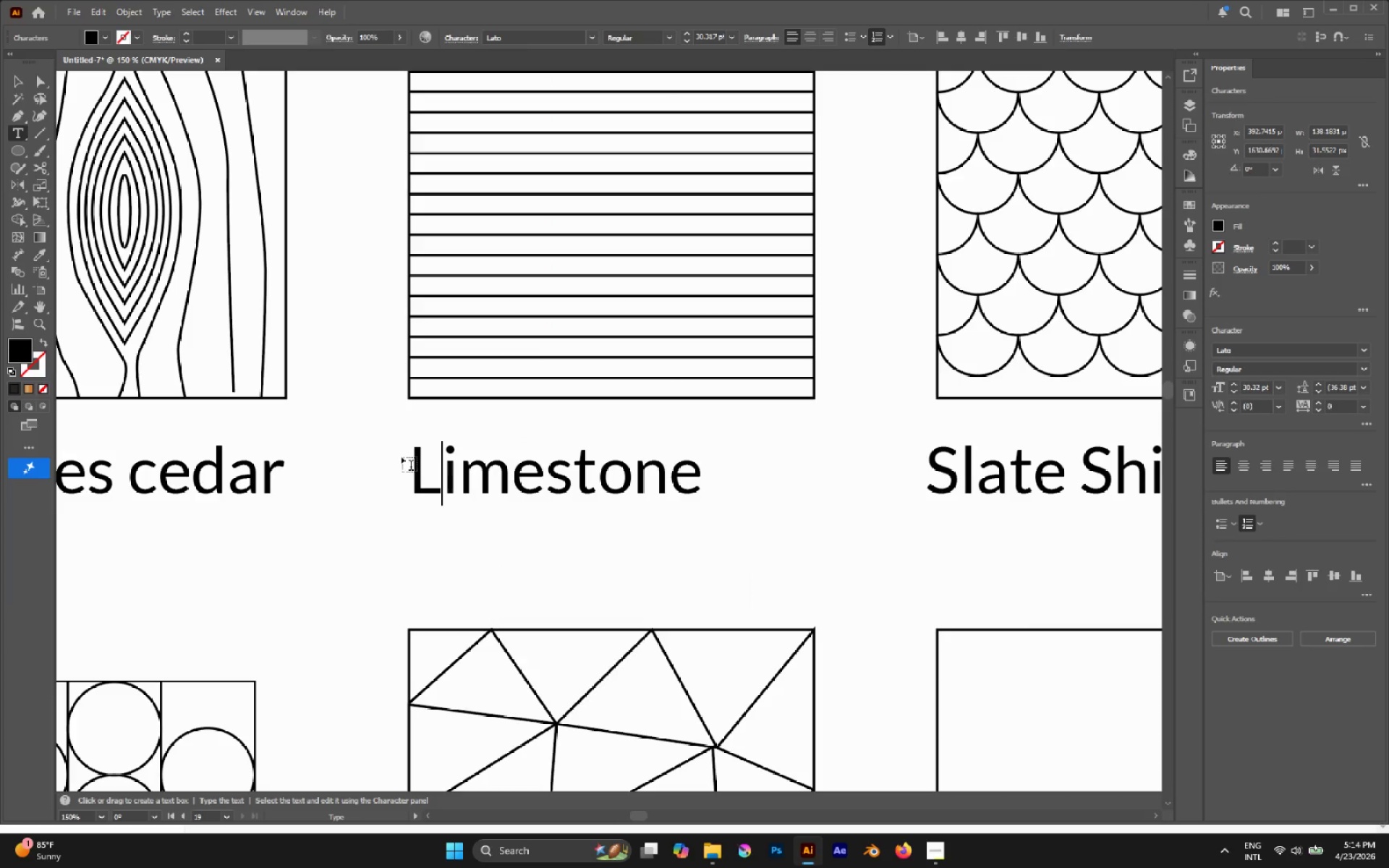 
key(Escape)
 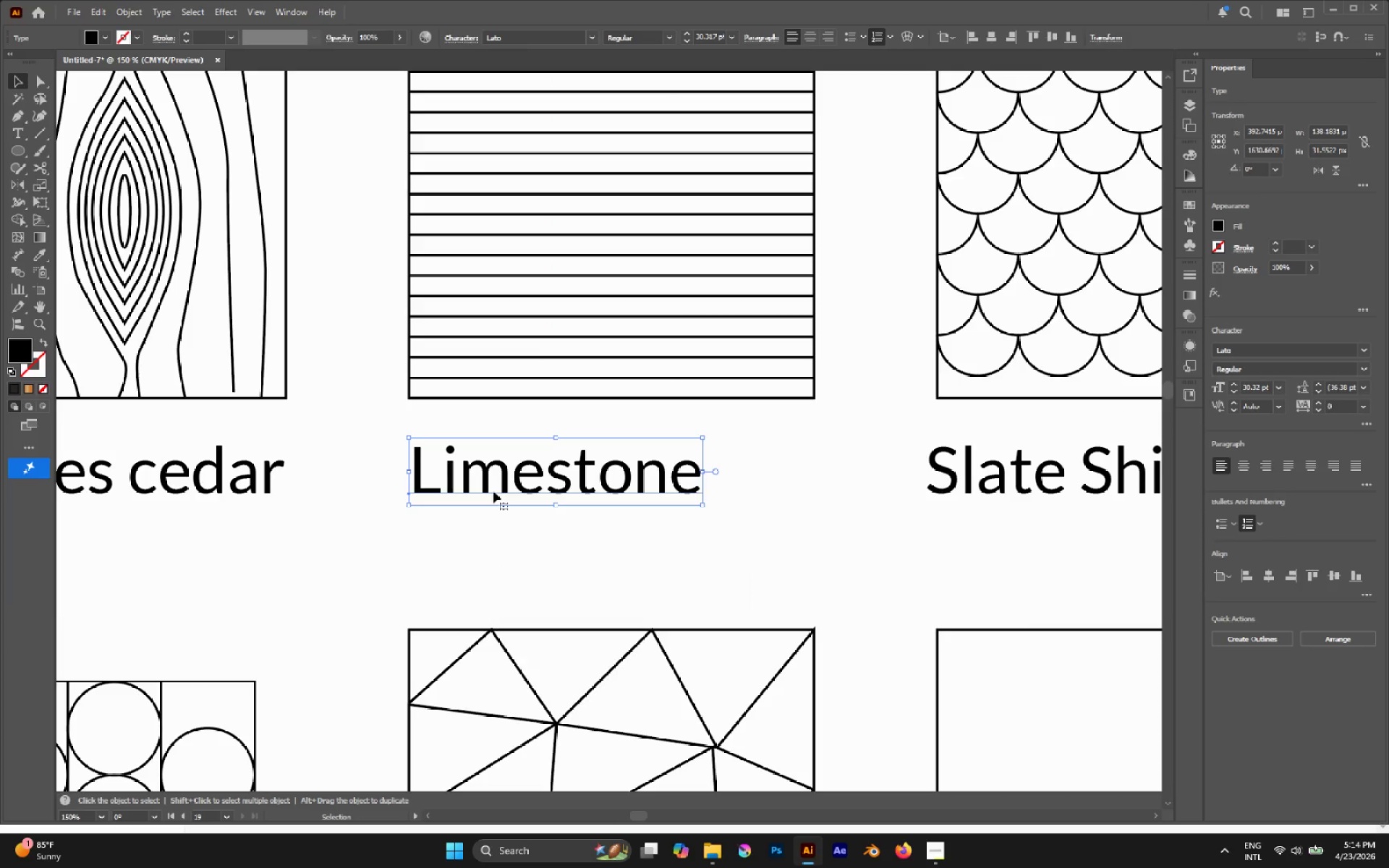 
hold_key(key=ShiftLeft, duration=1.17)
 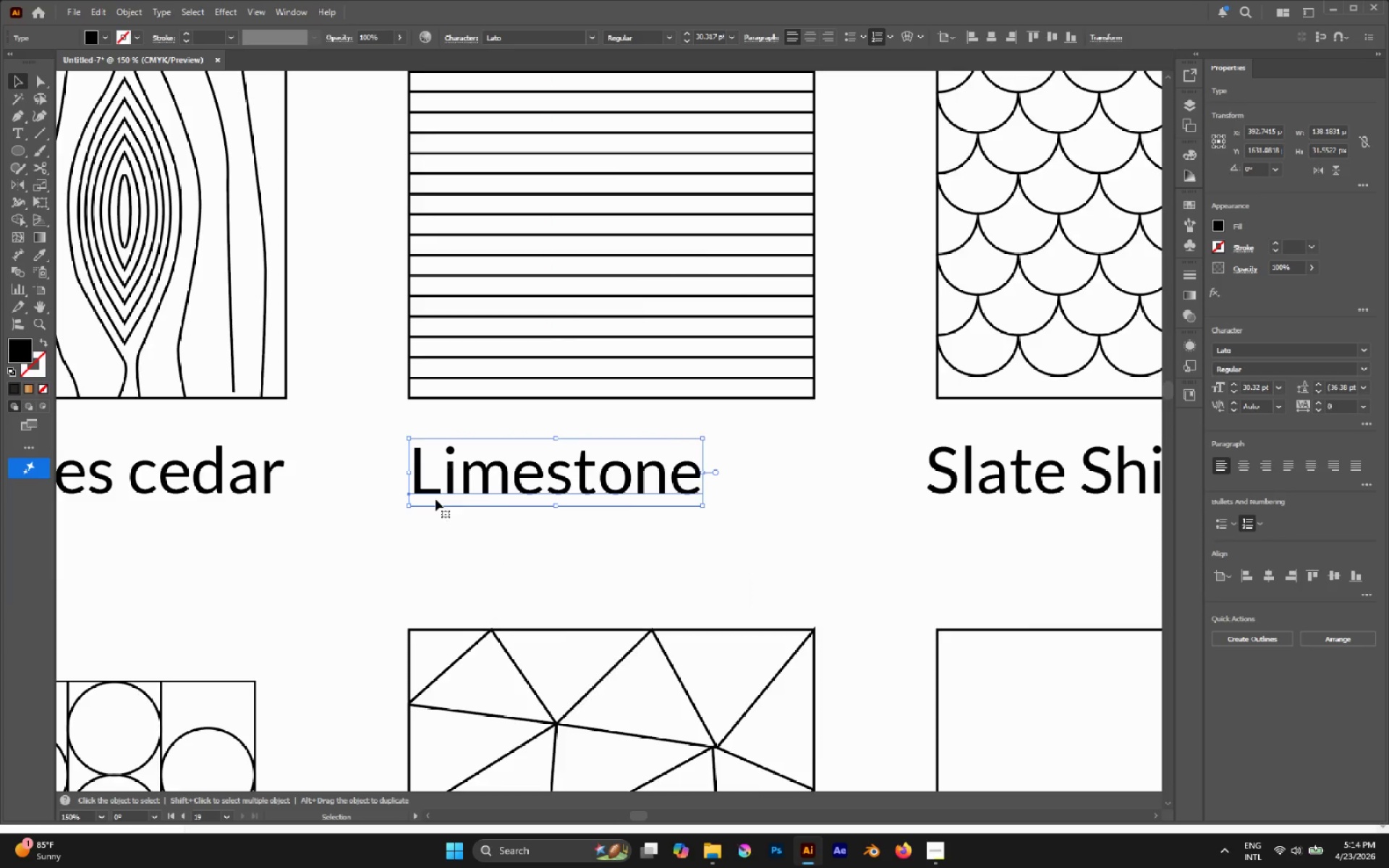 
hold_key(key=AltLeft, duration=0.39)
scroll: coordinate [396, 502], scroll_direction: down, amount: 3.0
 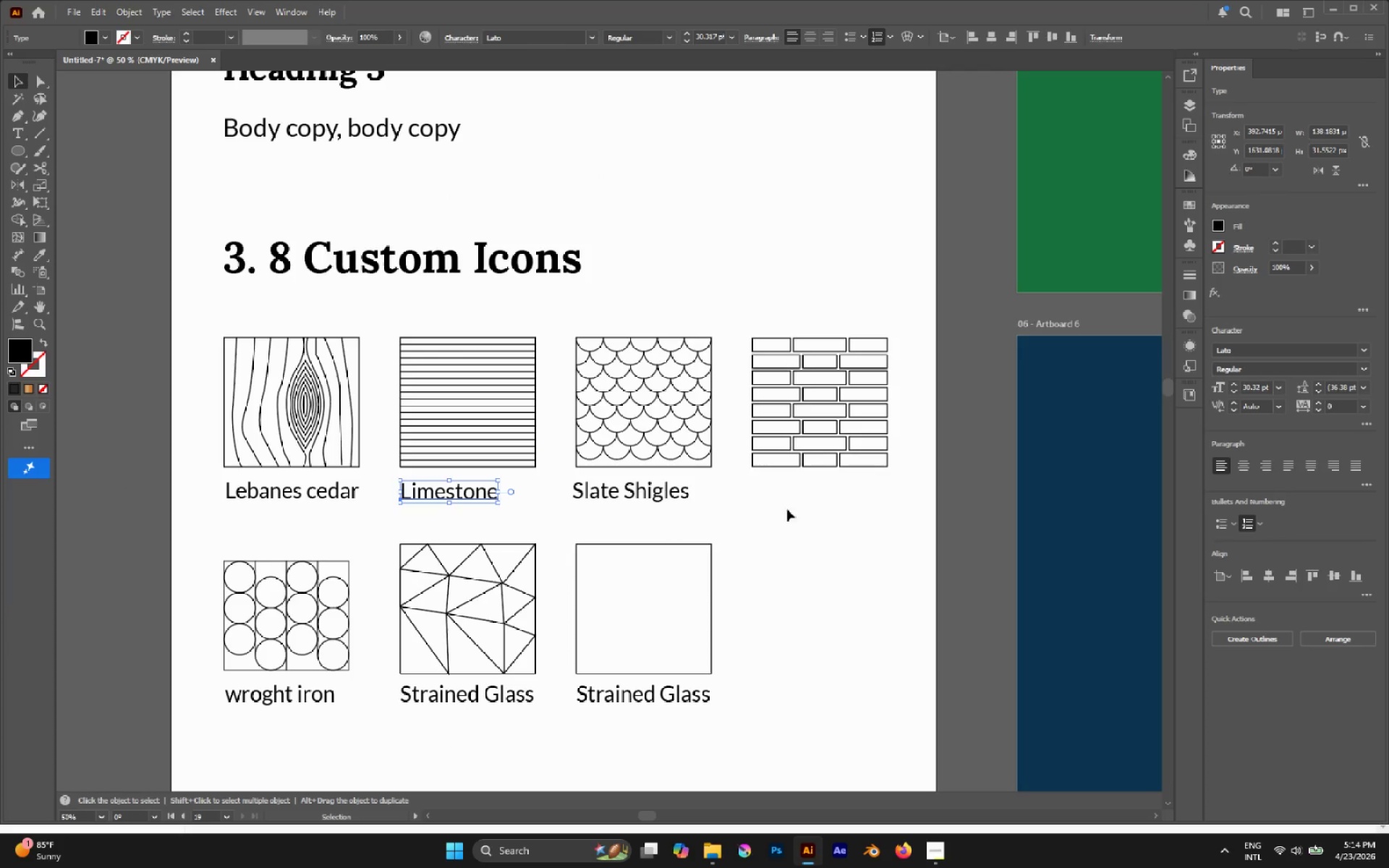 
hold_key(key=AltLeft, duration=0.48)
scroll: coordinate [811, 504], scroll_direction: up, amount: 1.0
 